 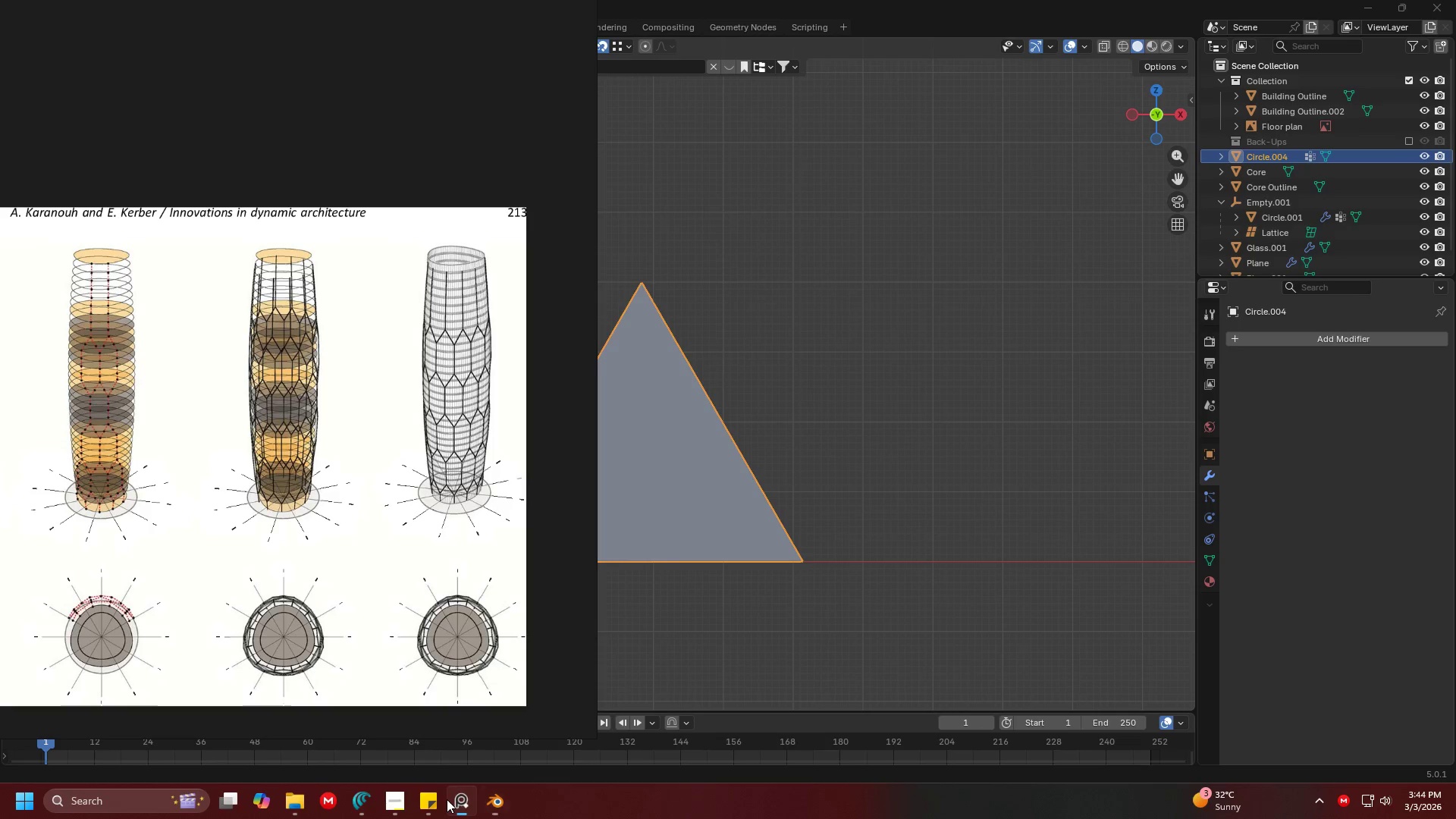 
scroll: coordinate [405, 431], scroll_direction: down, amount: 7.0
 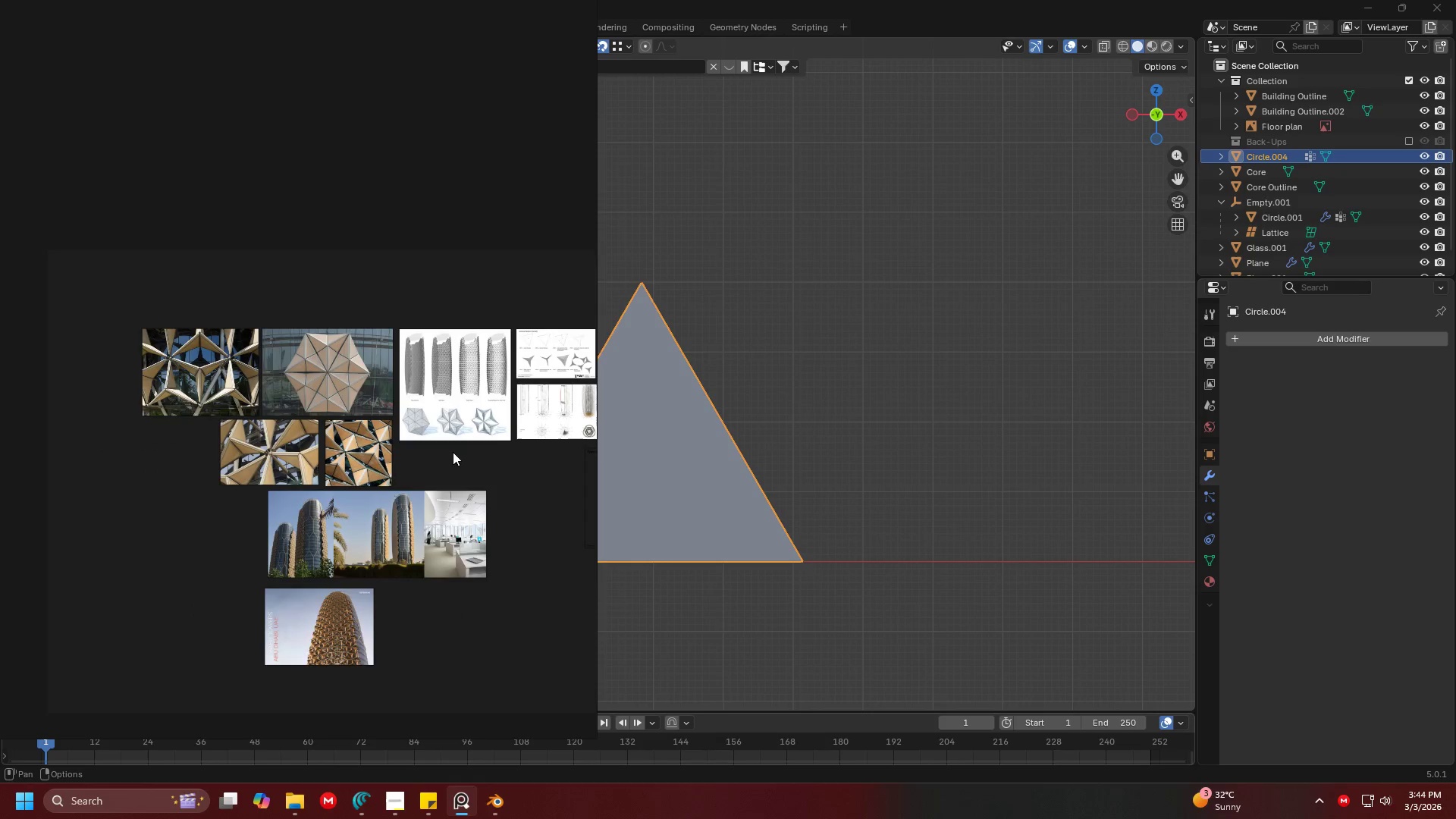 
scroll: coordinate [372, 404], scroll_direction: up, amount: 9.0
 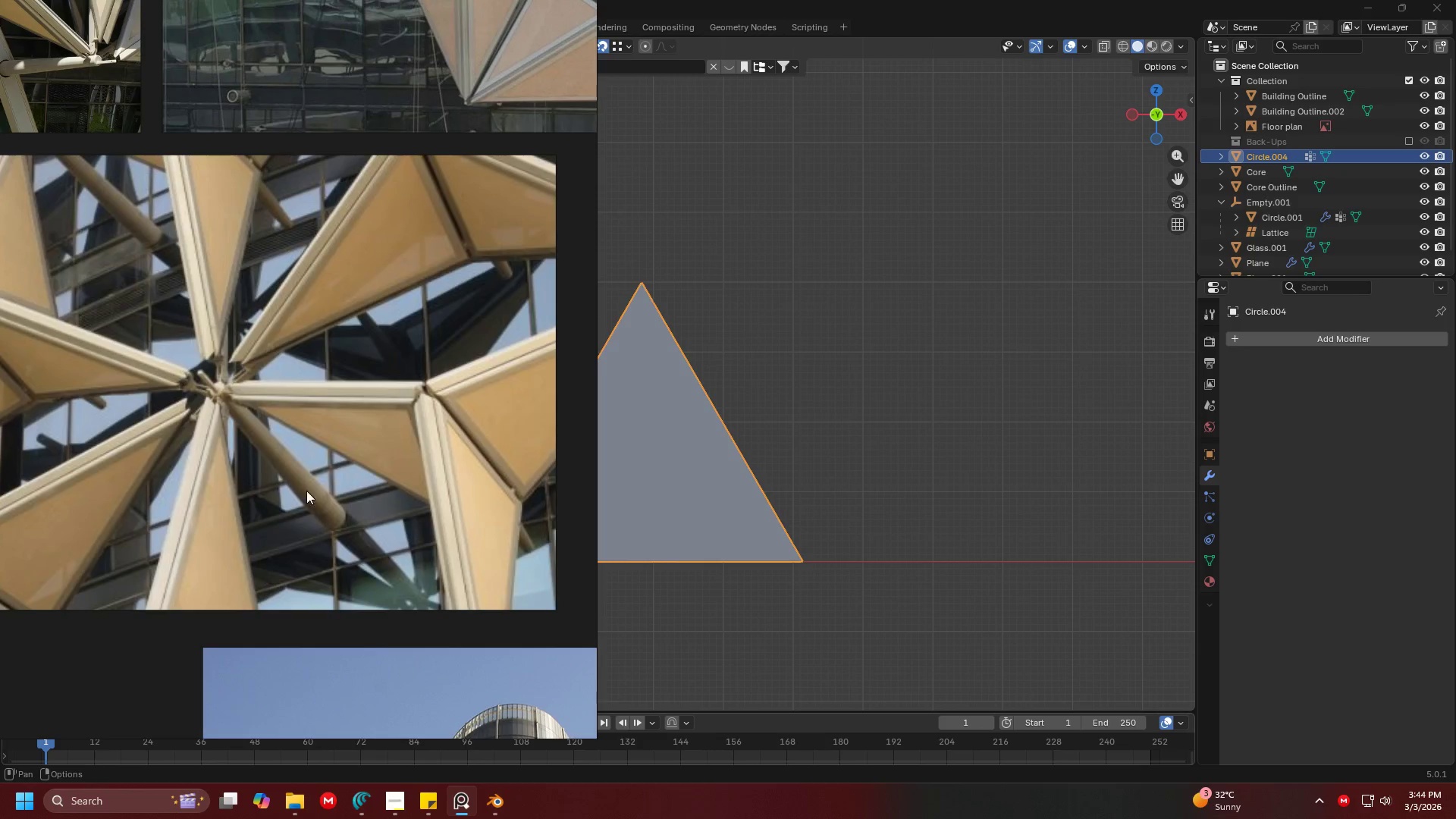 
wait(19.3)
 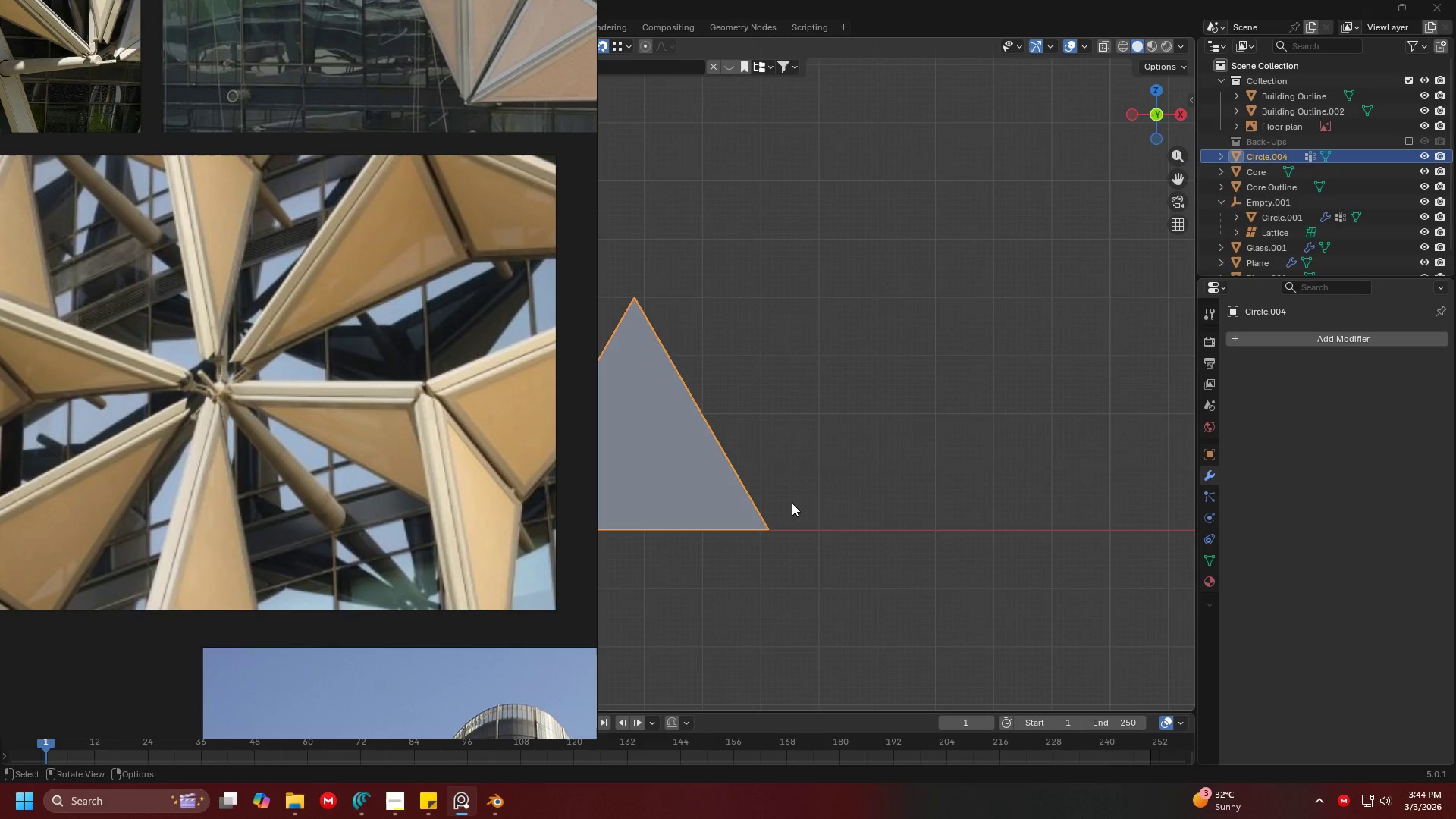 
hold_key(key=ShiftLeft, duration=0.66)
 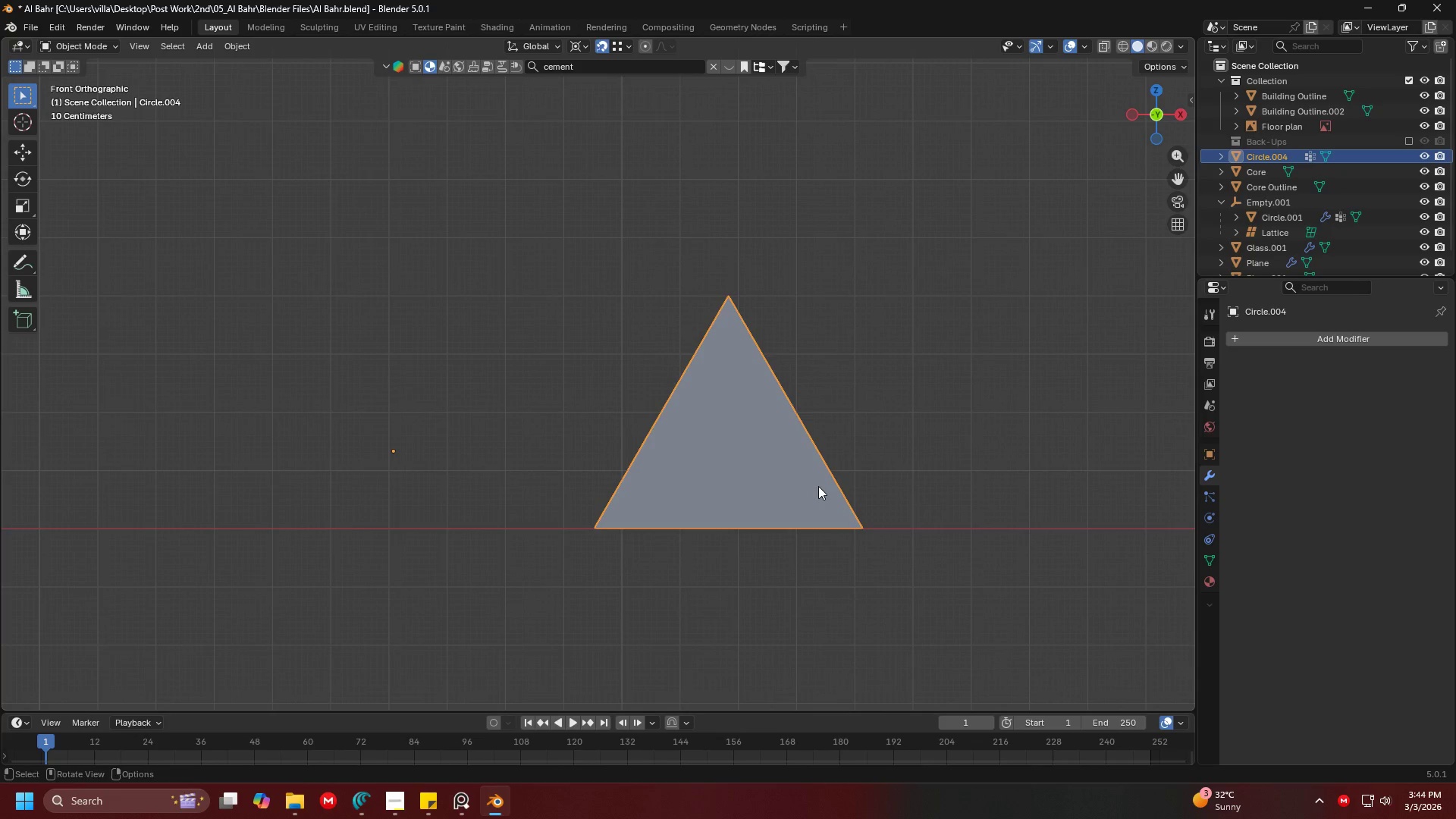 
scroll: coordinate [811, 507], scroll_direction: down, amount: 1.0
 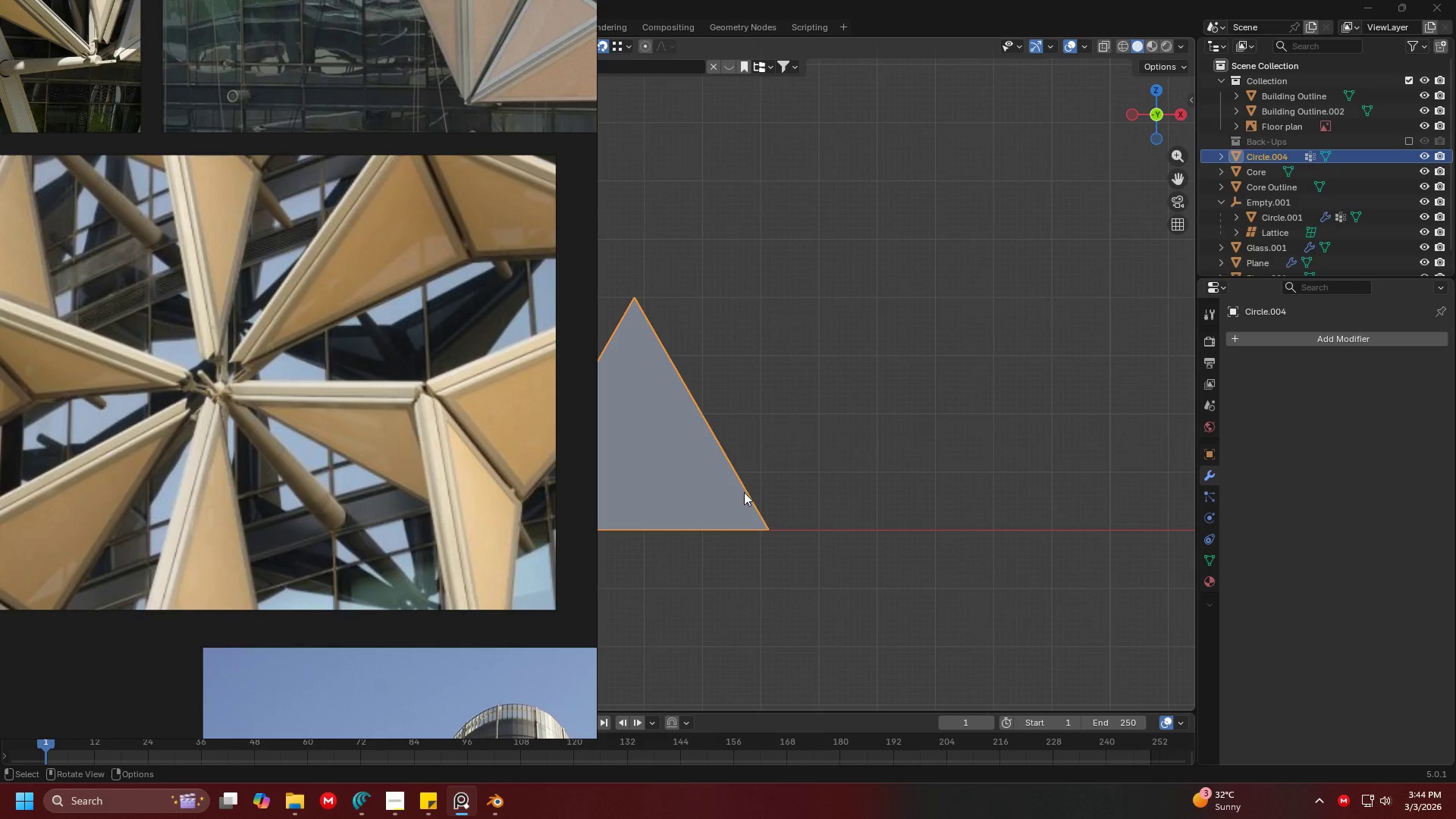 
key(Shift+ShiftLeft)
 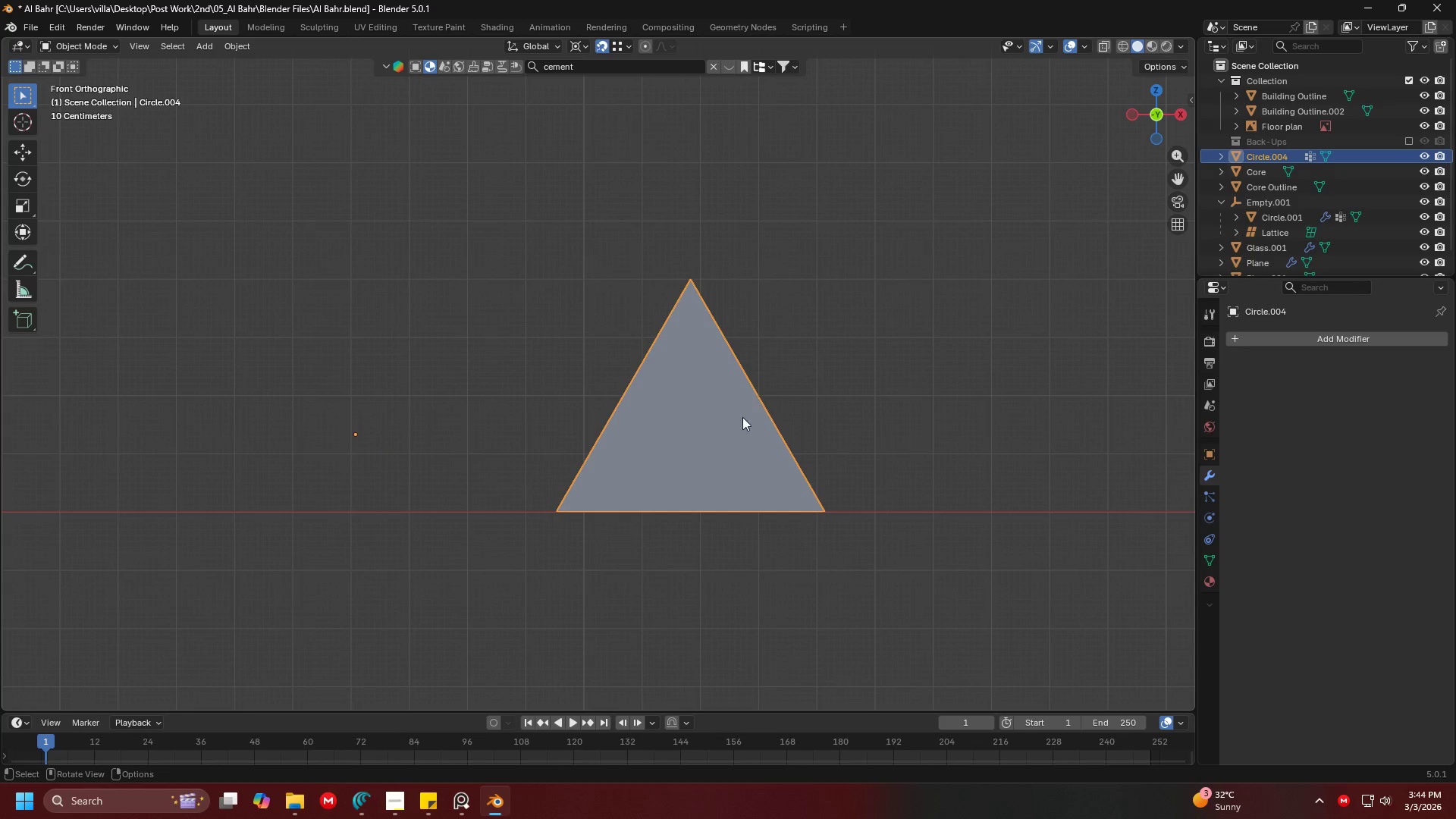 
scroll: coordinate [781, 398], scroll_direction: down, amount: 1.0
 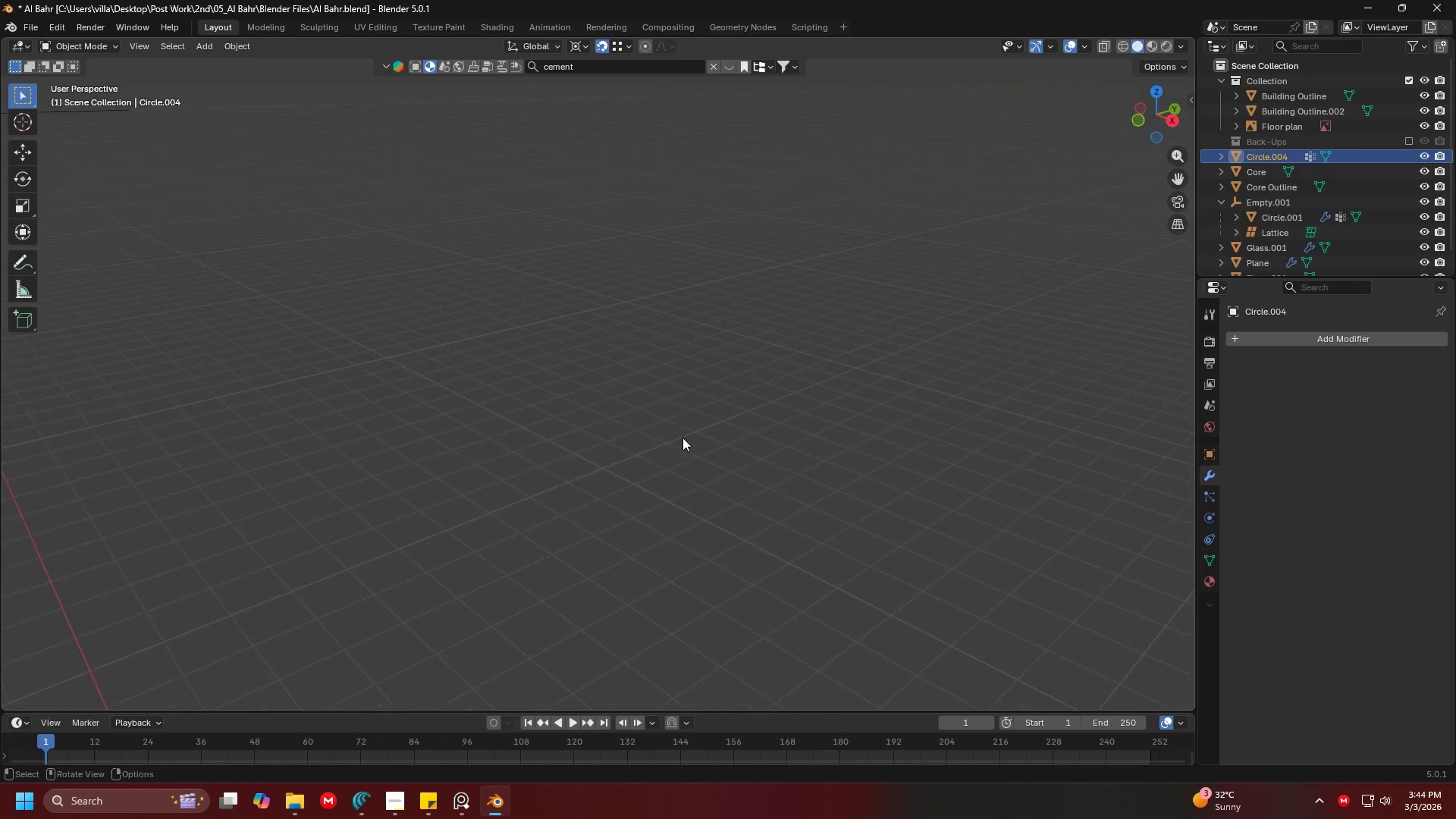 
key(Shift+ShiftLeft)
 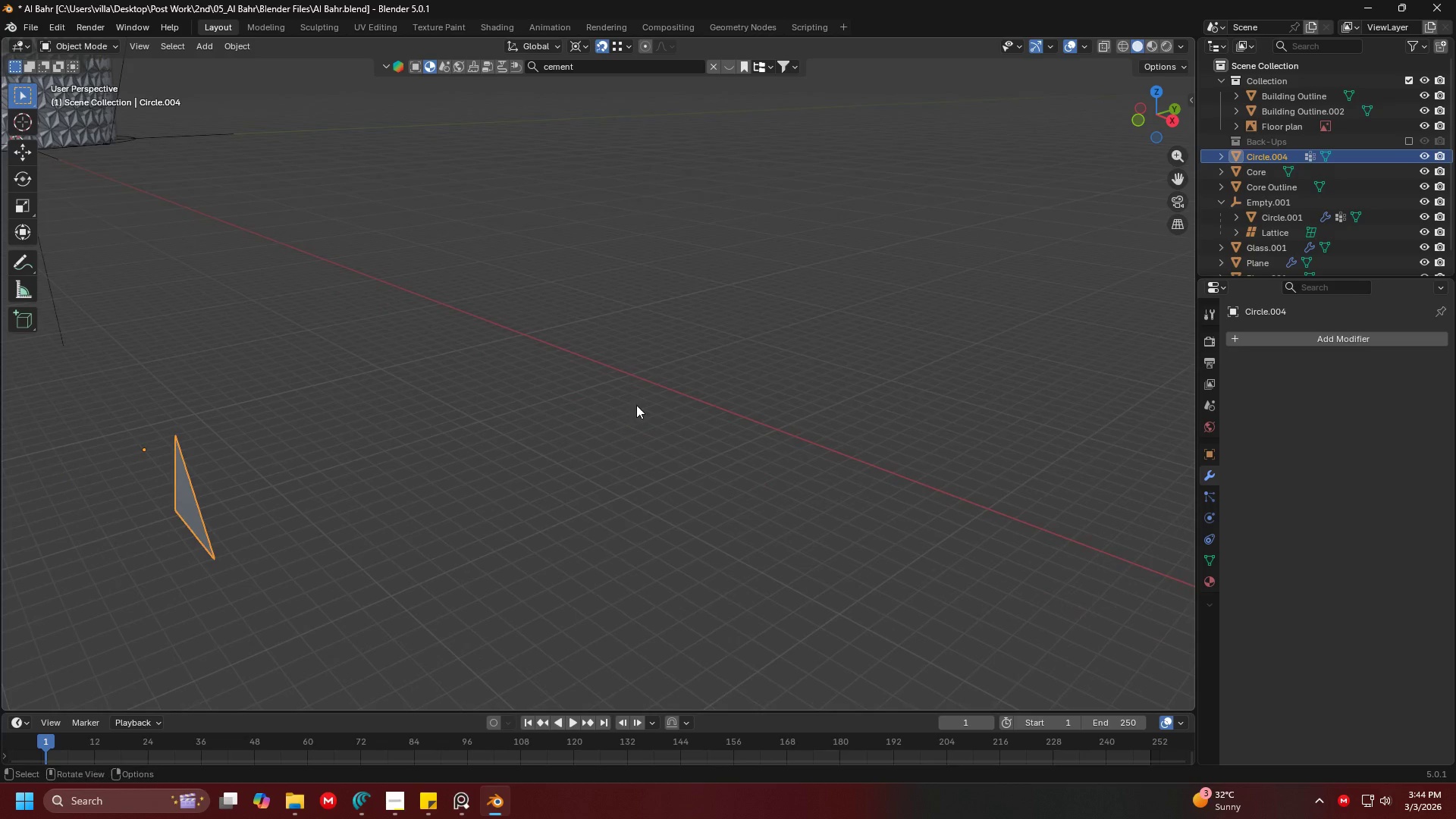 
scroll: coordinate [670, 450], scroll_direction: down, amount: 6.0
 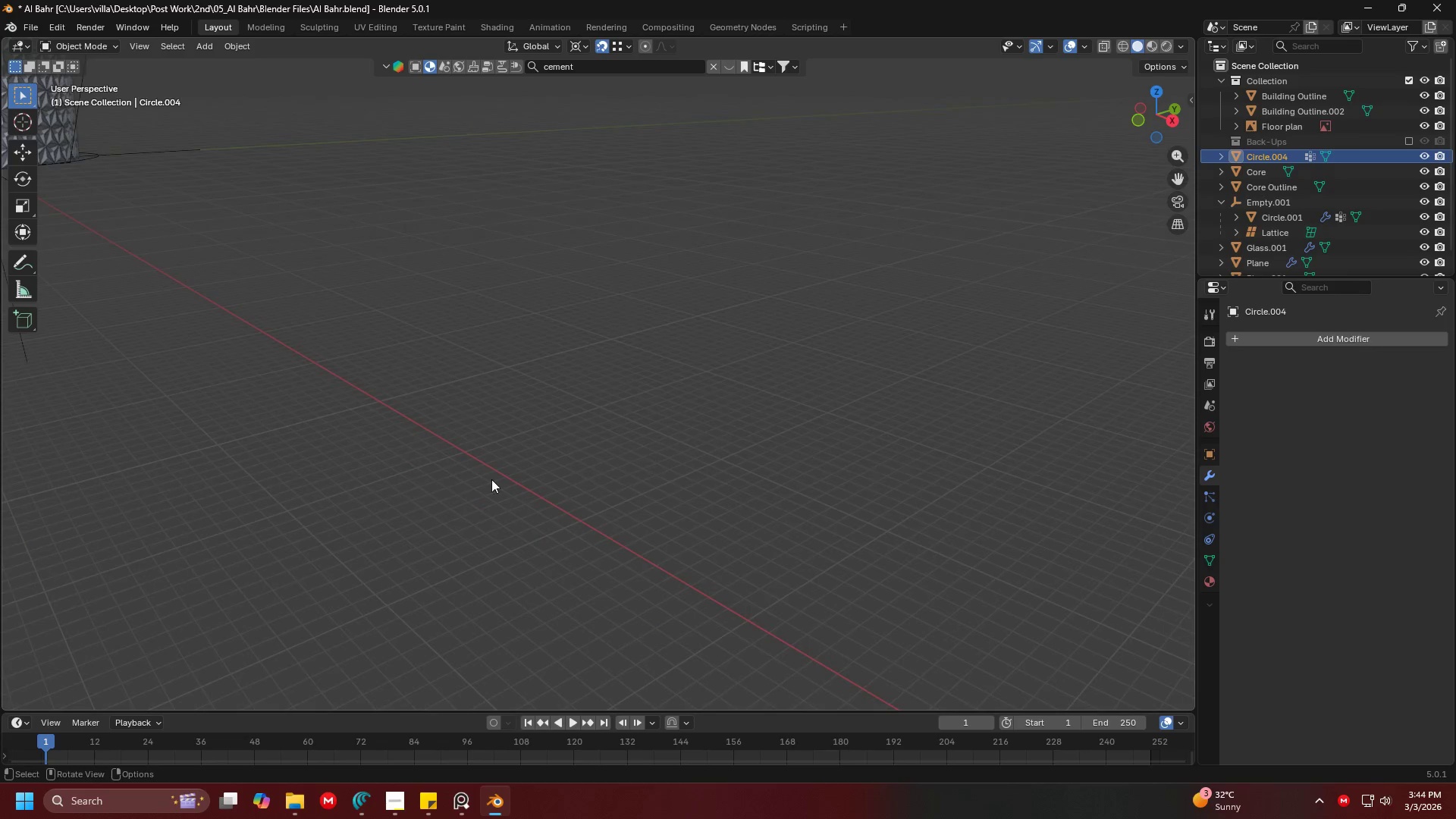 
key(Shift+ShiftLeft)
 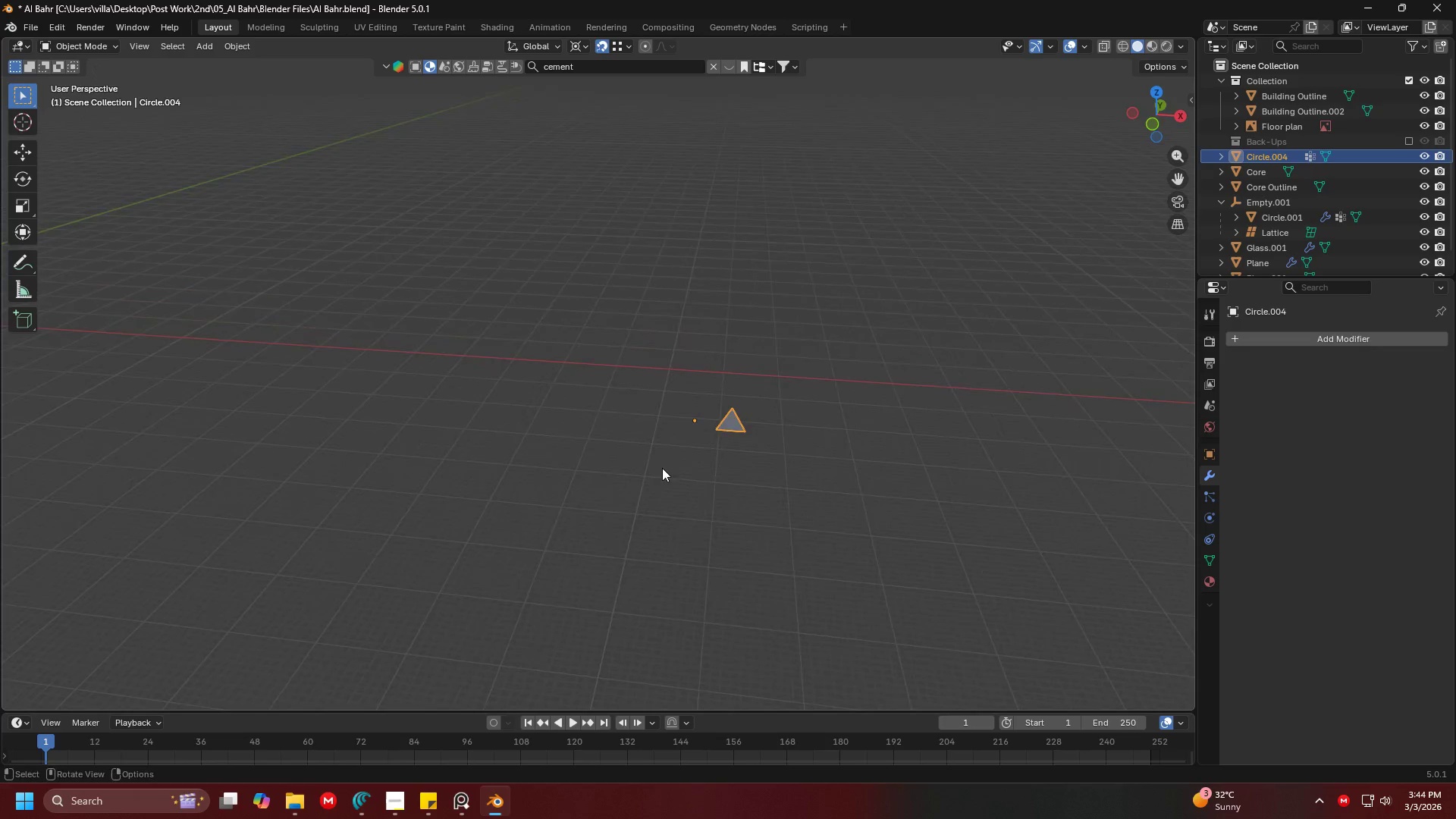 
scroll: coordinate [787, 410], scroll_direction: down, amount: 9.0
 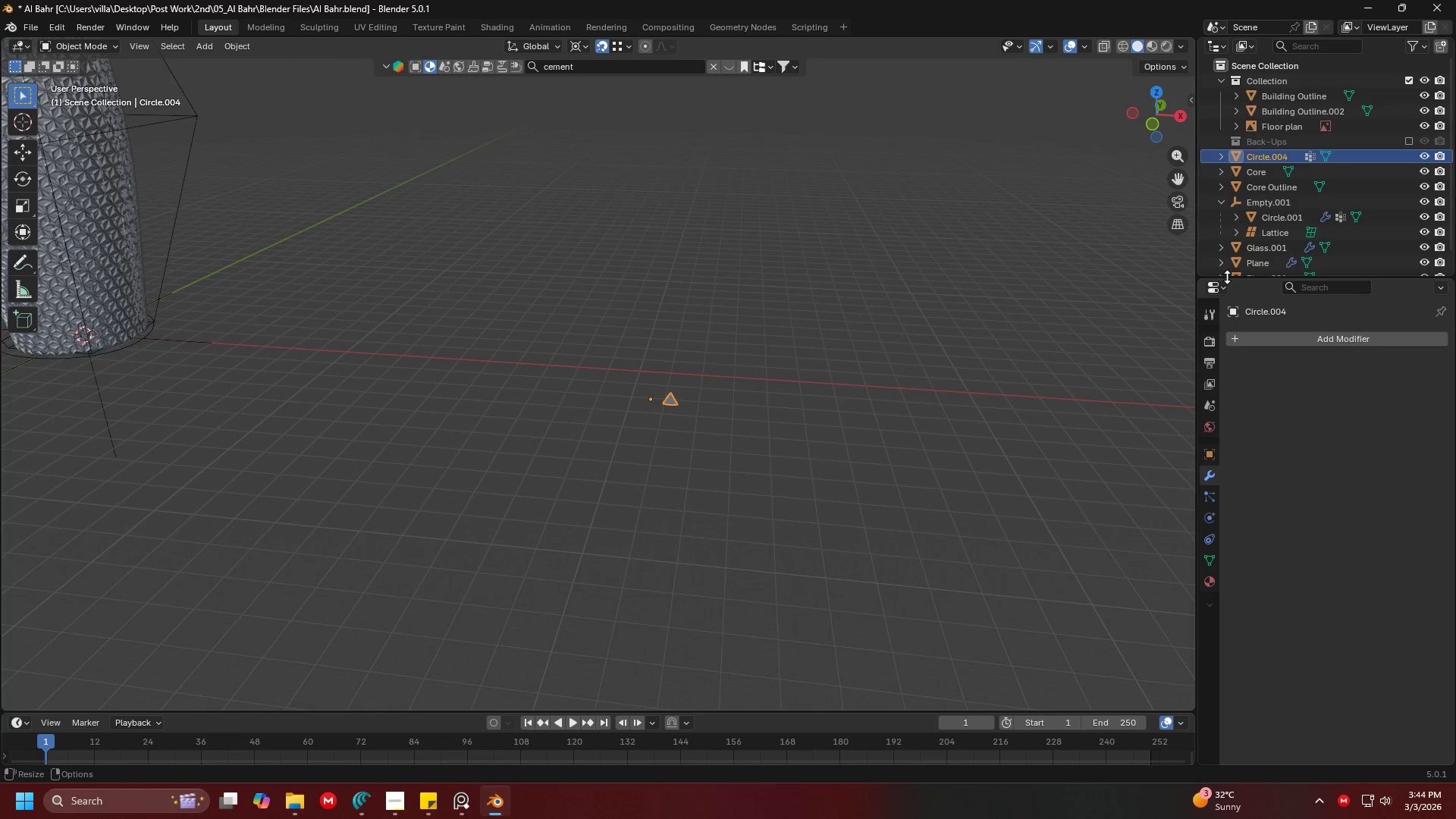 
left_click_drag(start_coordinate=[1235, 278], to_coordinate=[1233, 593])
 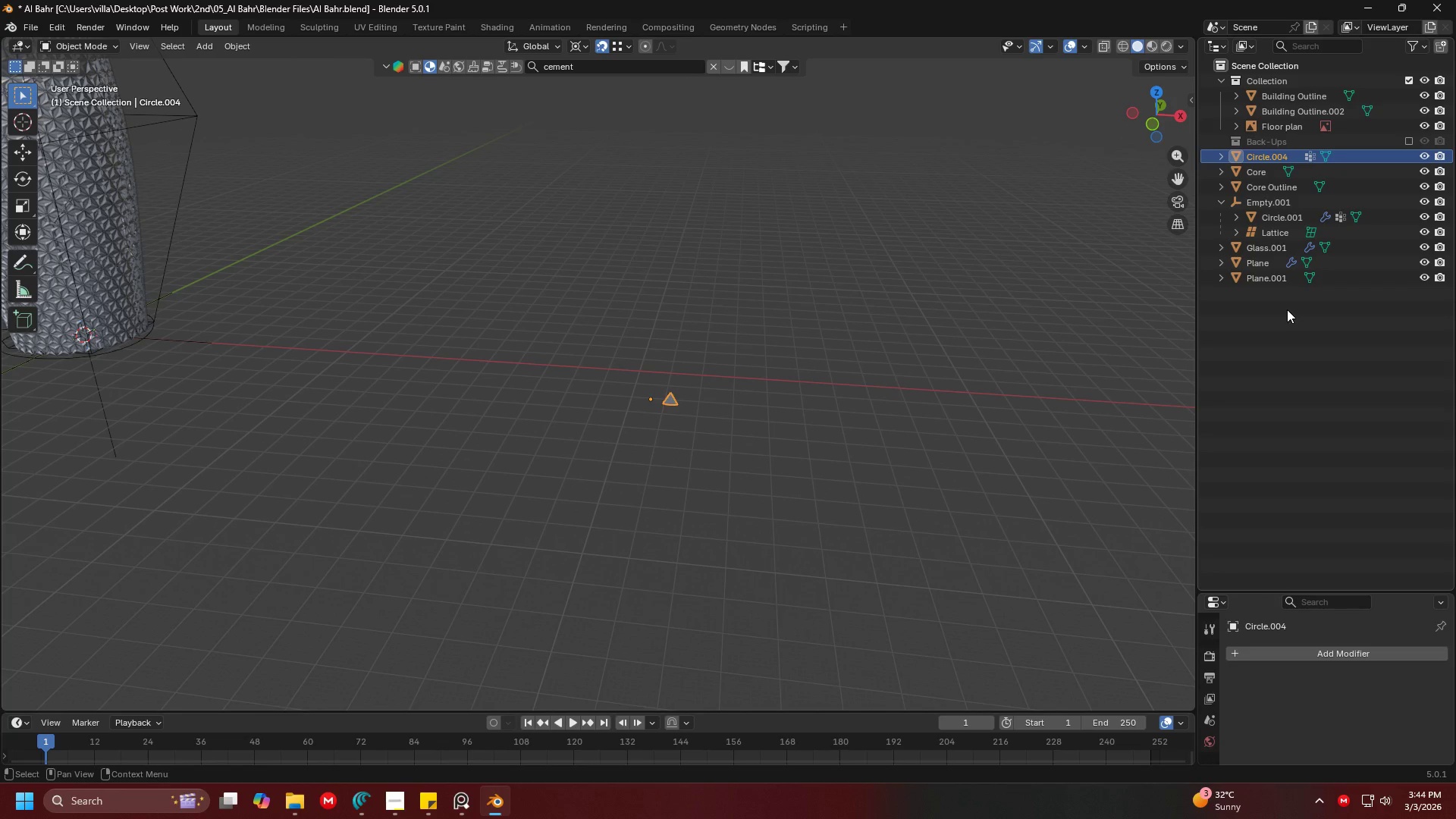 
left_click([1287, 309])
 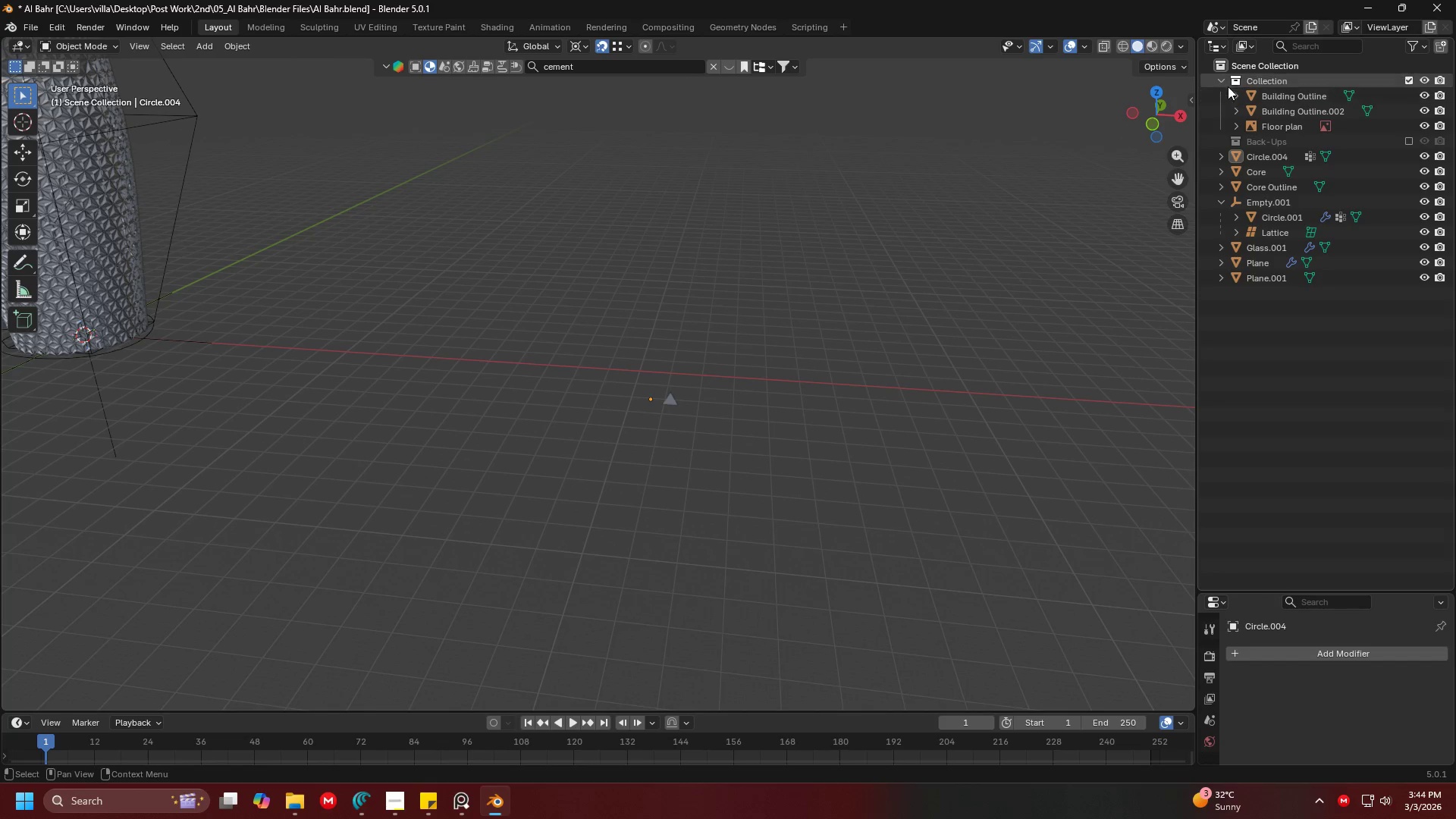 
left_click([1222, 81])
 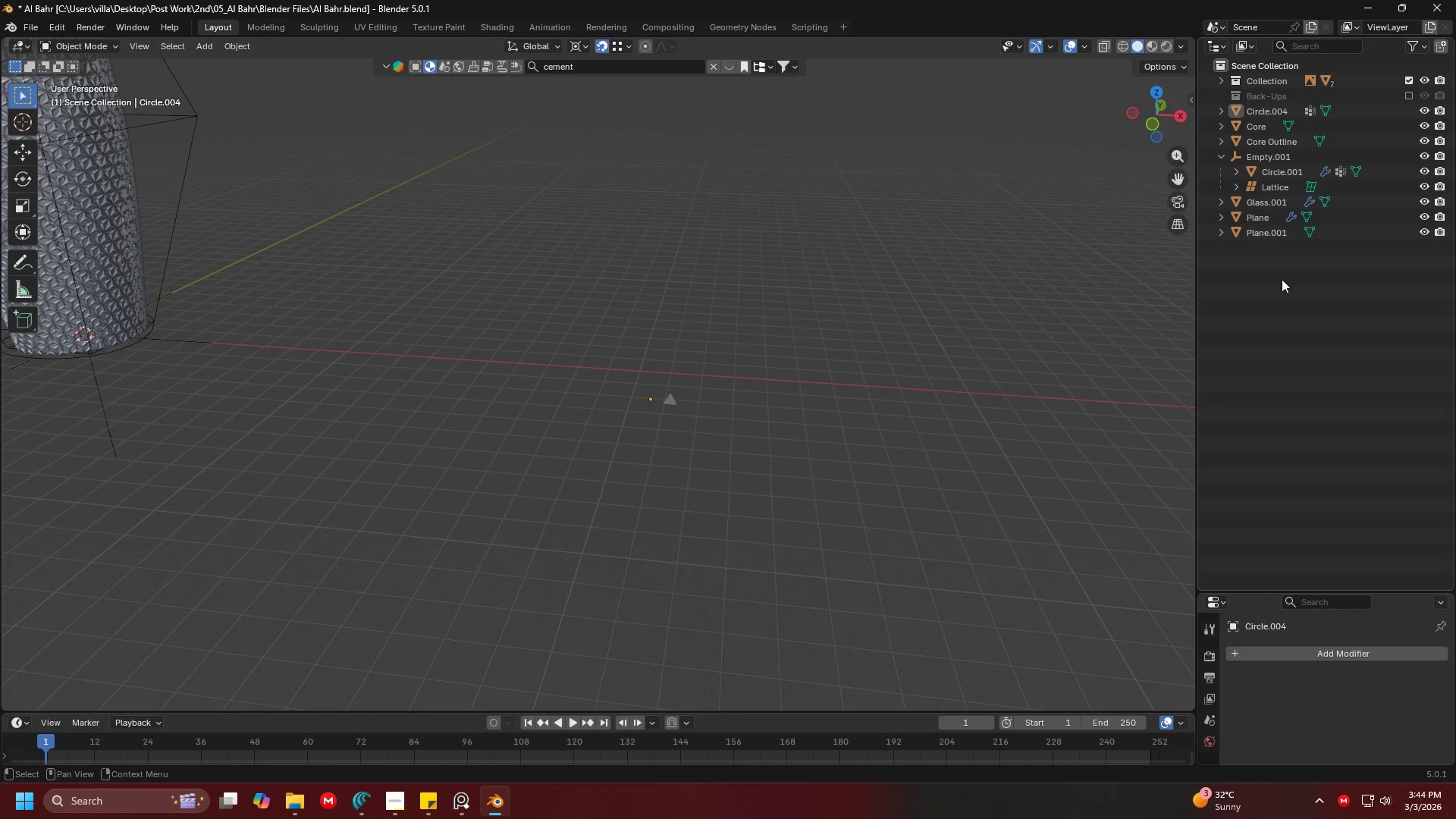 
left_click_drag(start_coordinate=[1306, 286], to_coordinate=[1270, 111])
 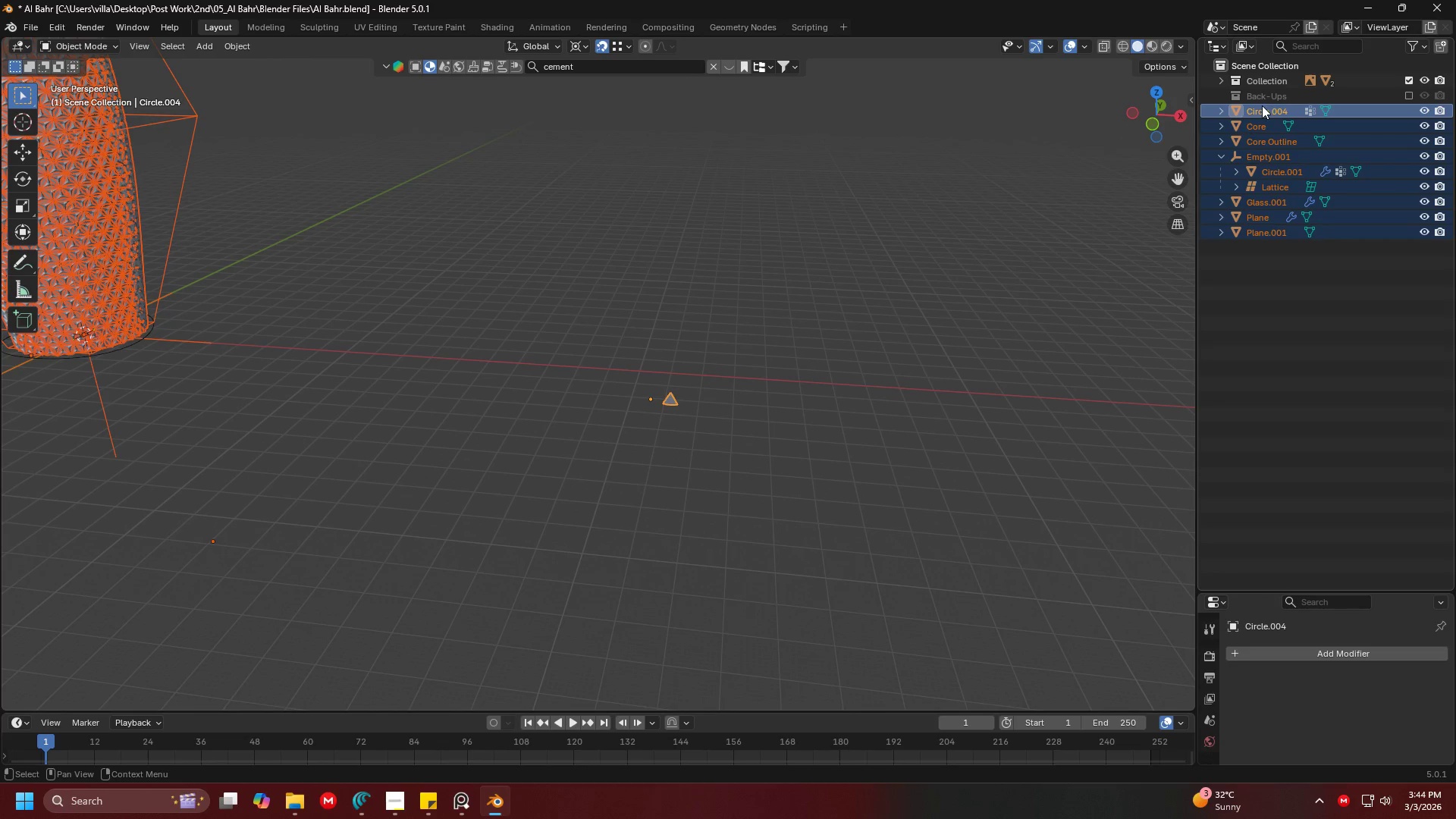 
left_click_drag(start_coordinate=[1262, 105], to_coordinate=[1264, 79])
 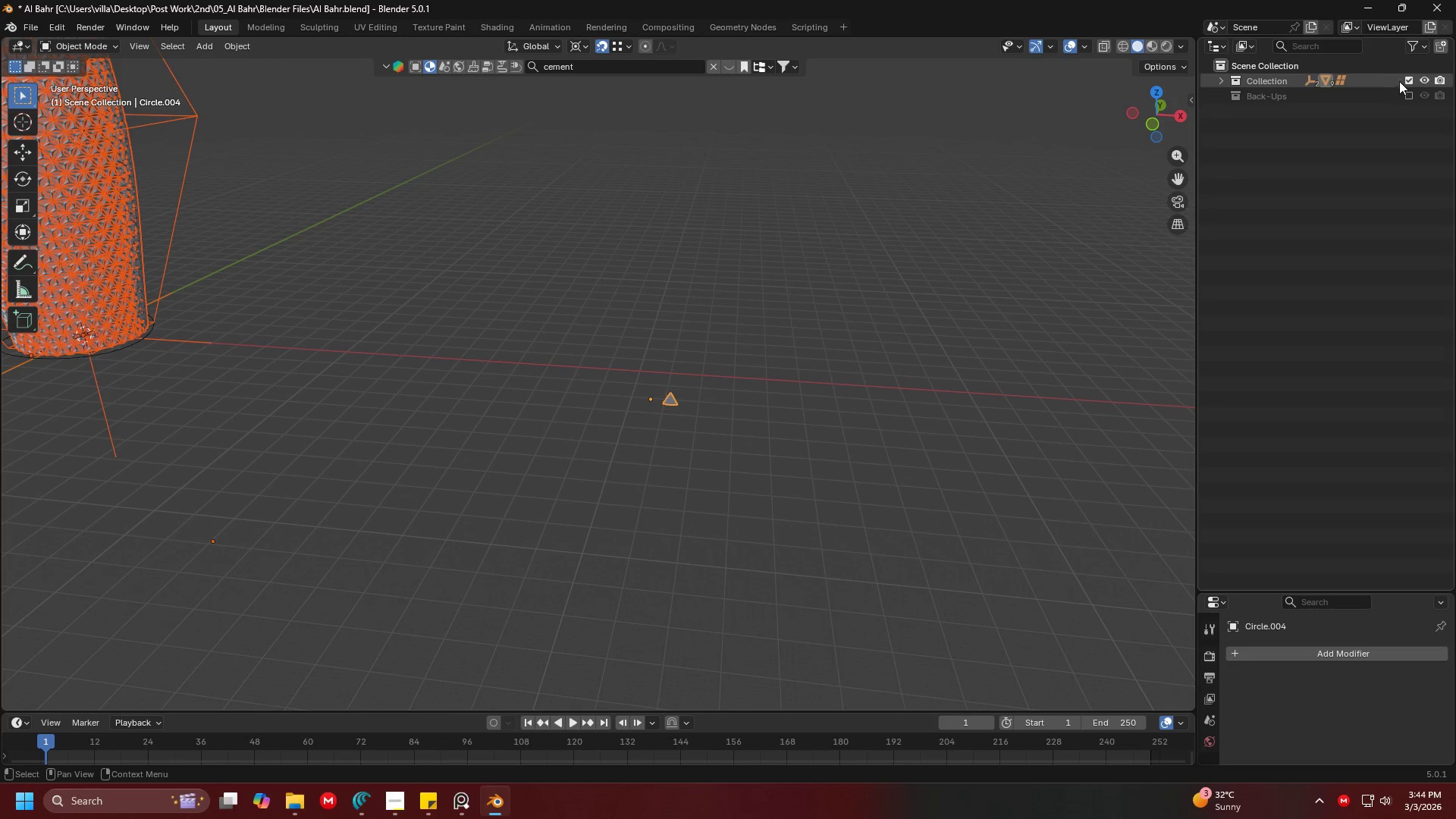 
left_click([1404, 78])
 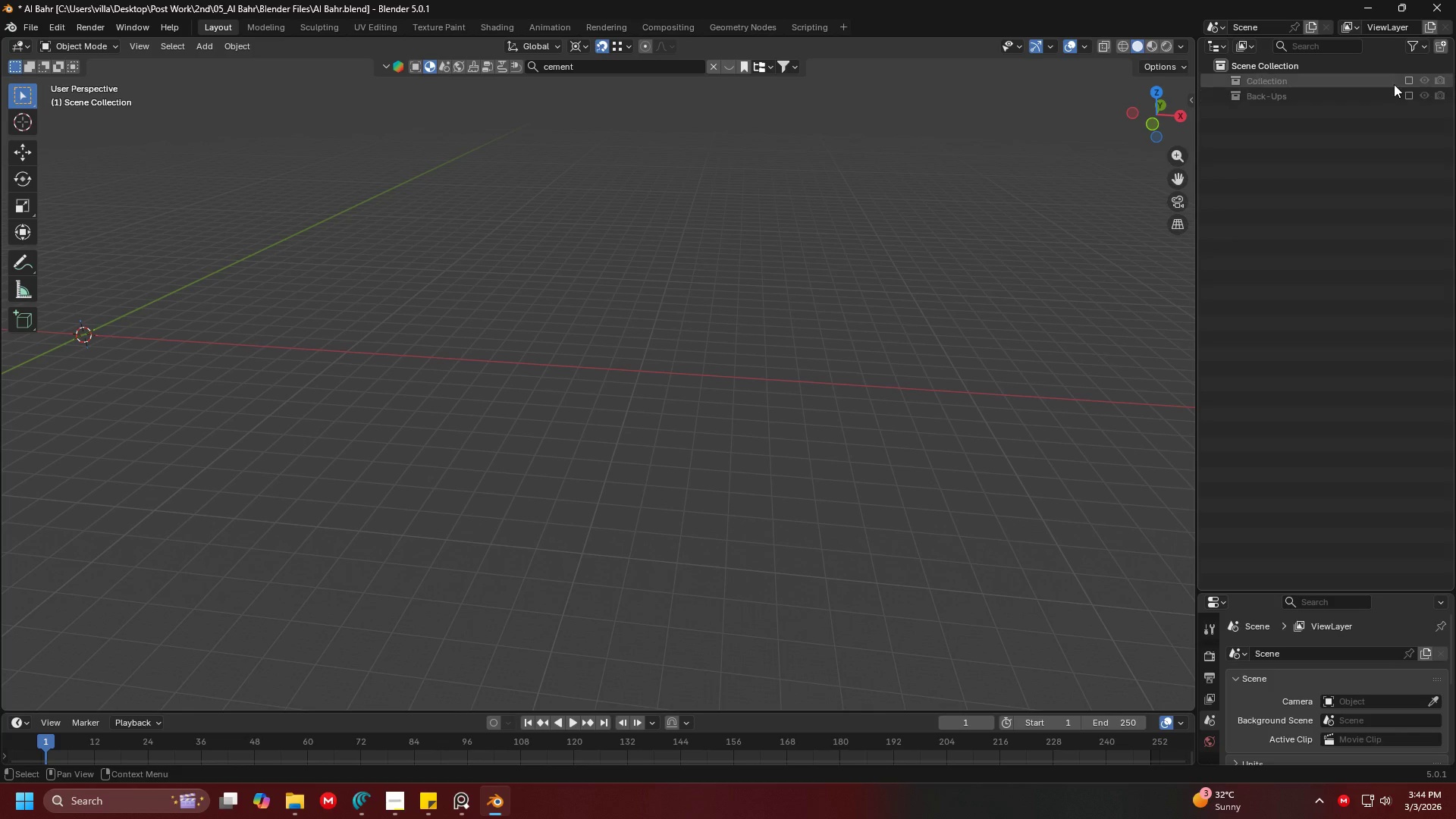 
left_click([1407, 76])
 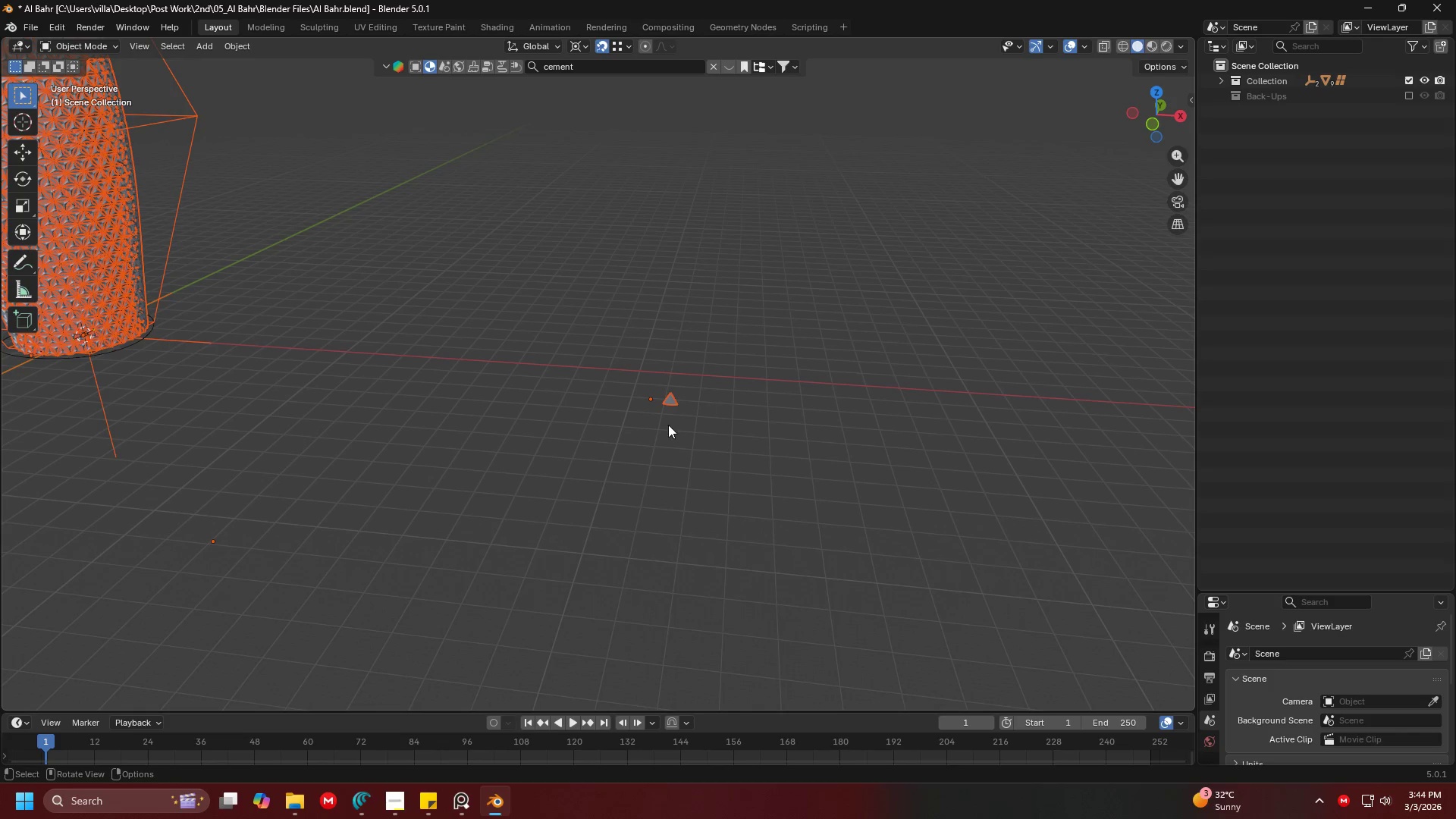 
left_click([672, 397])
 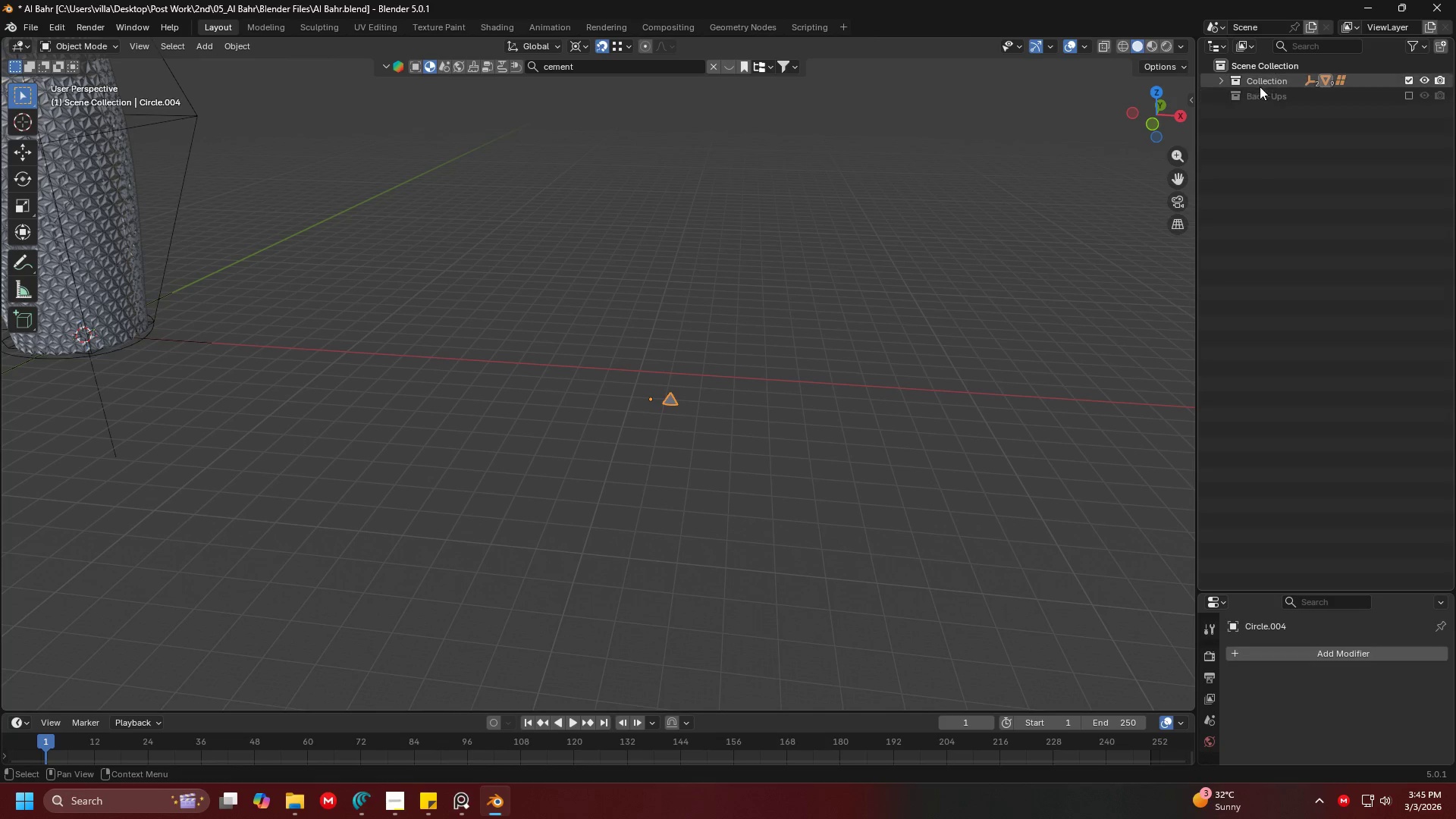 
left_click([1222, 82])
 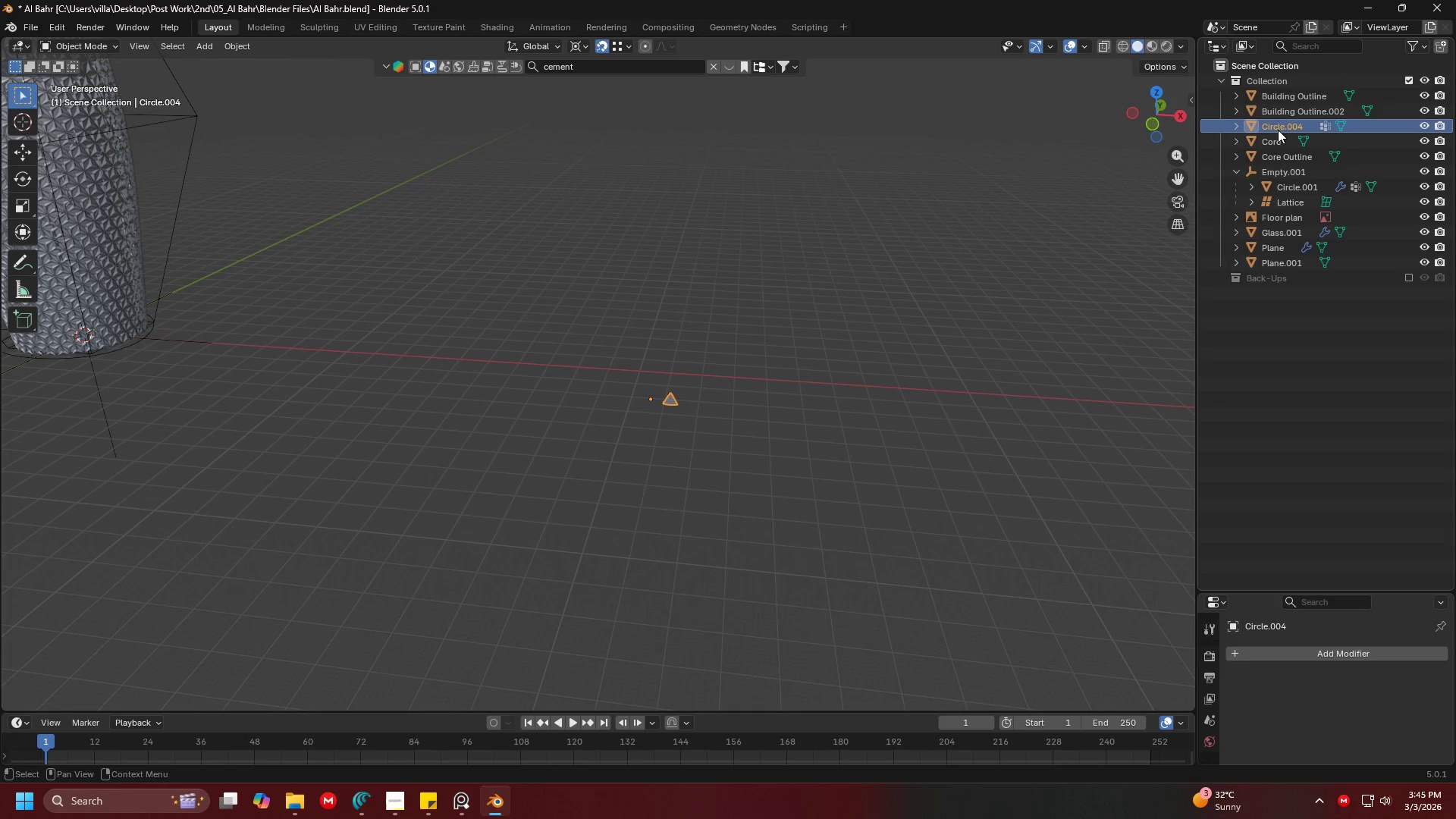 
left_click_drag(start_coordinate=[1278, 125], to_coordinate=[1275, 66])
 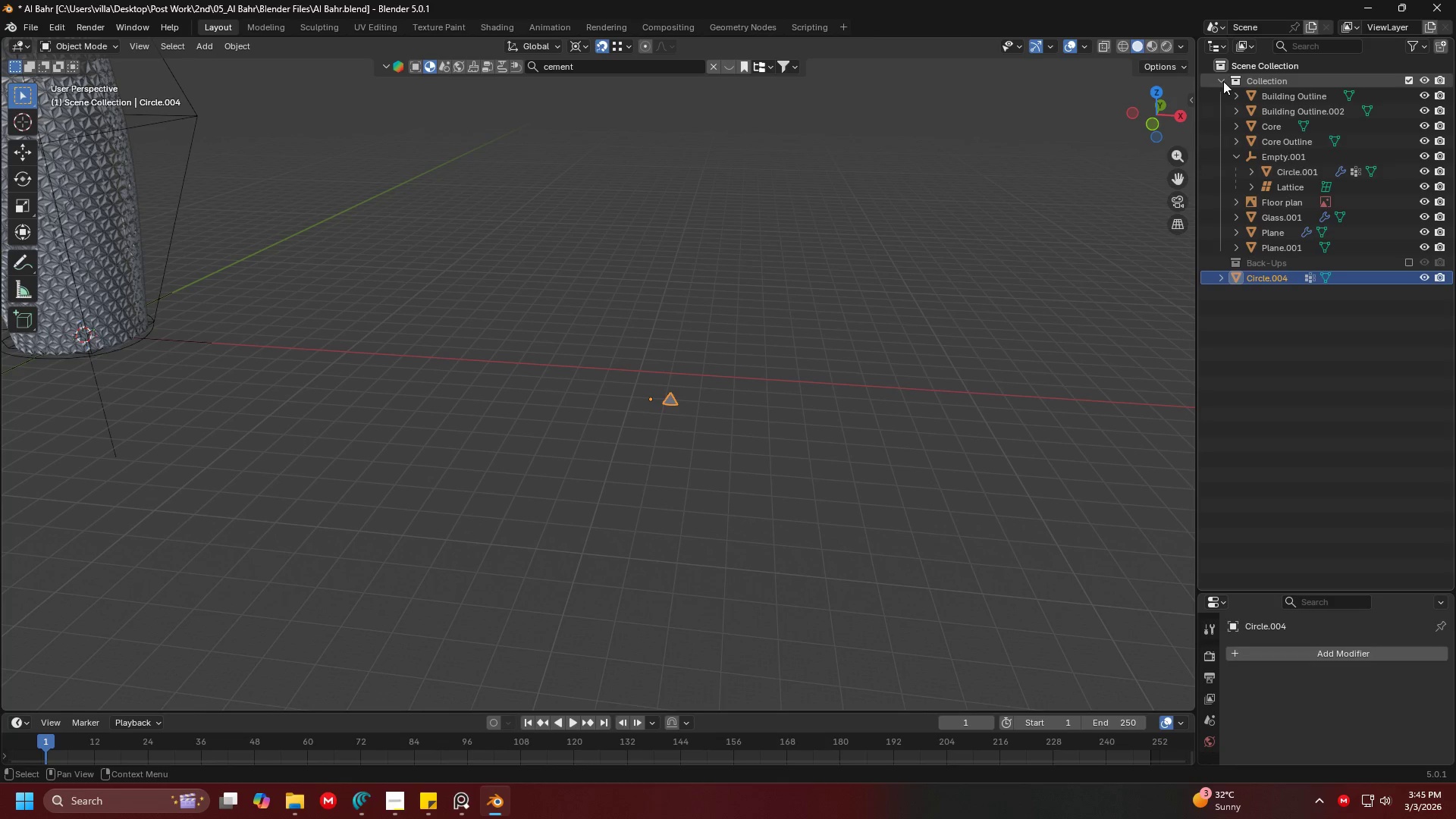 
left_click([1223, 81])
 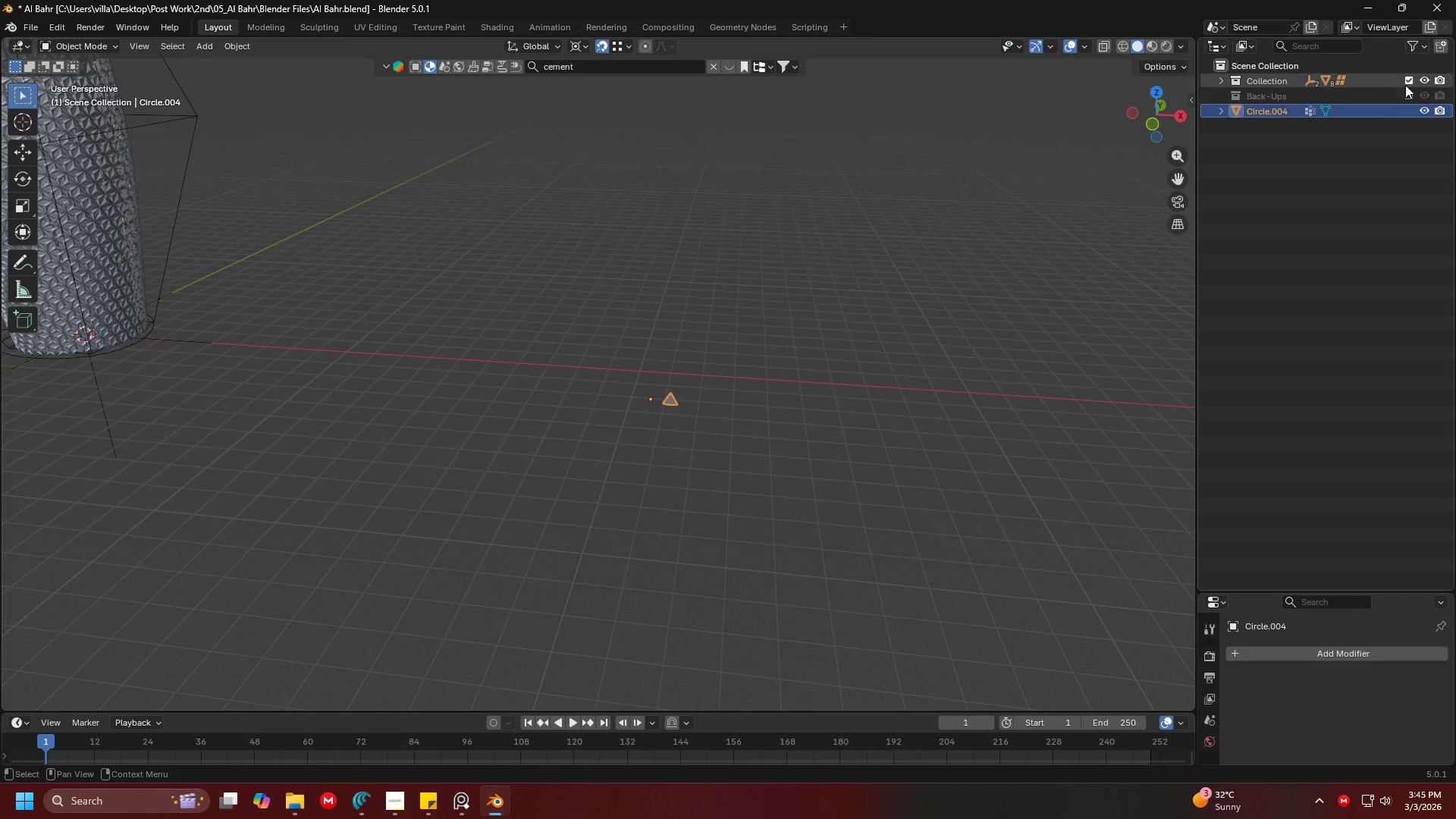 
left_click([1406, 84])
 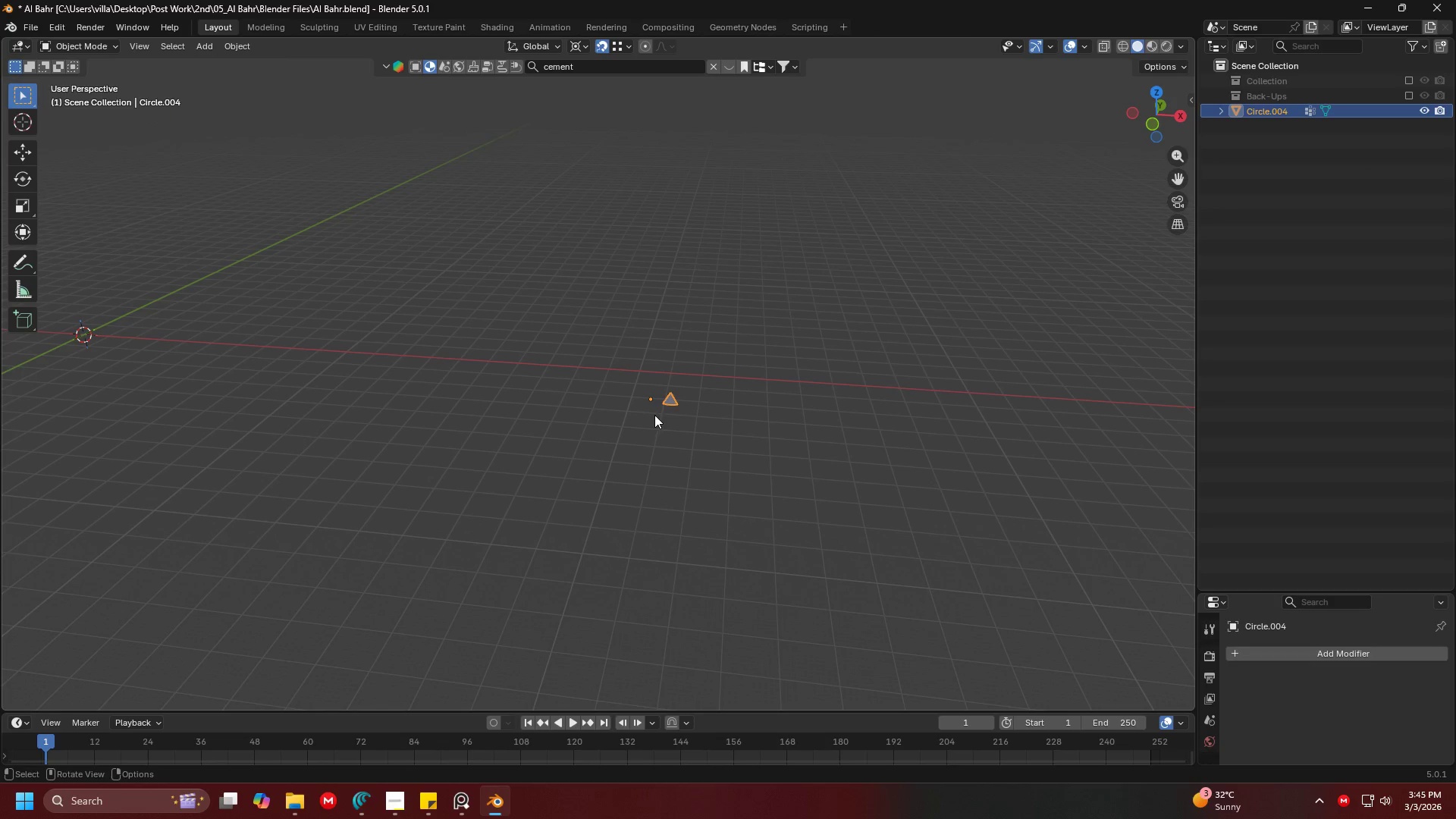 
left_click([668, 407])
 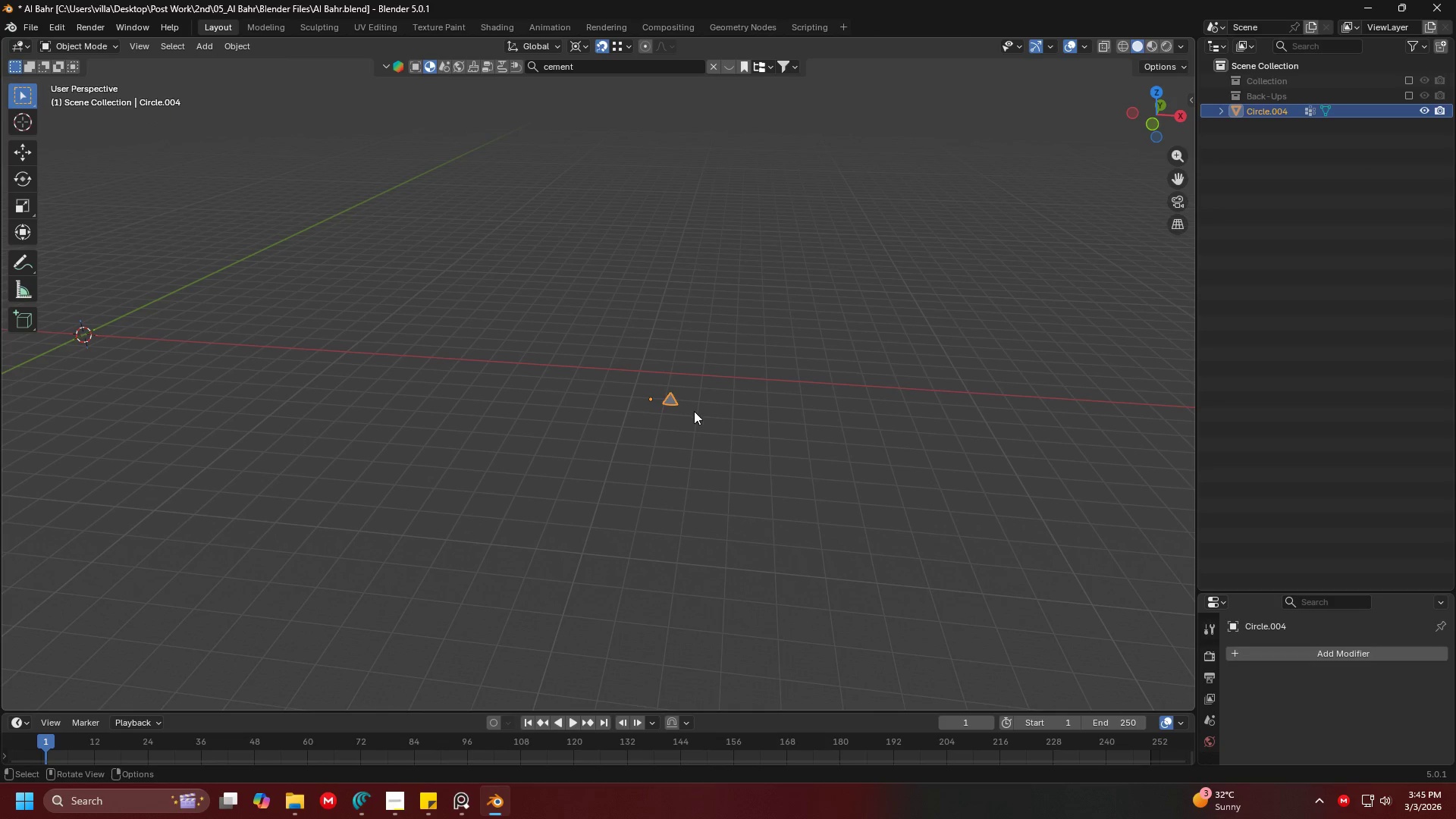 
hold_key(key=ShiftLeft, duration=0.42)
 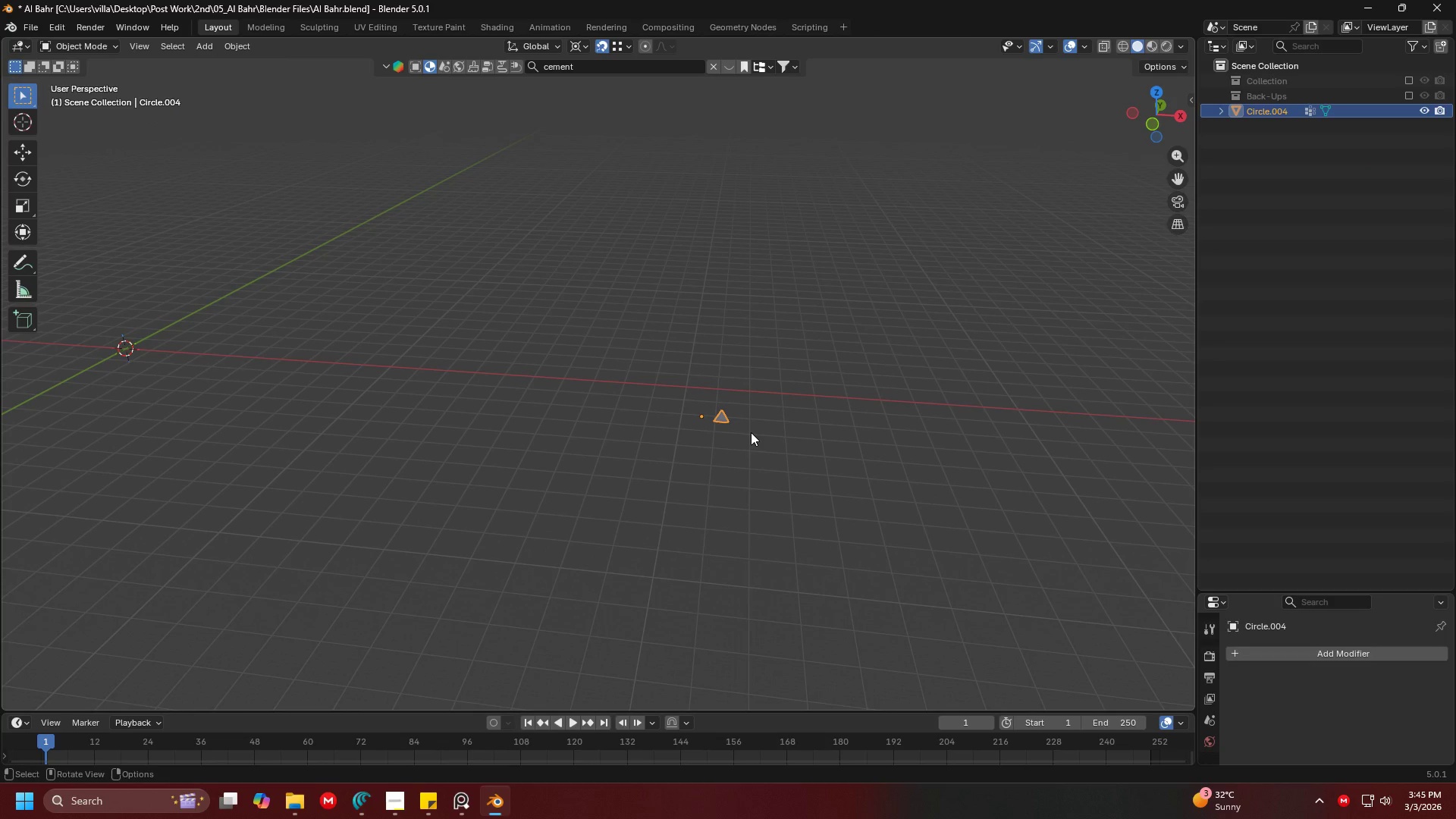 
key(Shift+C)
 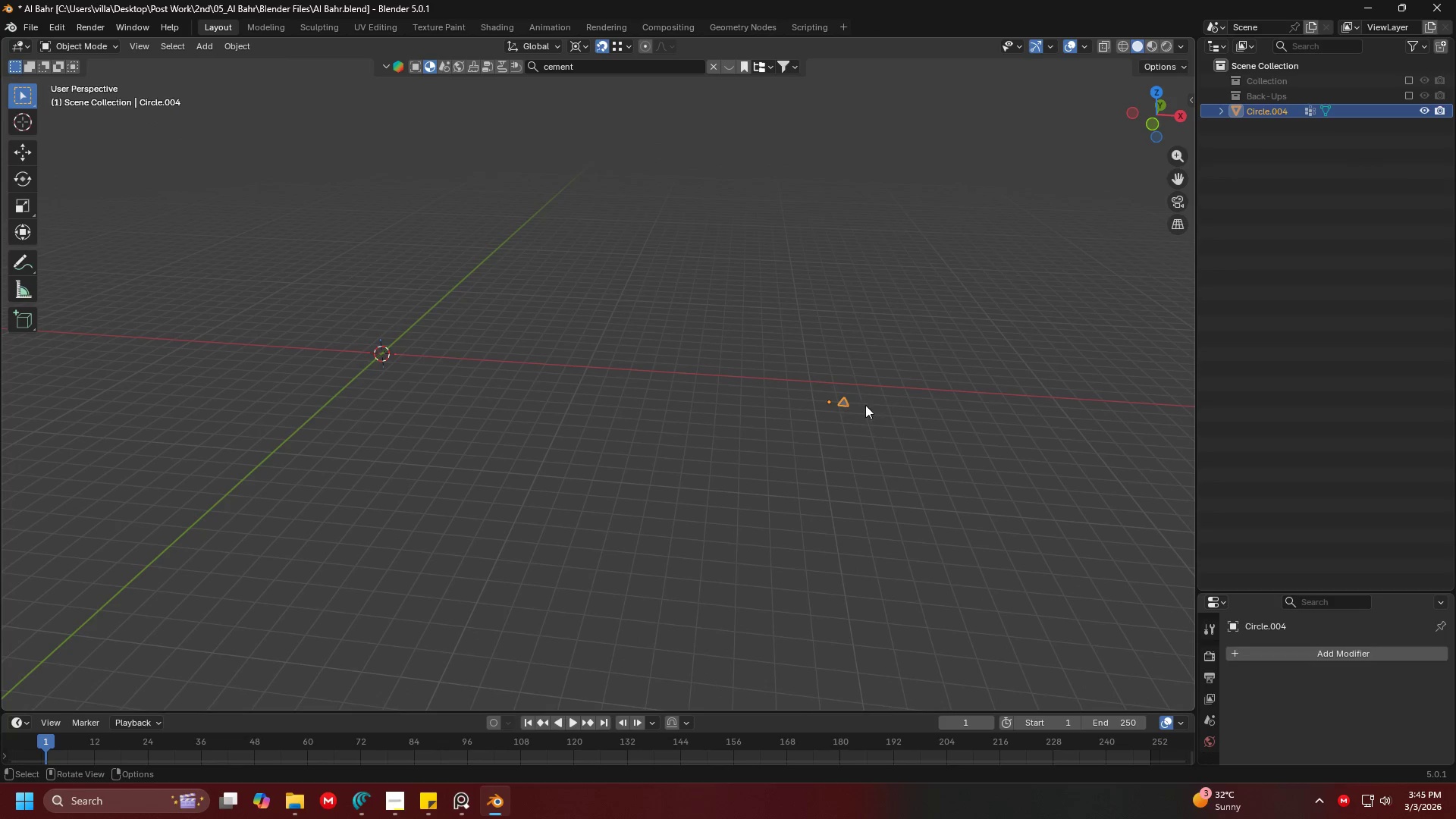 
left_click([844, 406])
 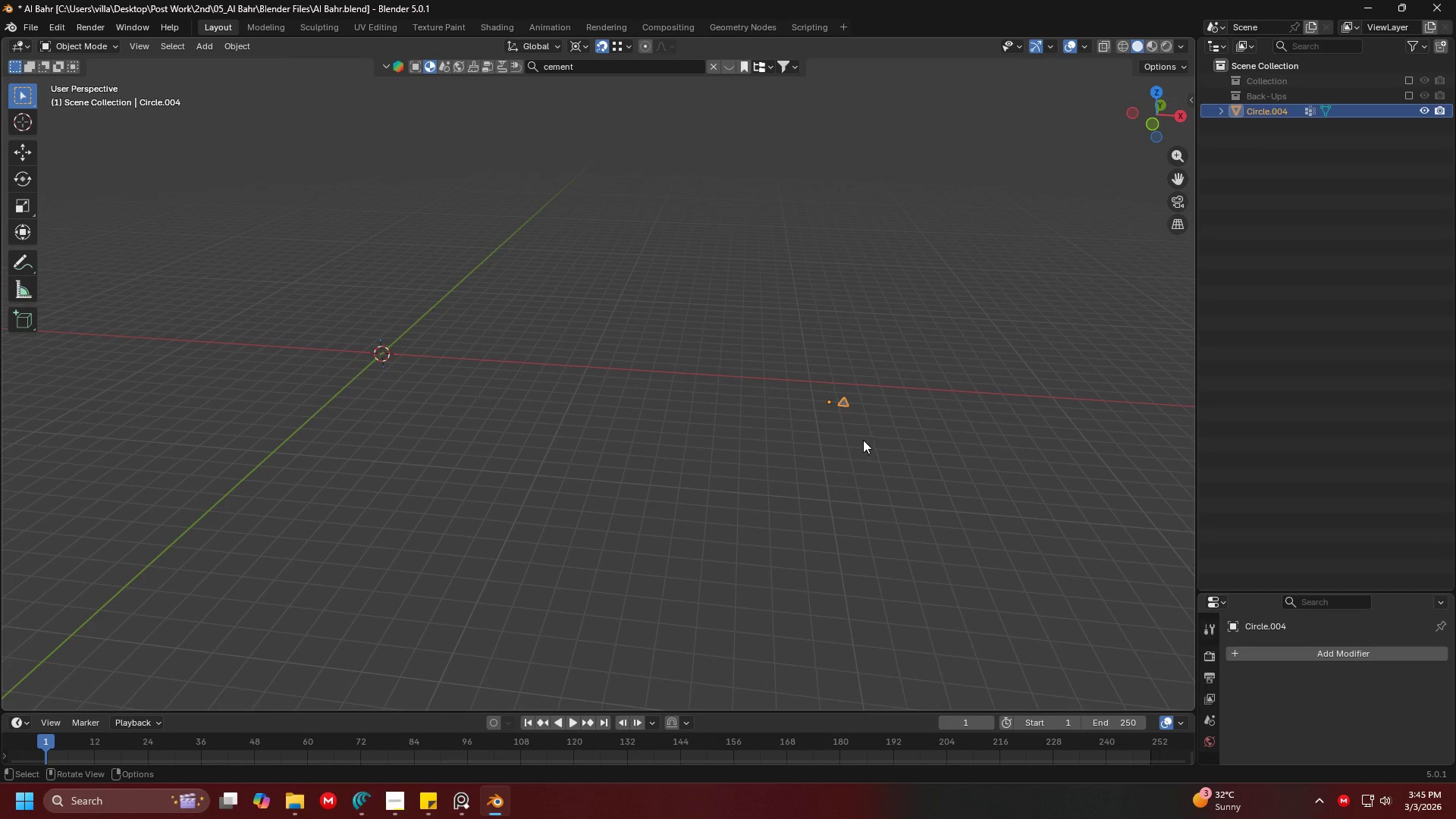 
right_click([858, 399])
 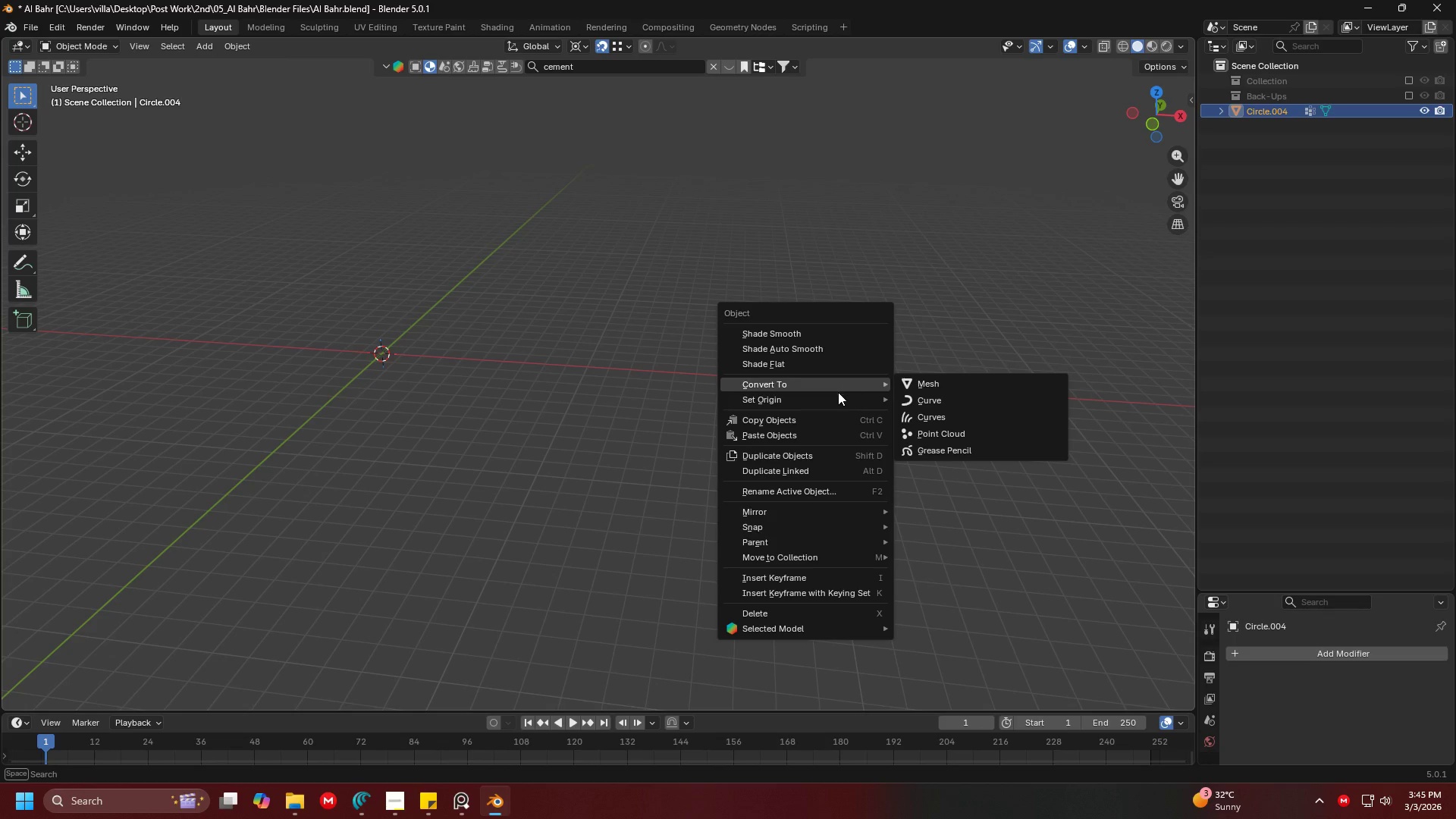 
left_click([830, 400])
 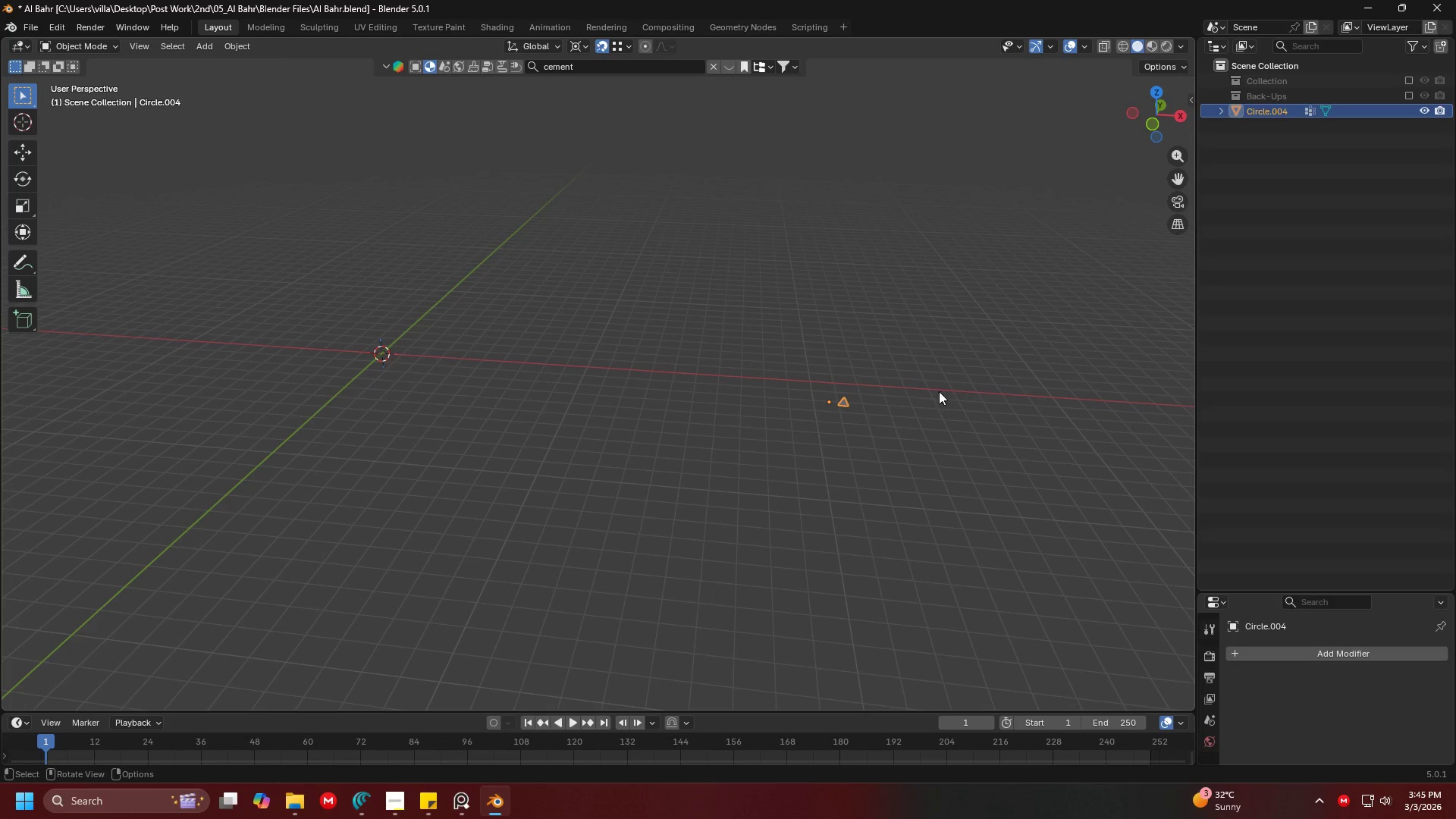 
key(Tab)
 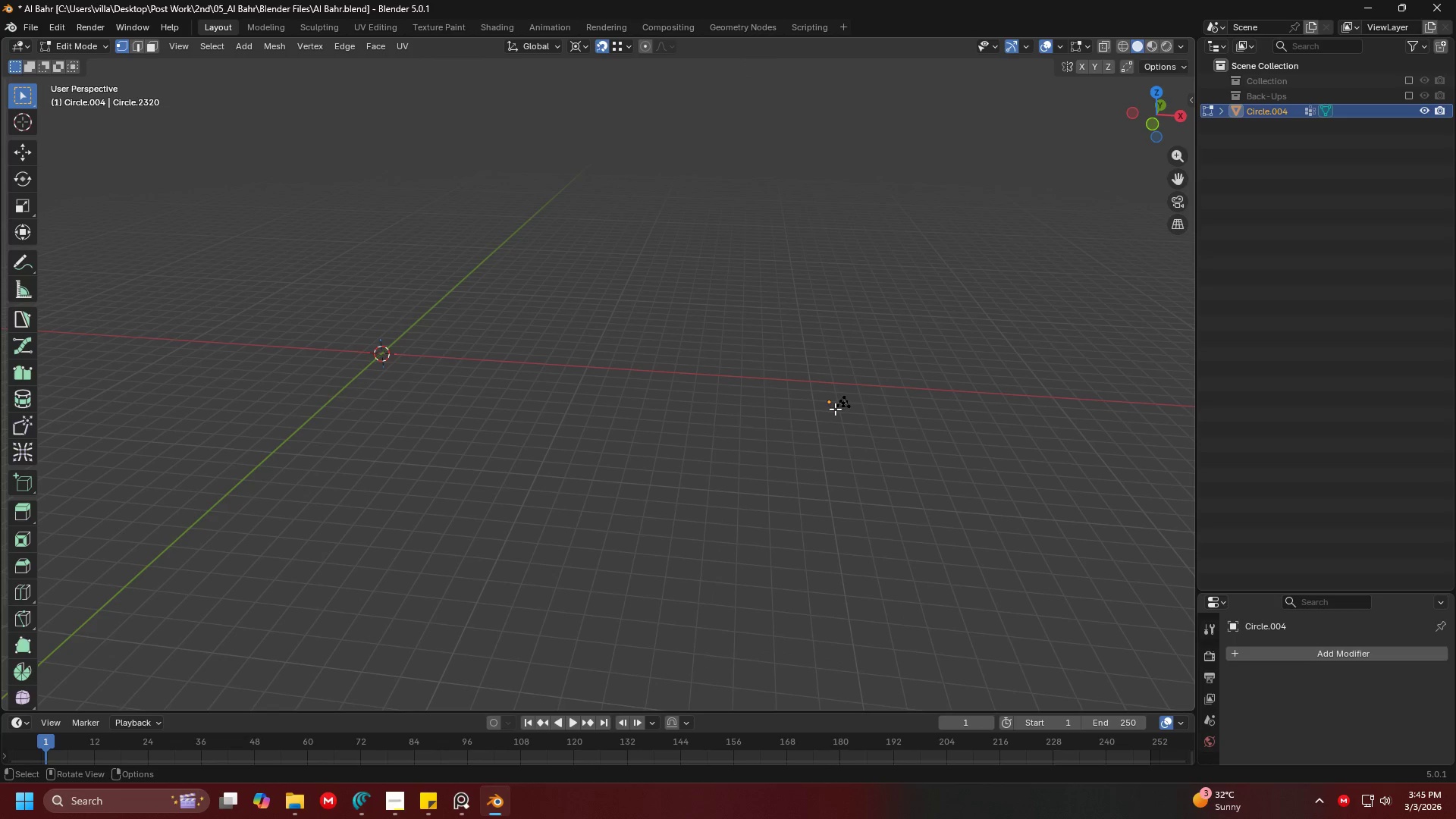 
left_click([834, 408])
 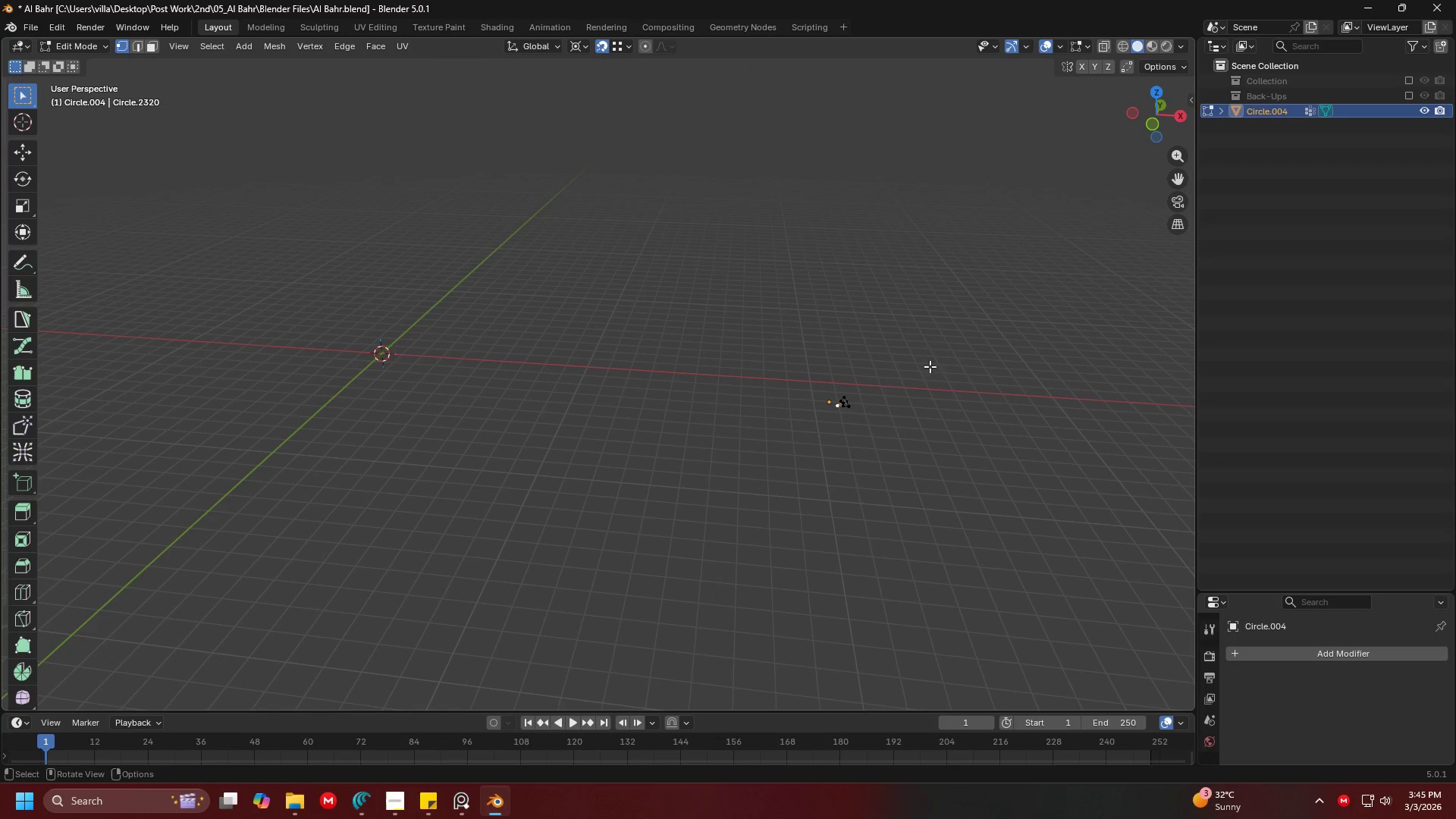 
key(Shift+ShiftLeft)
 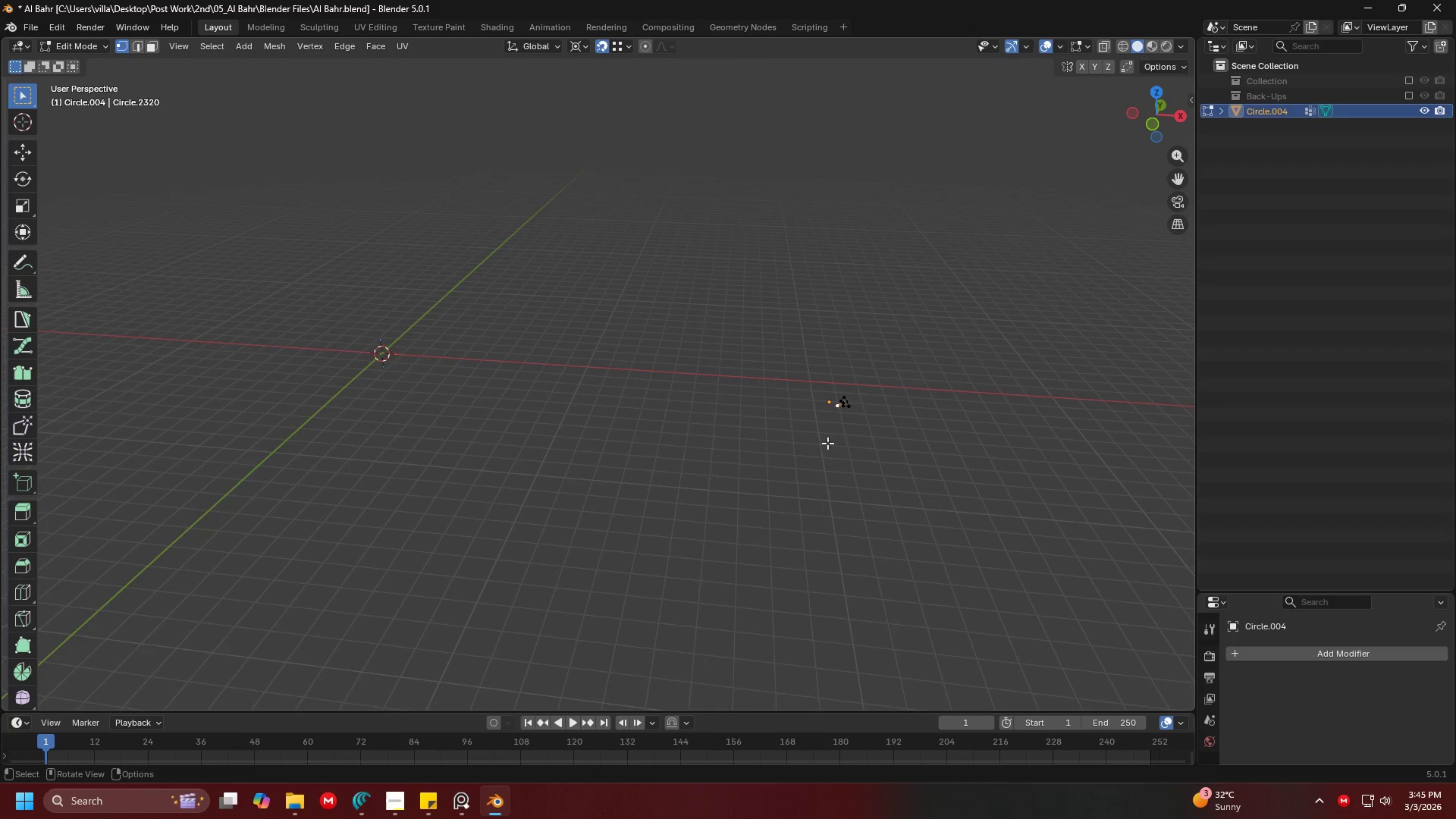 
key(Shift+ShiftLeft)
 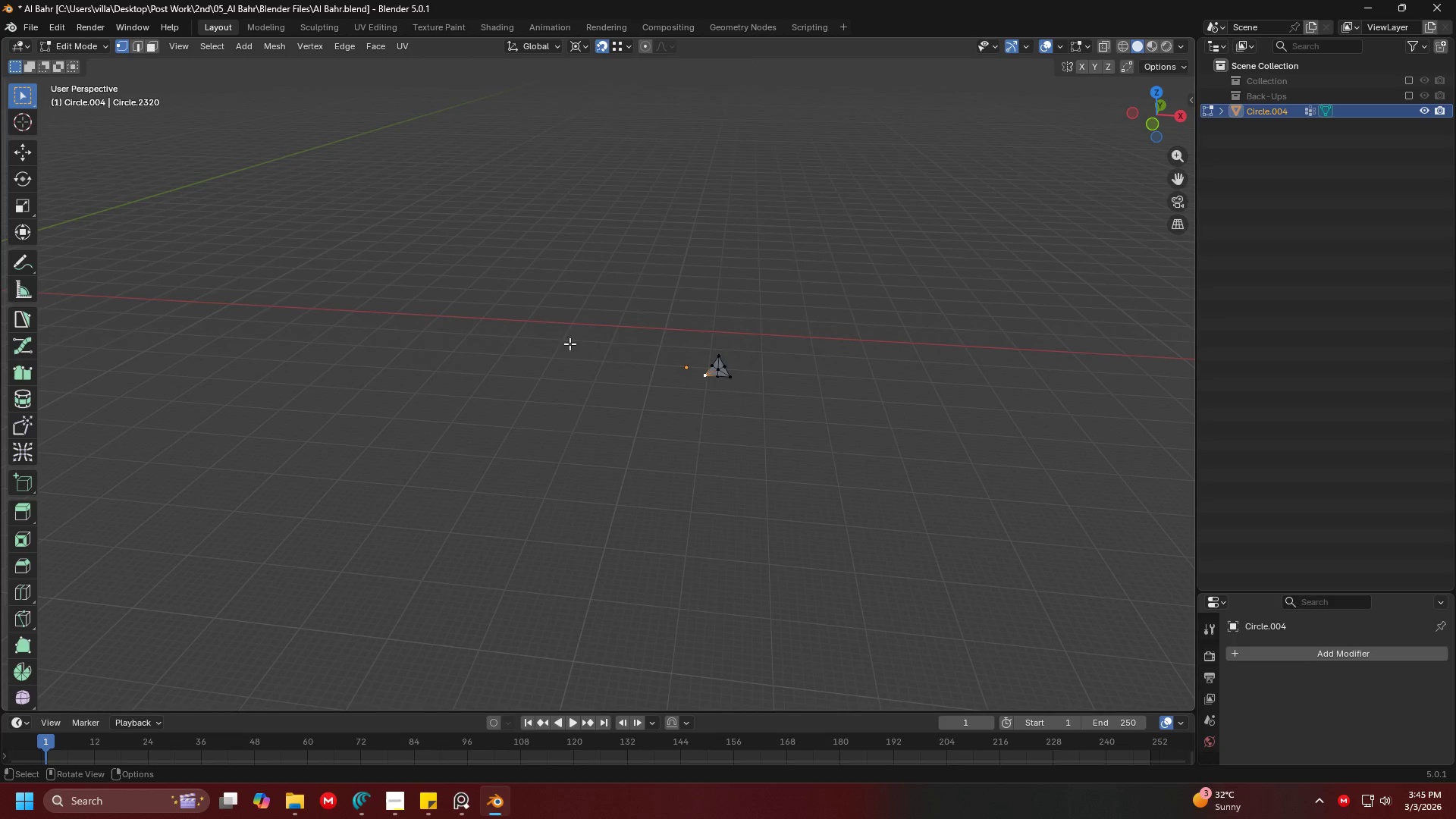 
scroll: coordinate [874, 428], scroll_direction: up, amount: 4.0
 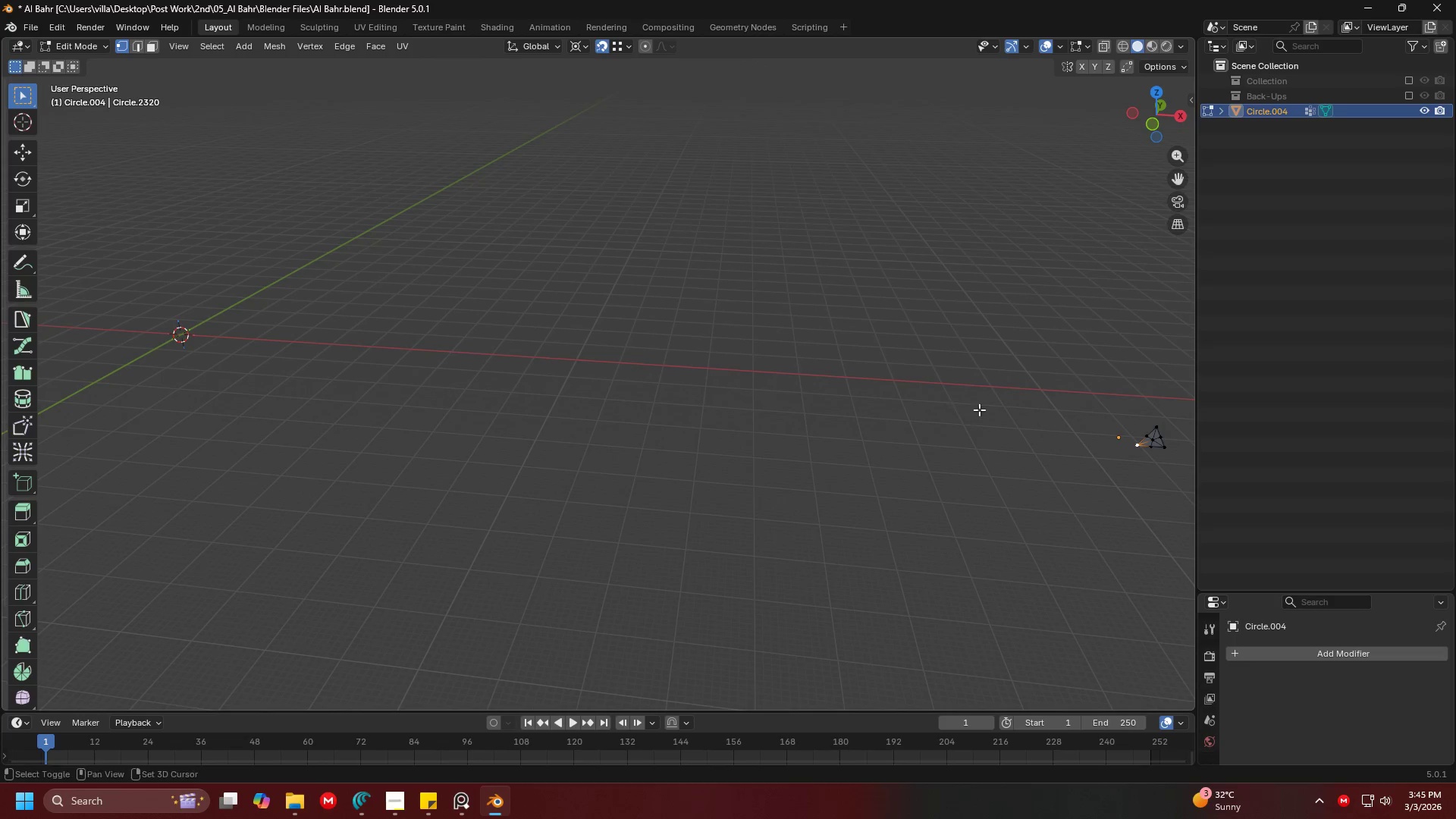 
key(Shift+ShiftLeft)
 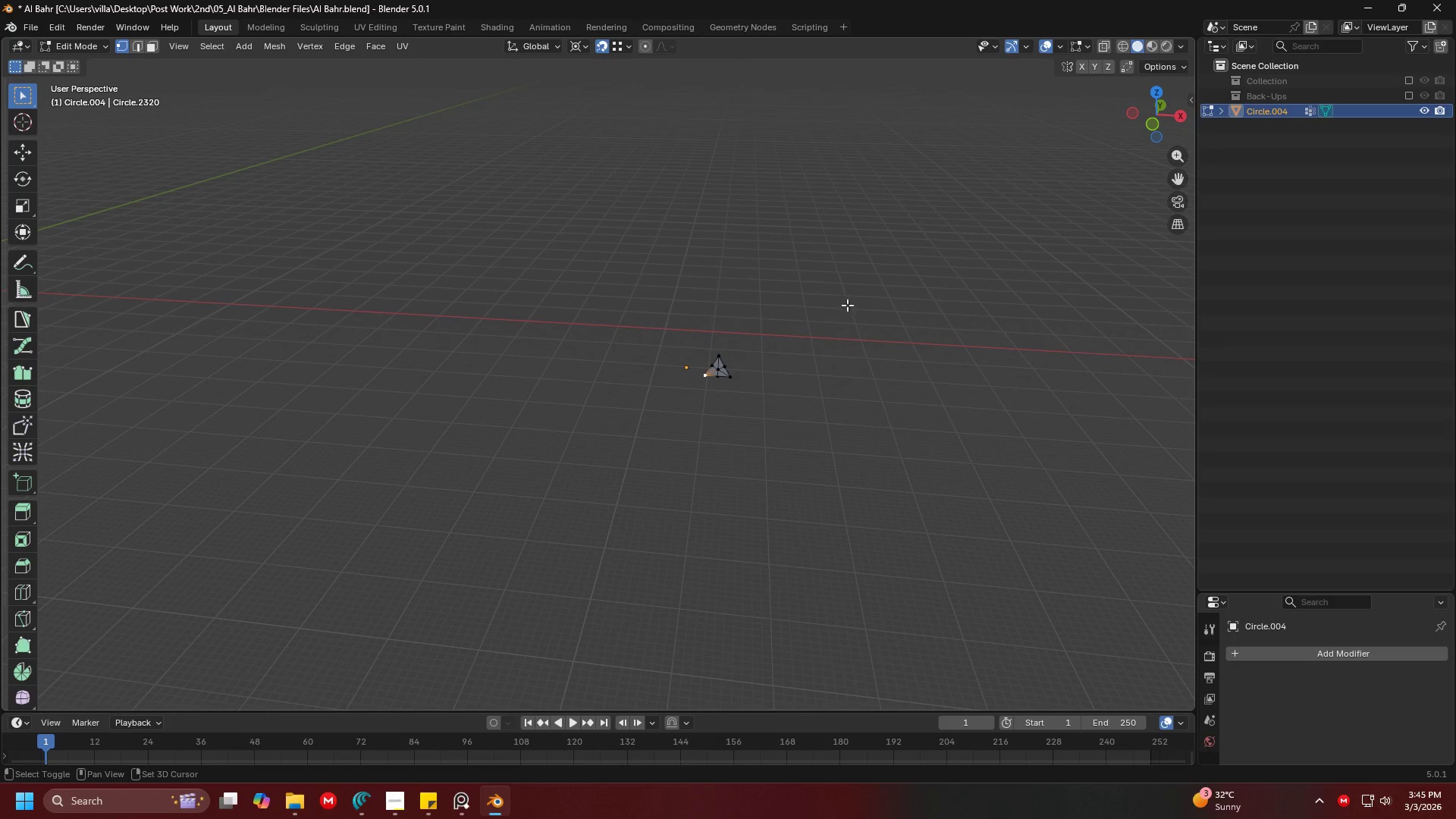 
key(Shift+S)
 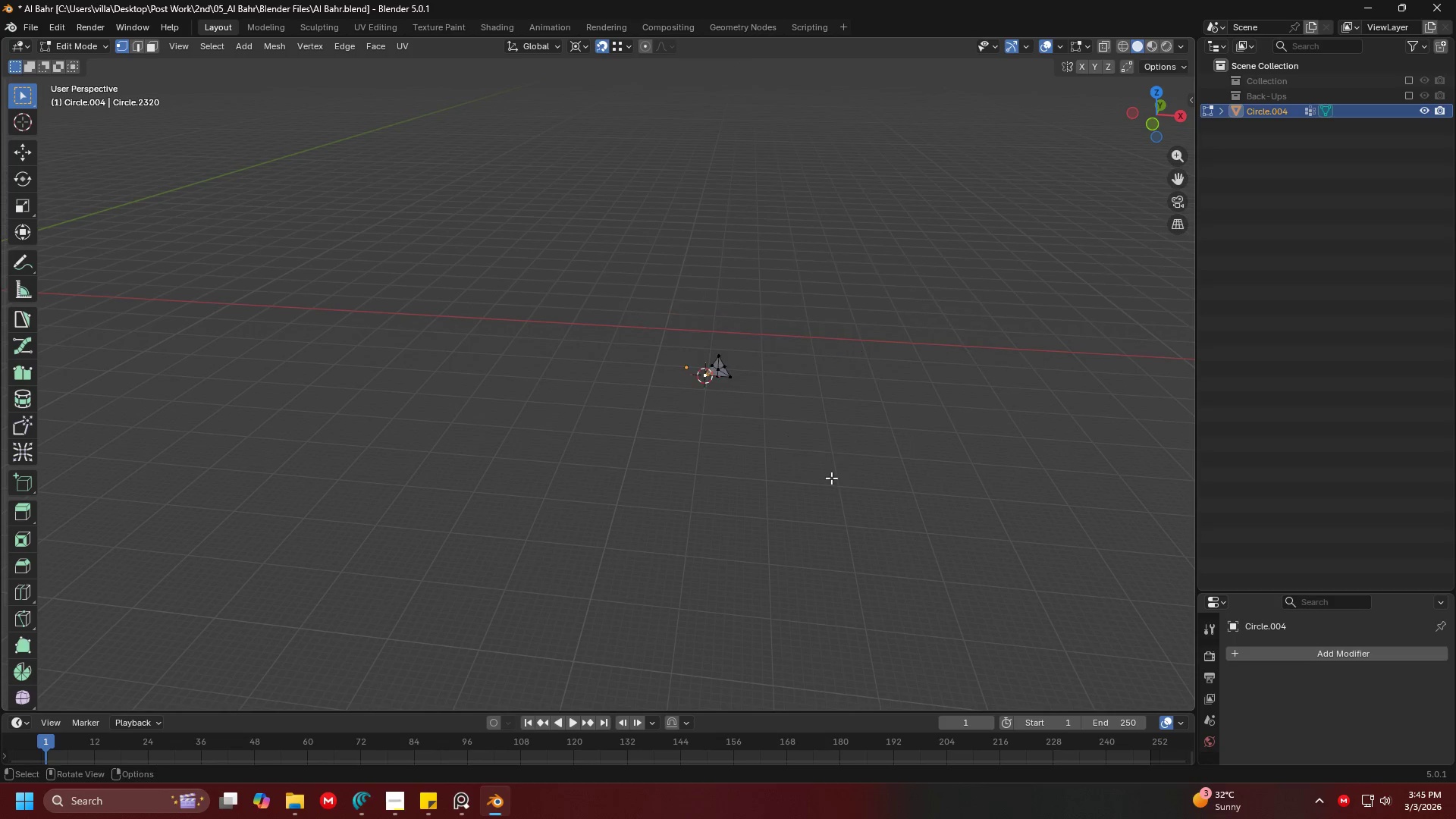 
key(Tab)
 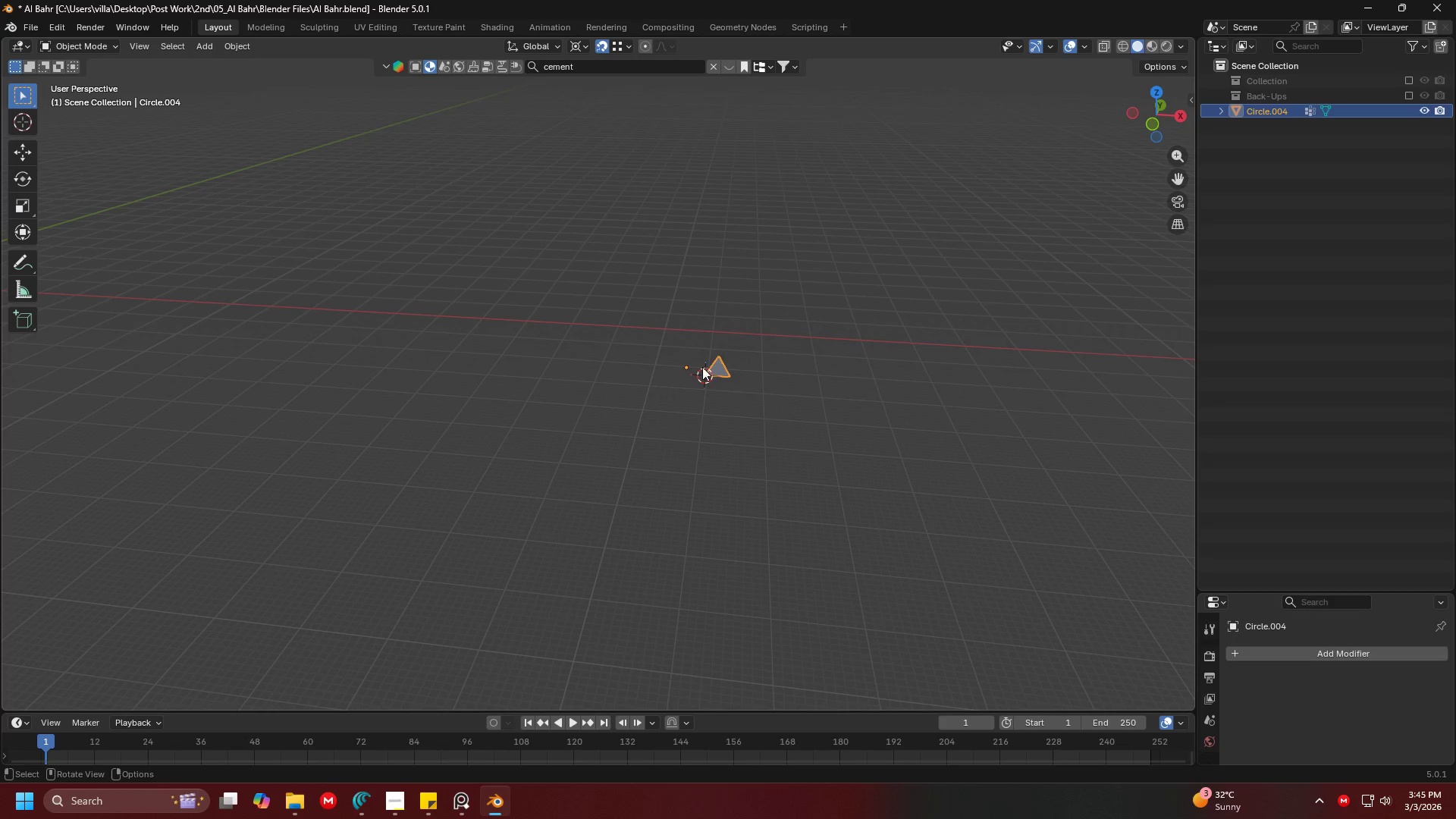 
key(Shift+ShiftLeft)
 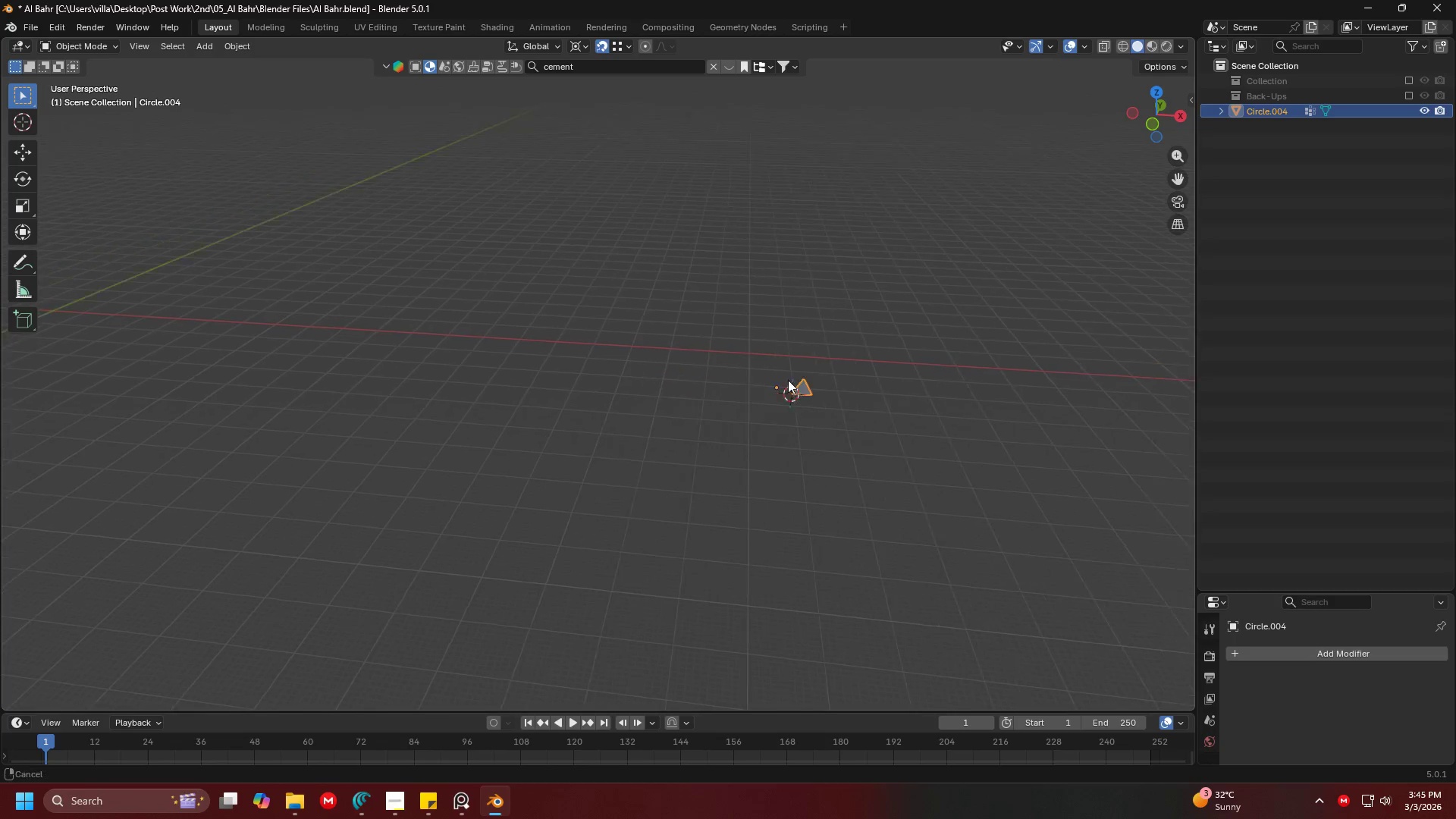 
right_click([817, 379])
 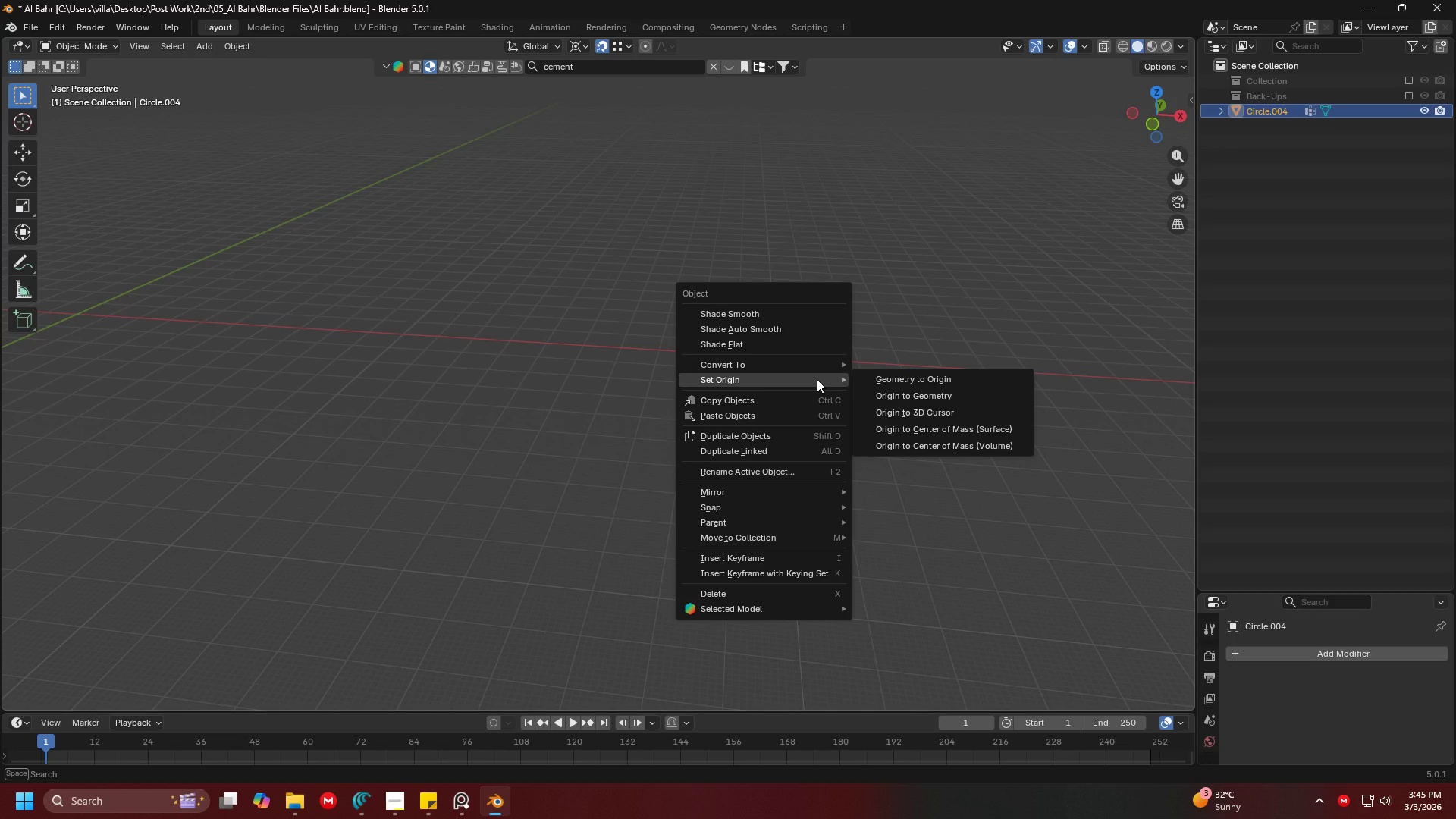 
scroll: coordinate [683, 361], scroll_direction: down, amount: 3.0
 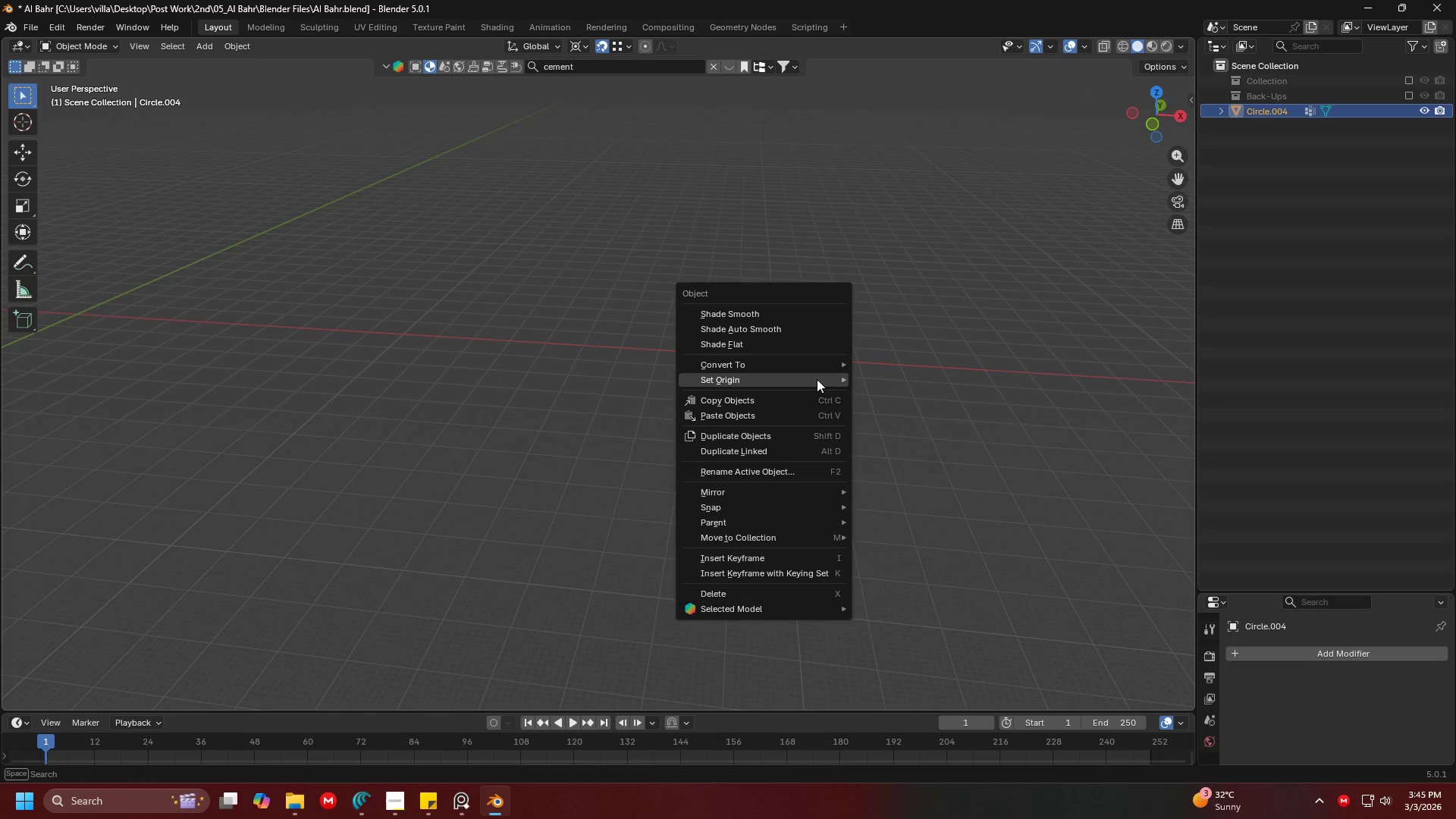 
left_click([955, 411])
 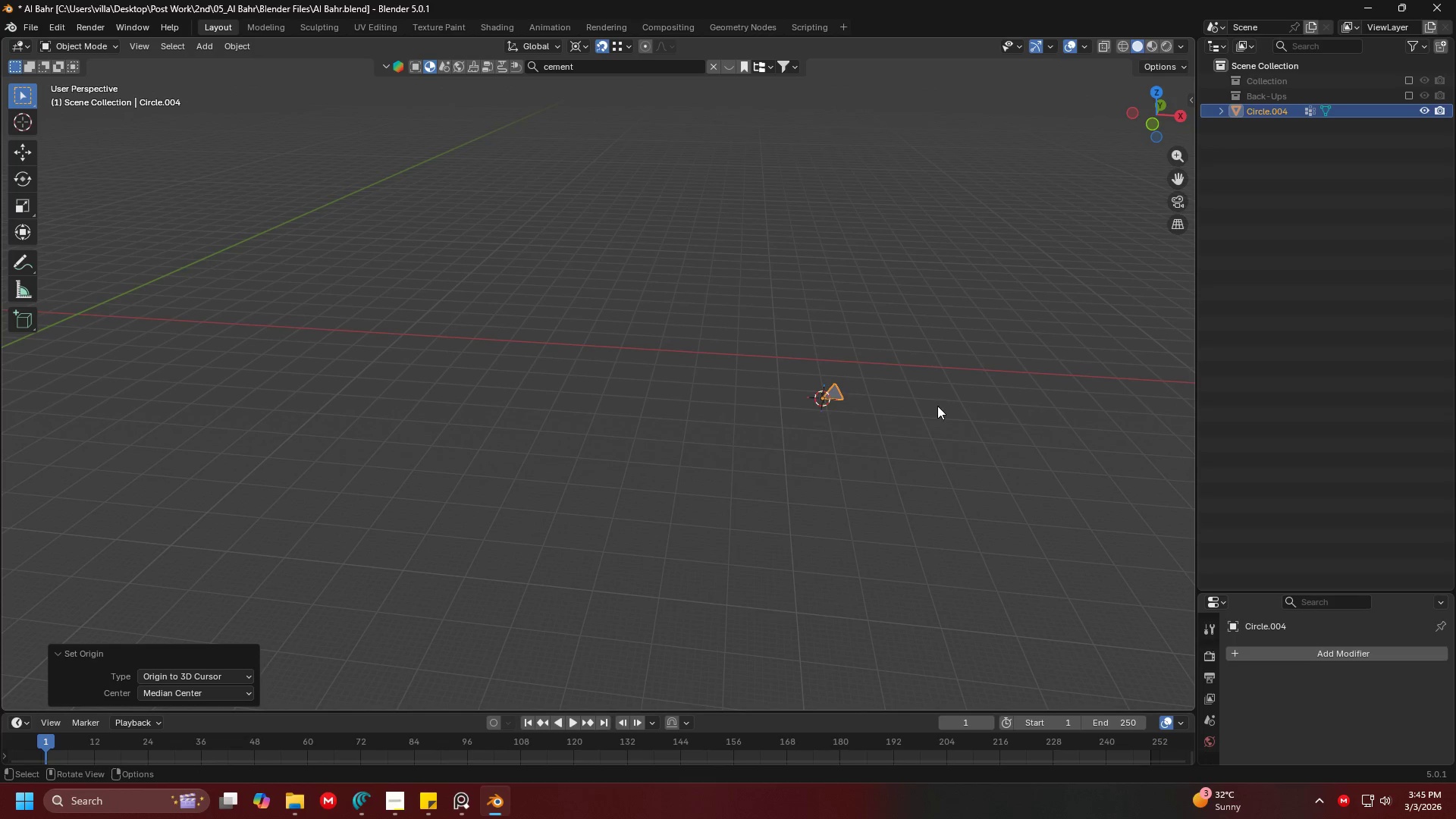 
key(Shift+ShiftLeft)
 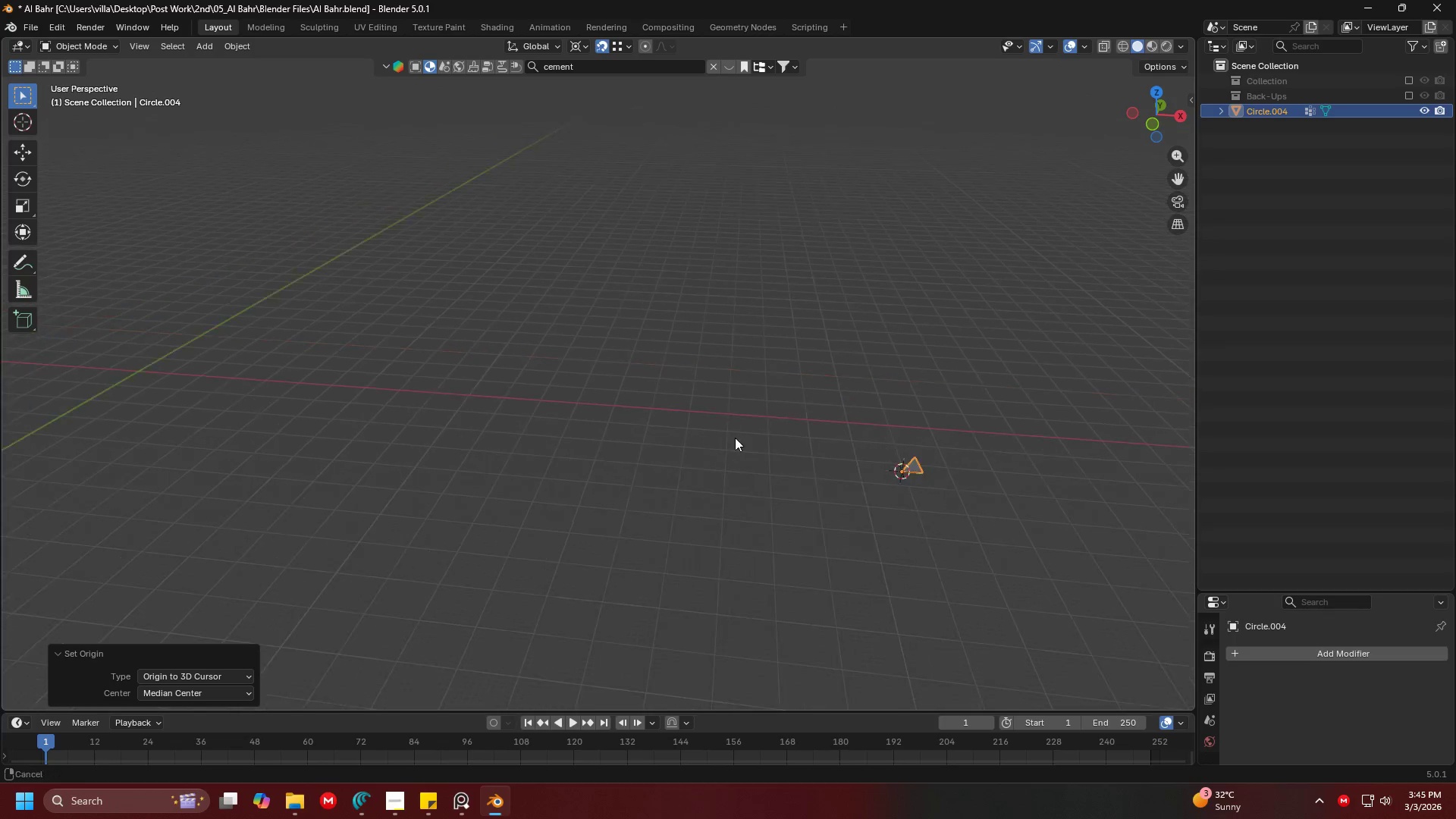 
scroll: coordinate [800, 472], scroll_direction: down, amount: 2.0
 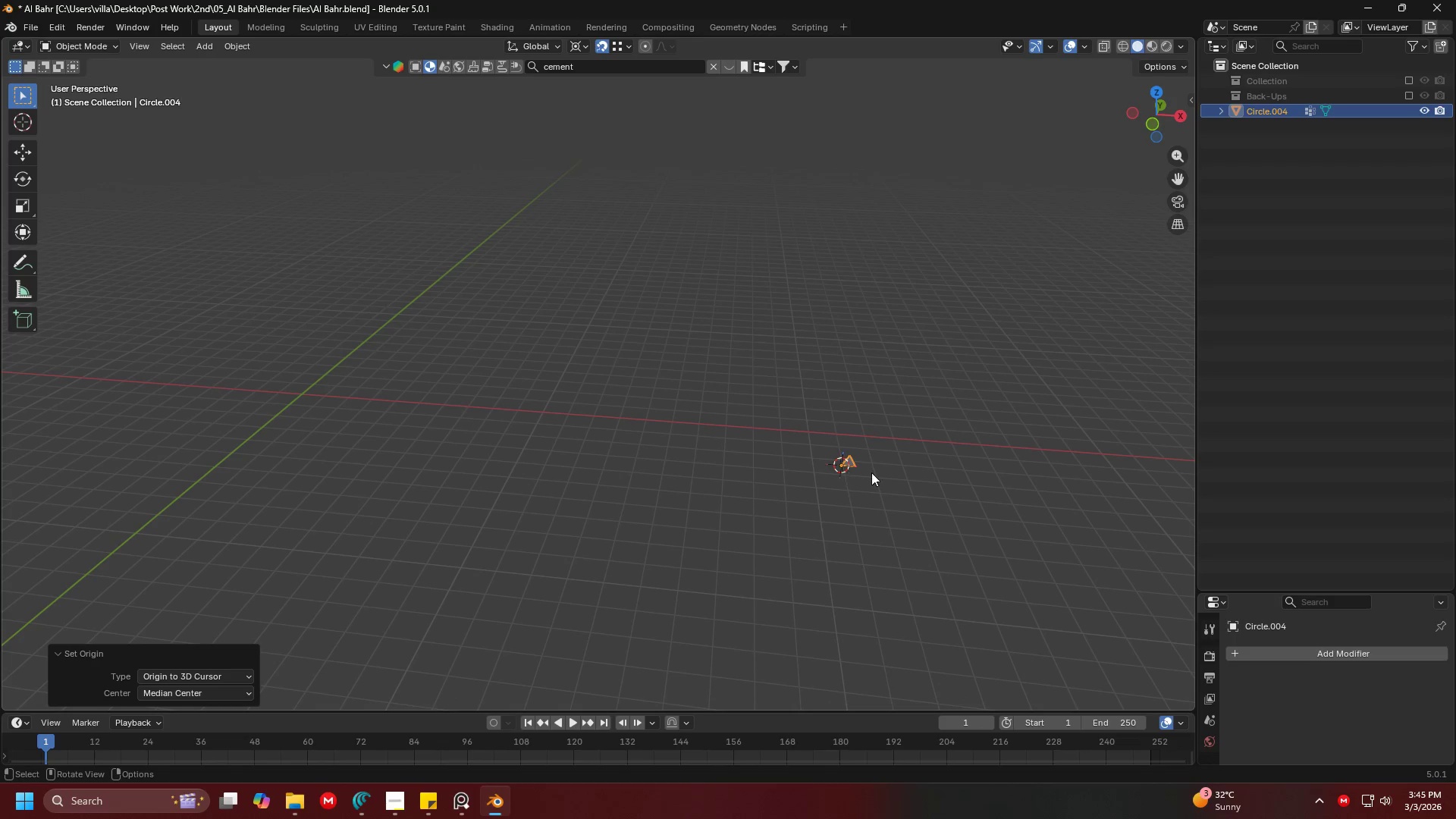 
type(CS1)
 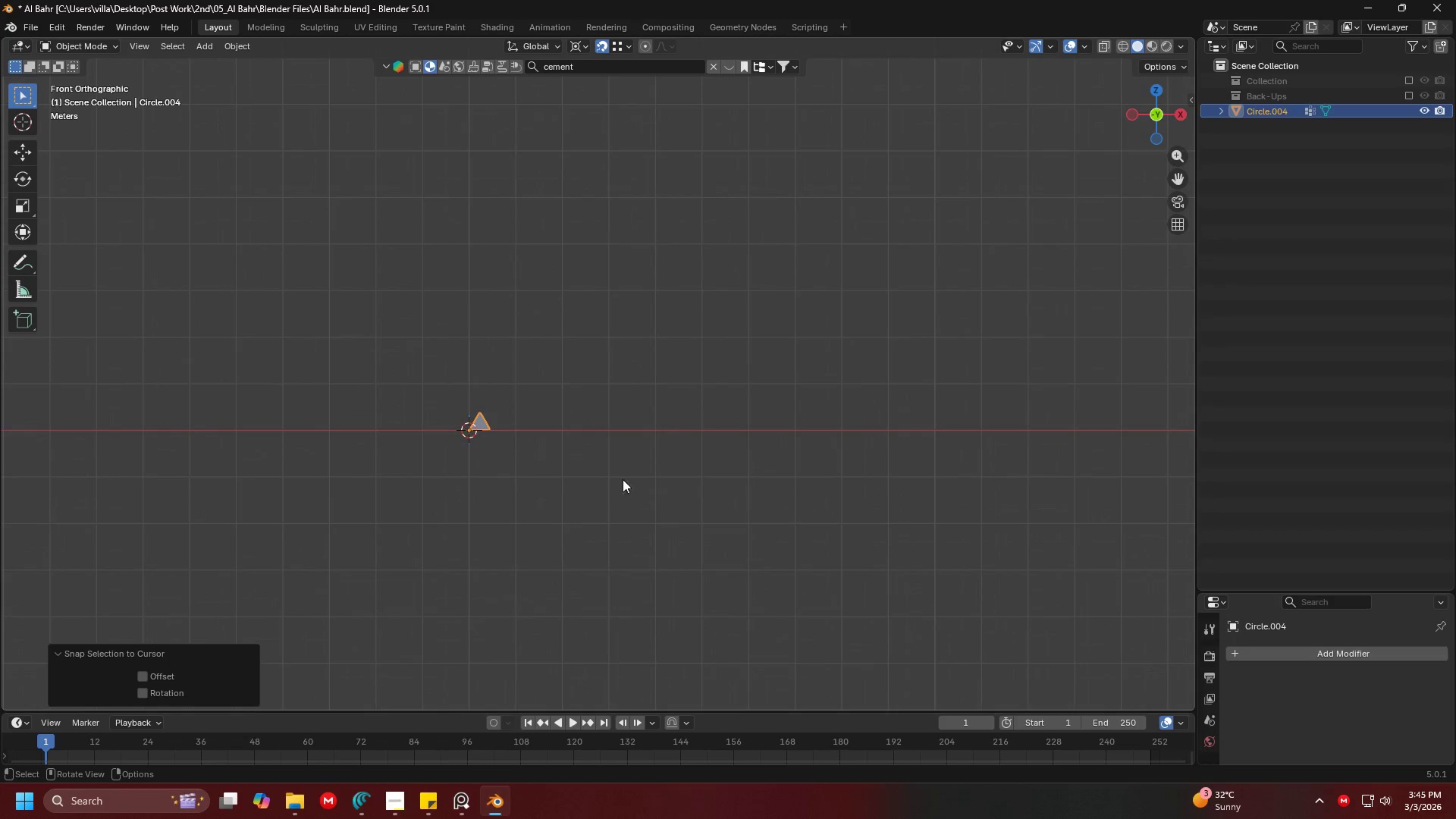 
hold_key(key=ShiftLeft, duration=0.34)
 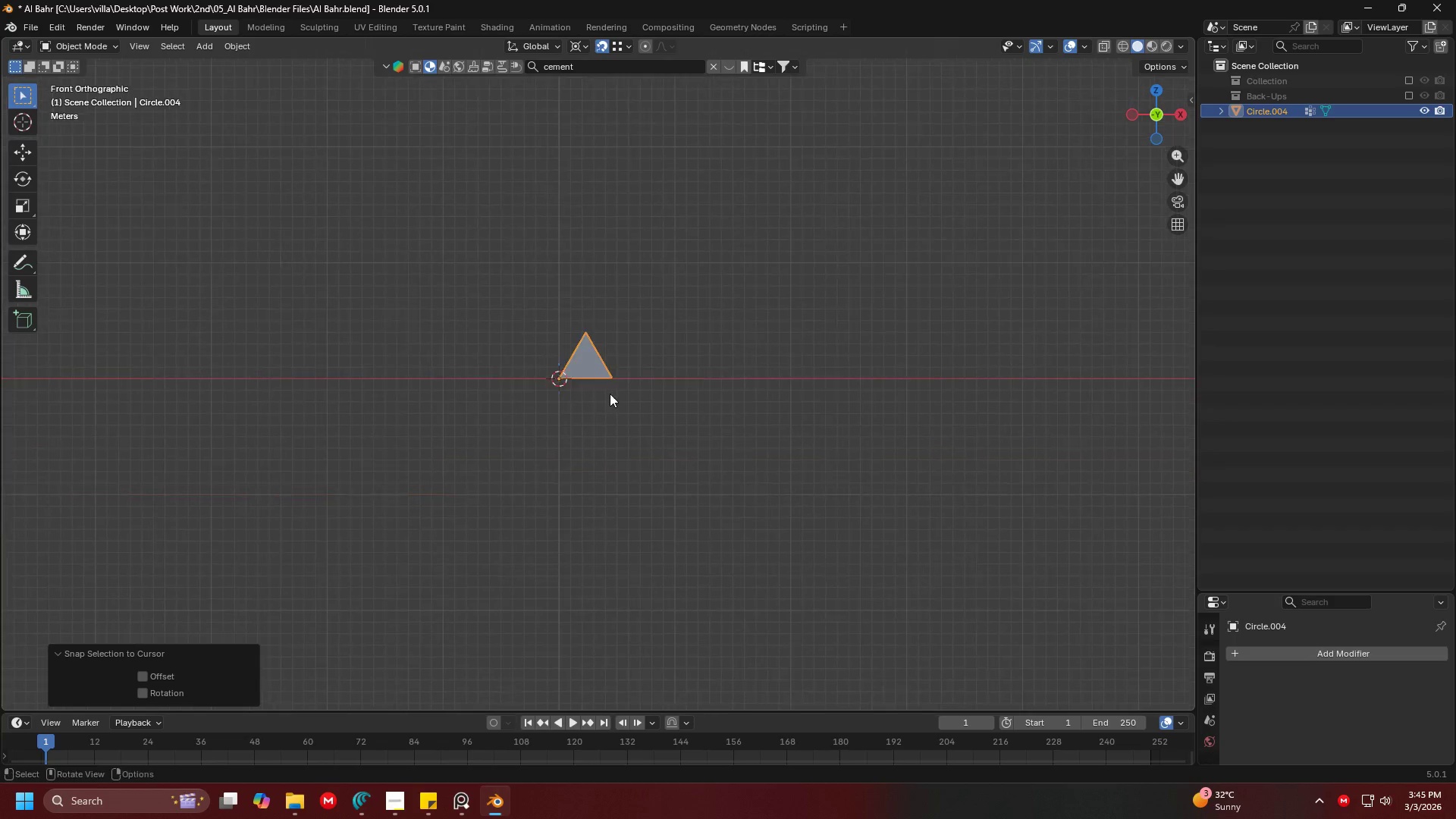 
scroll: coordinate [490, 419], scroll_direction: up, amount: 16.0
 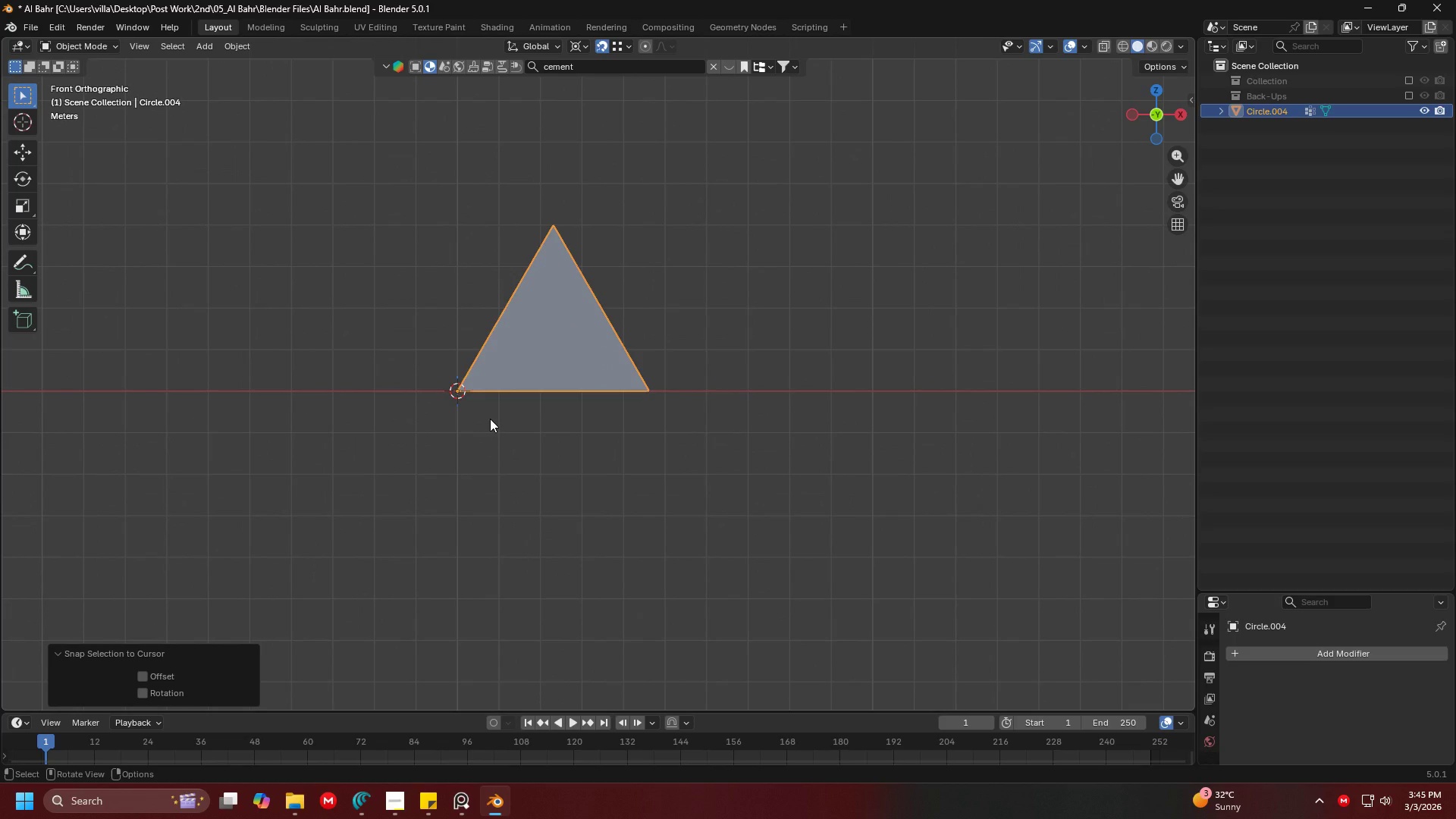 
hold_key(key=ShiftLeft, duration=1.51)
 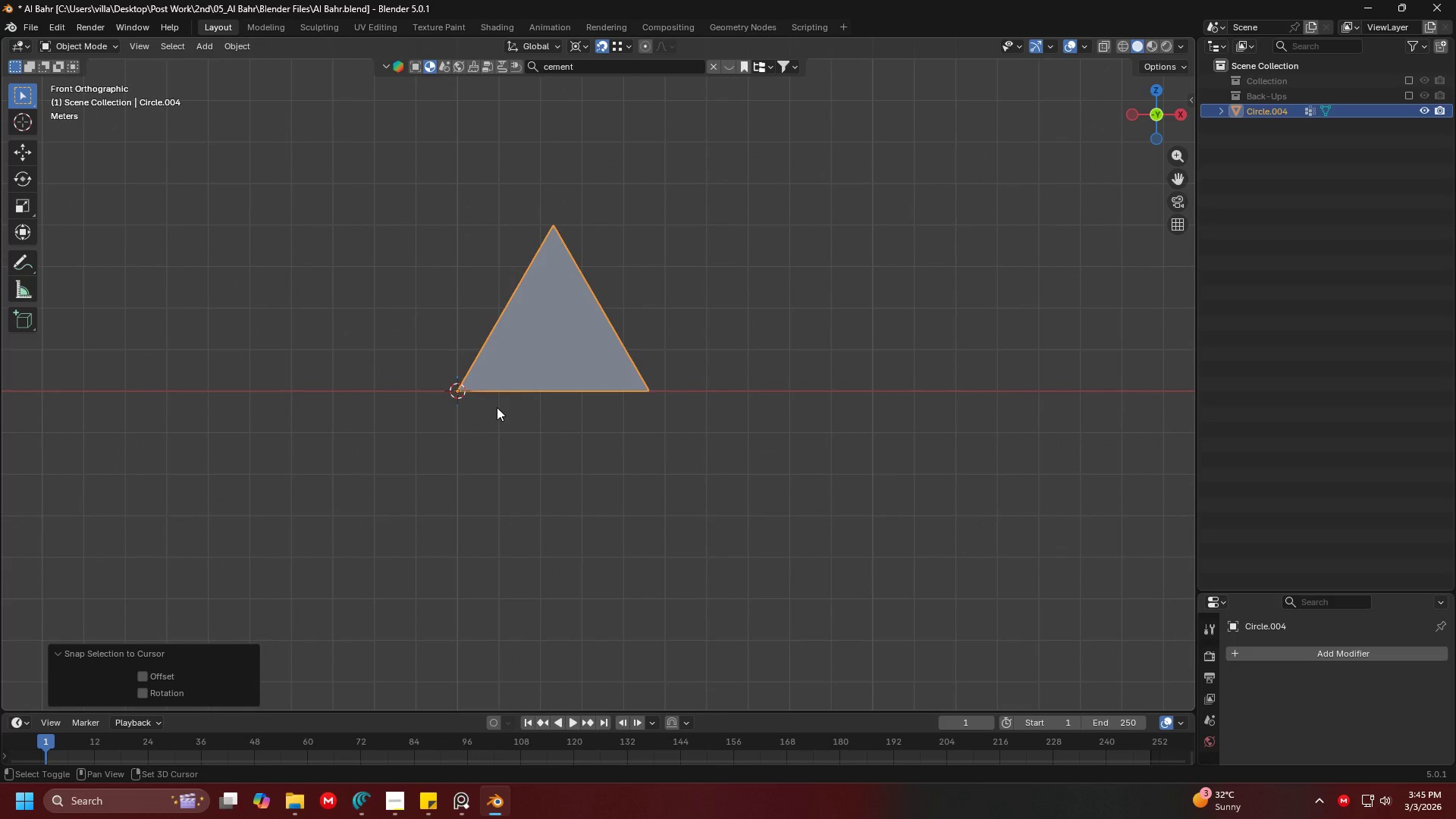 
hold_key(key=ShiftLeft, duration=1.17)
 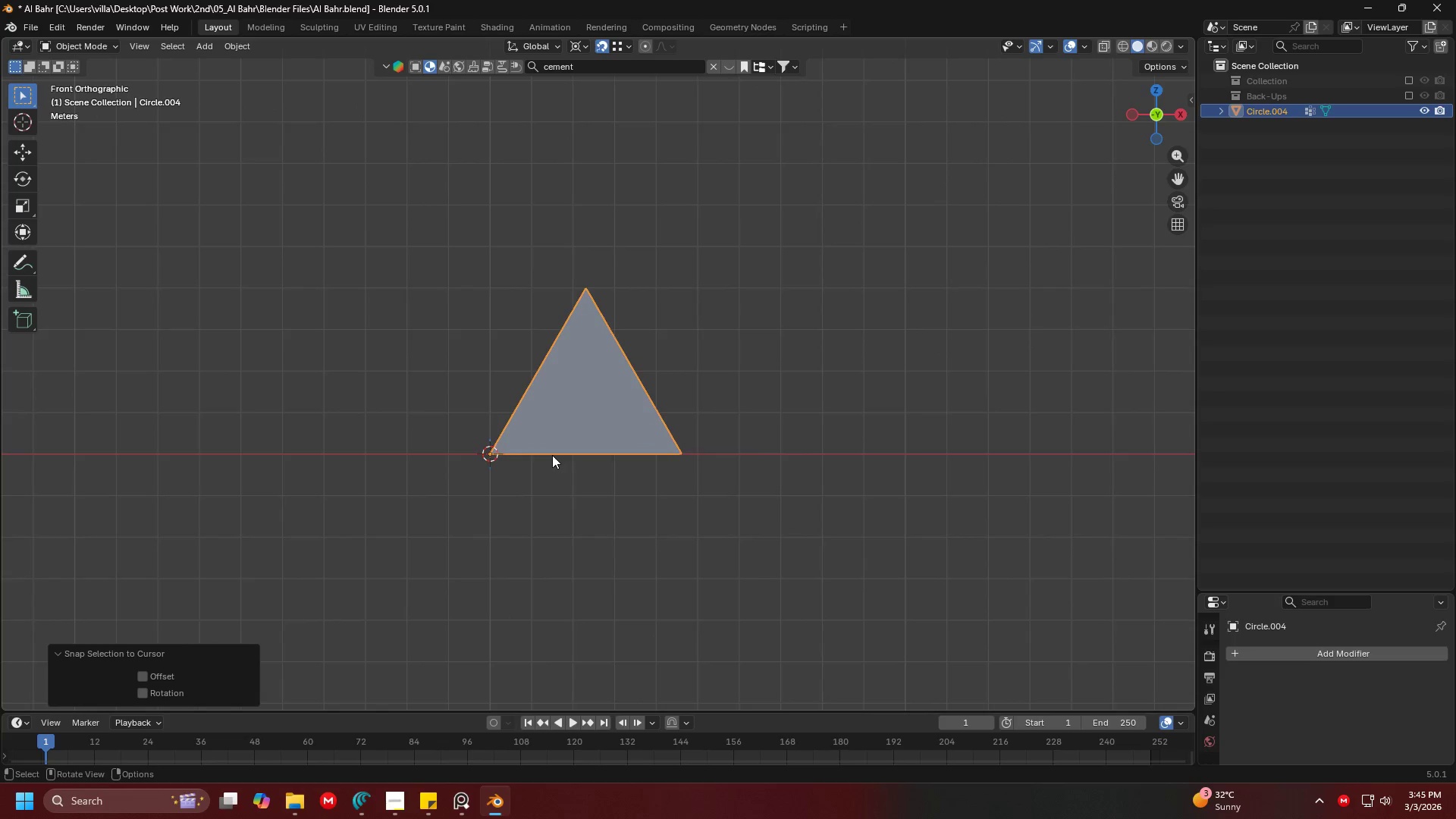 
hold_key(key=ShiftLeft, duration=0.86)
 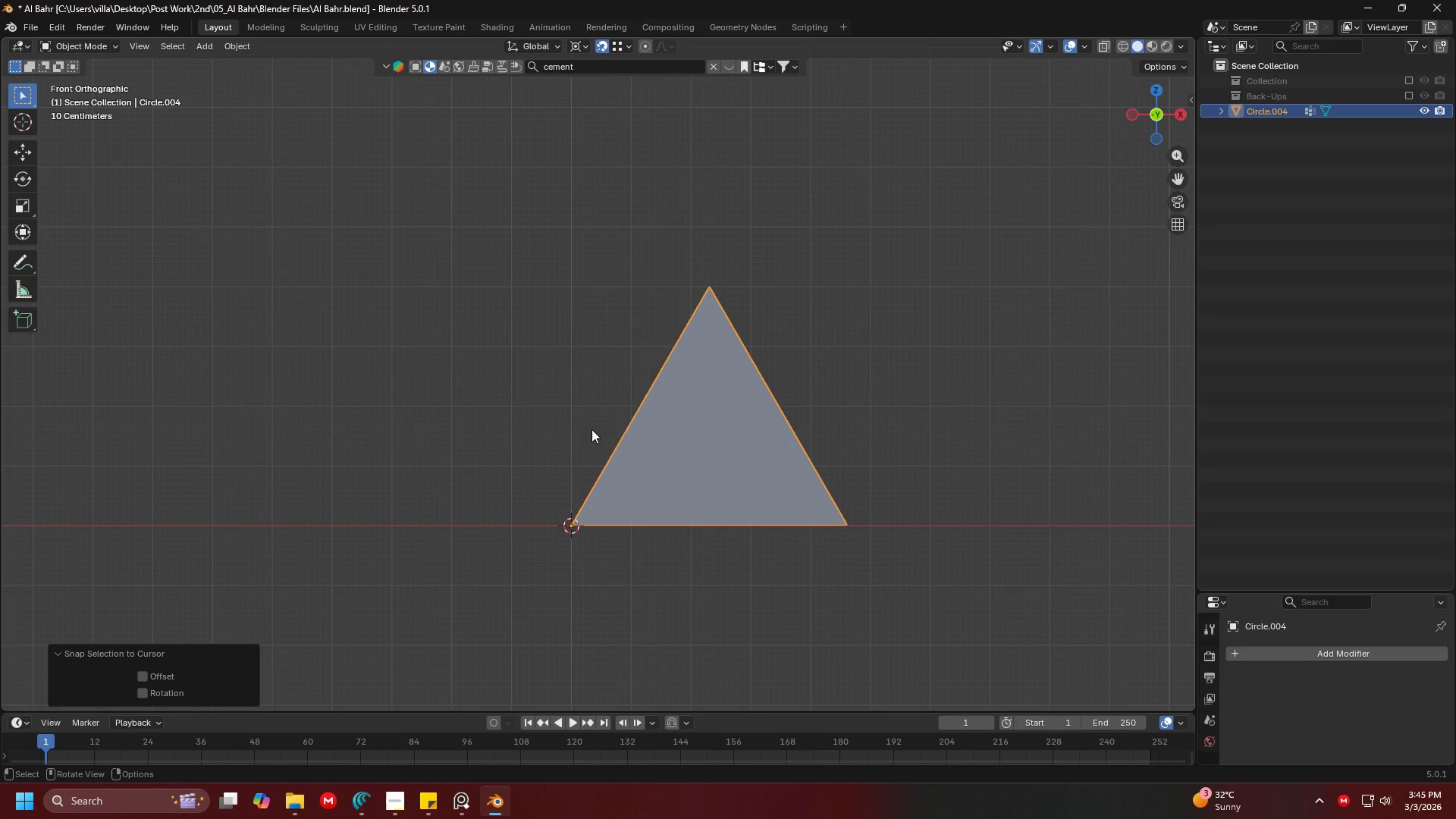 
scroll: coordinate [552, 455], scroll_direction: up, amount: 2.0
 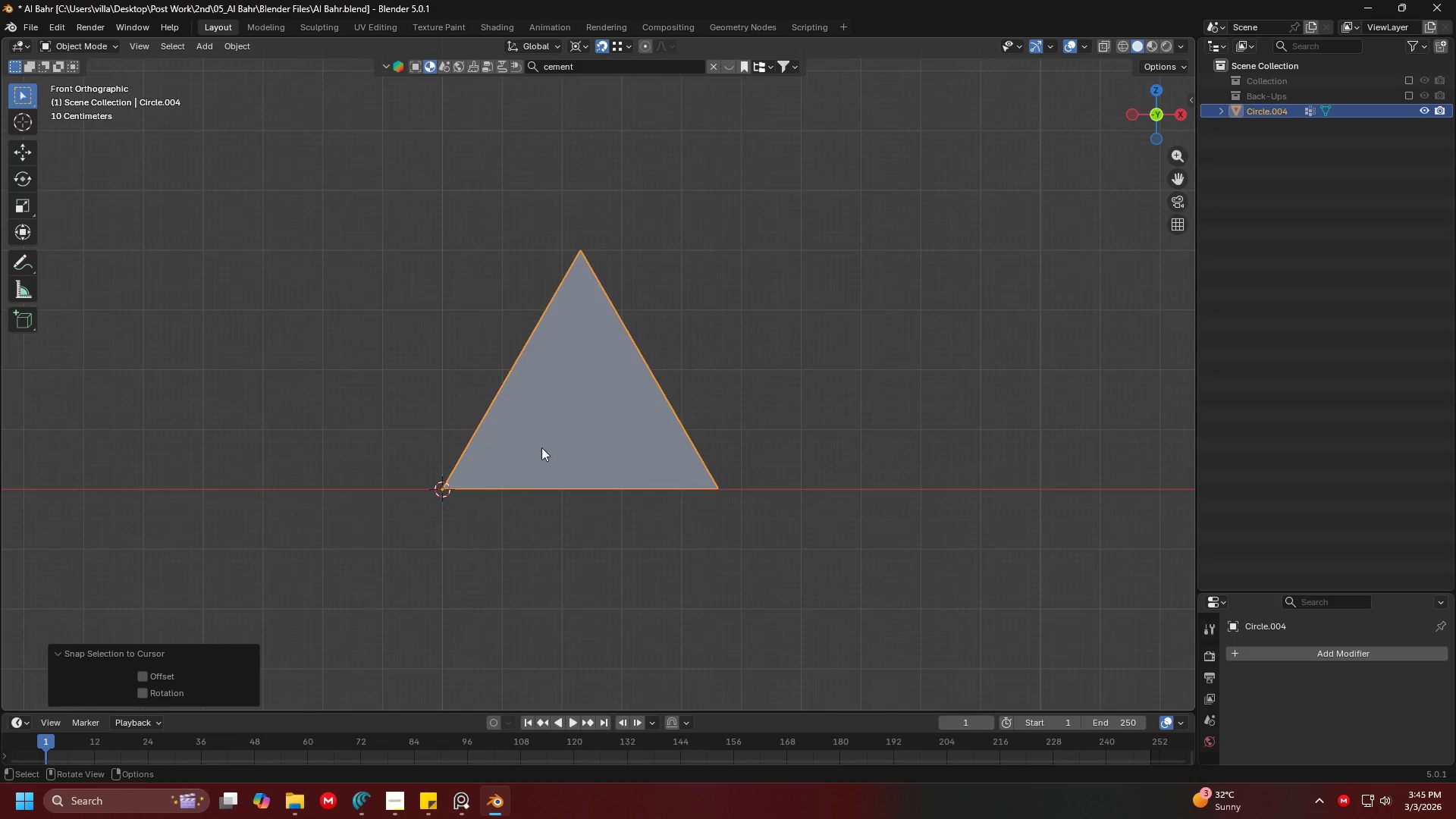 
key(Control+ControlLeft)
 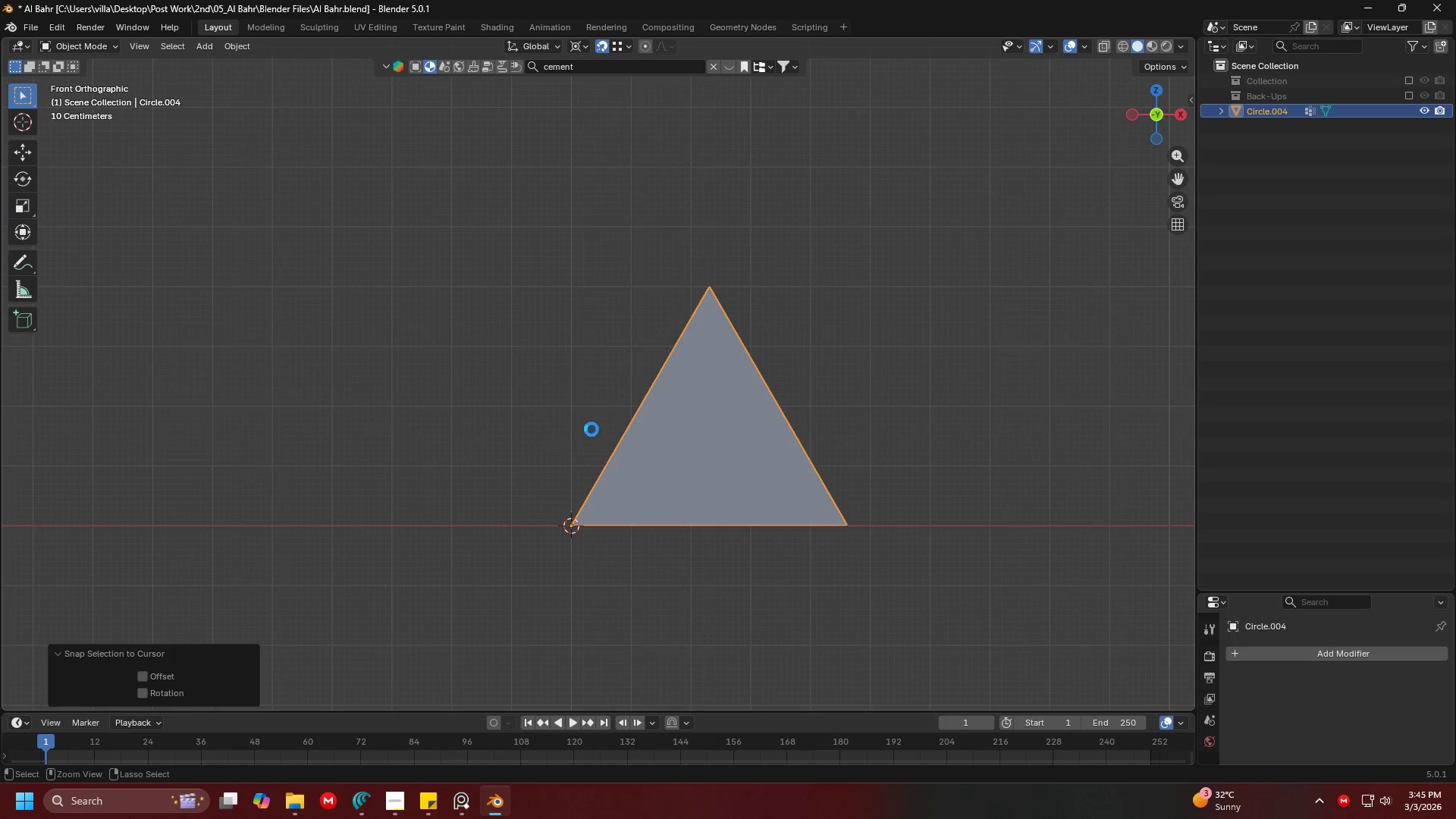 
key(Control+S)
 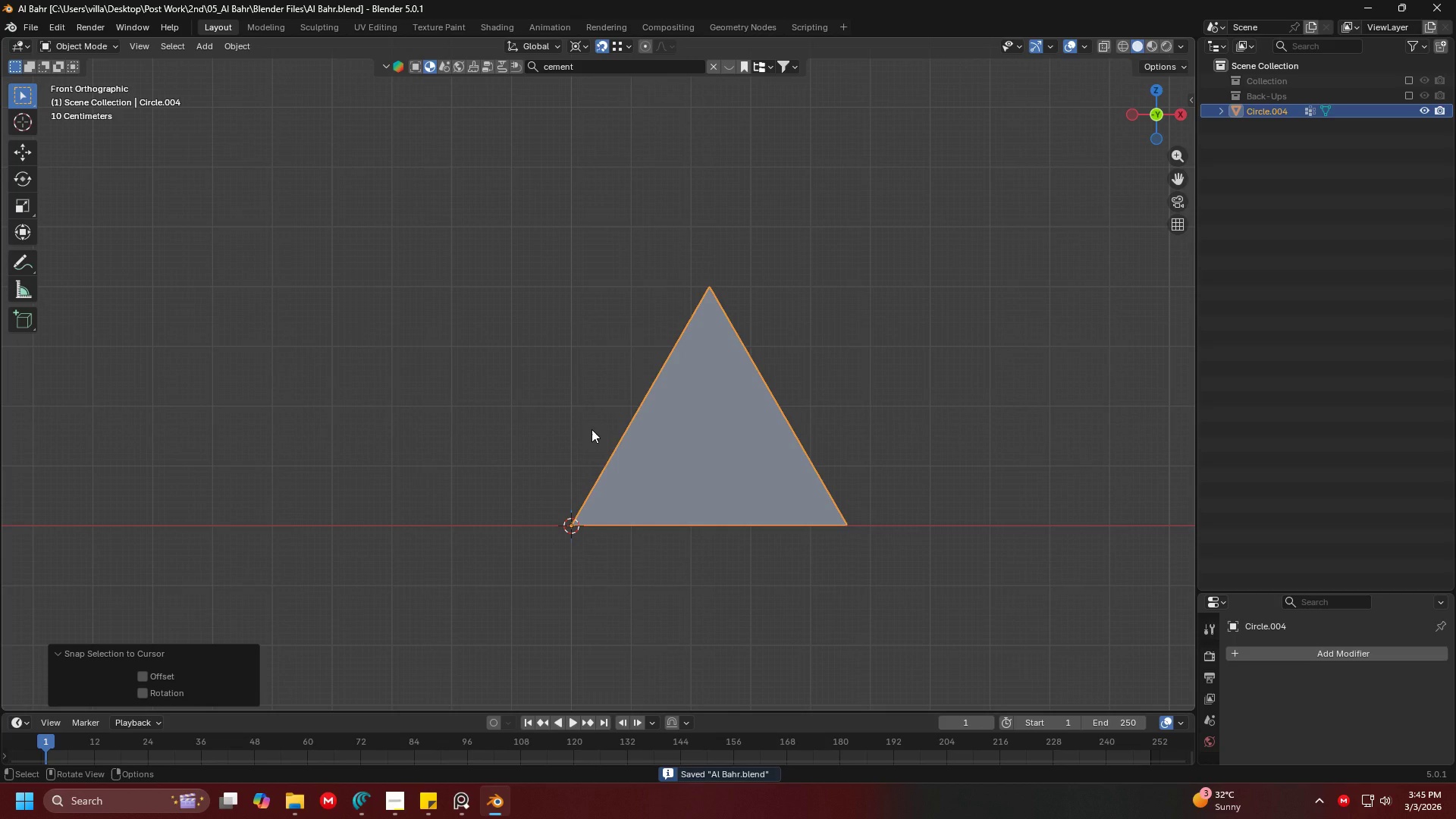 
hold_key(key=ShiftLeft, duration=0.8)
 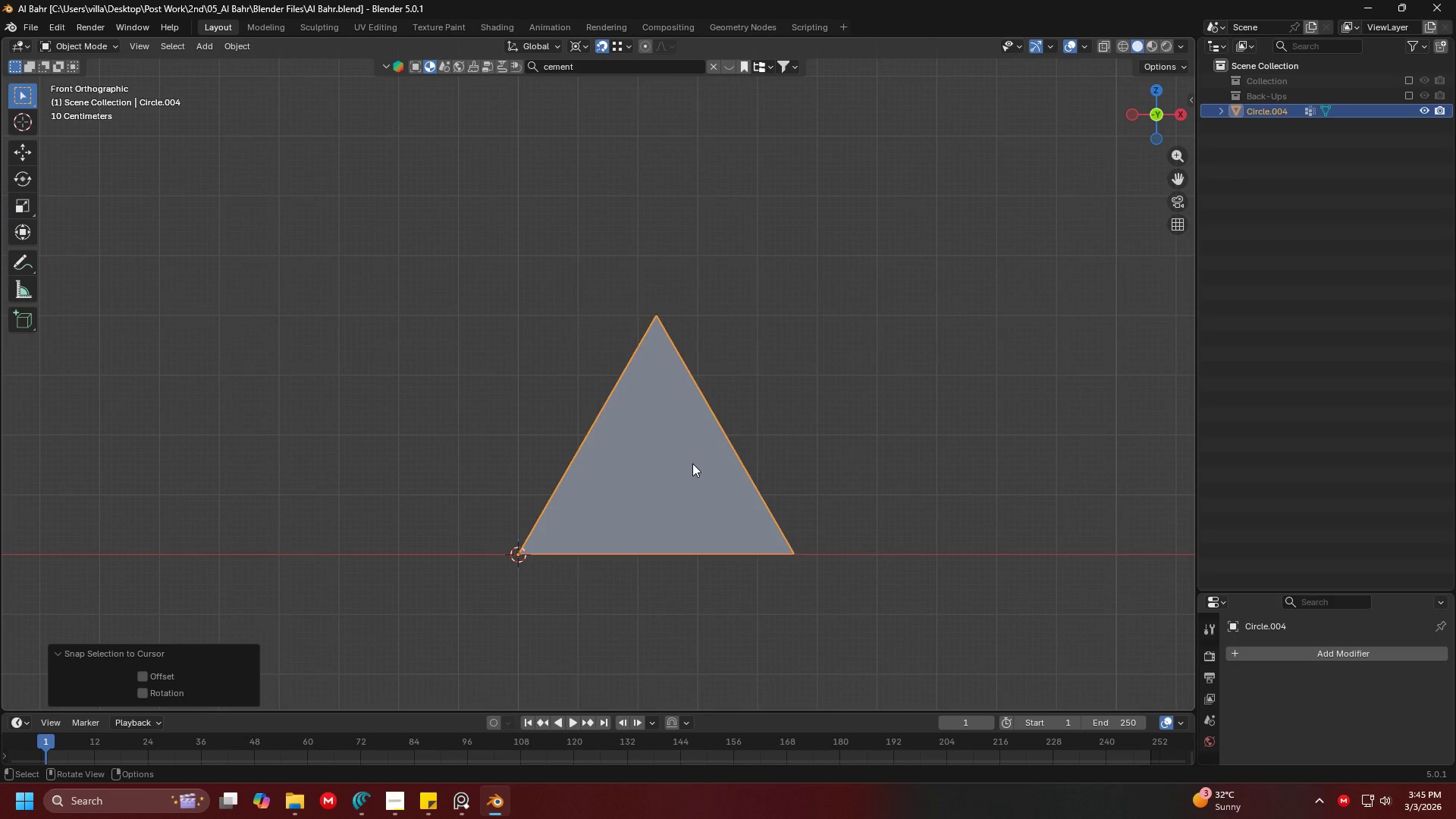 
hold_key(key=ShiftLeft, duration=1.5)
 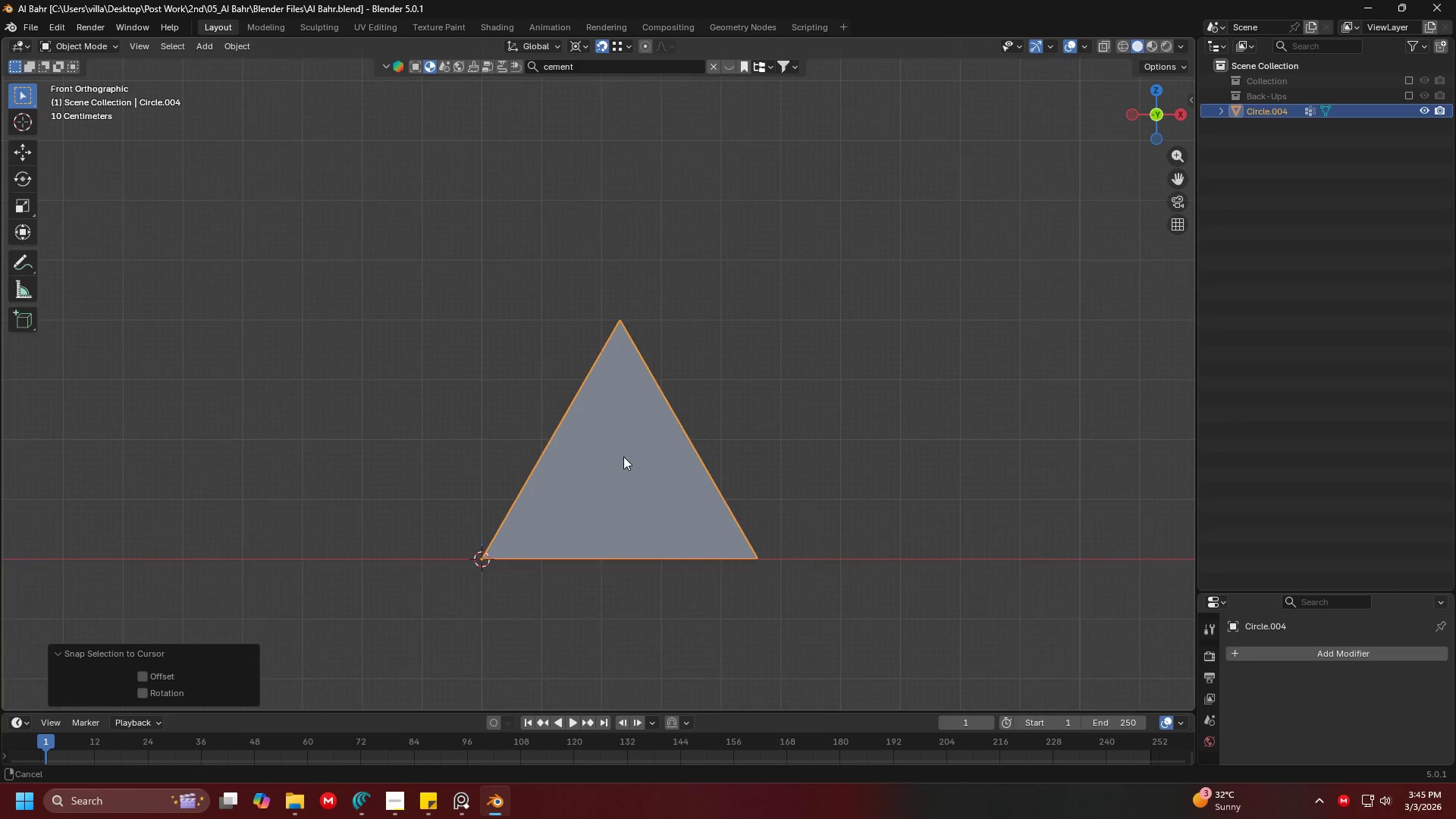 
hold_key(key=ShiftLeft, duration=0.62)
 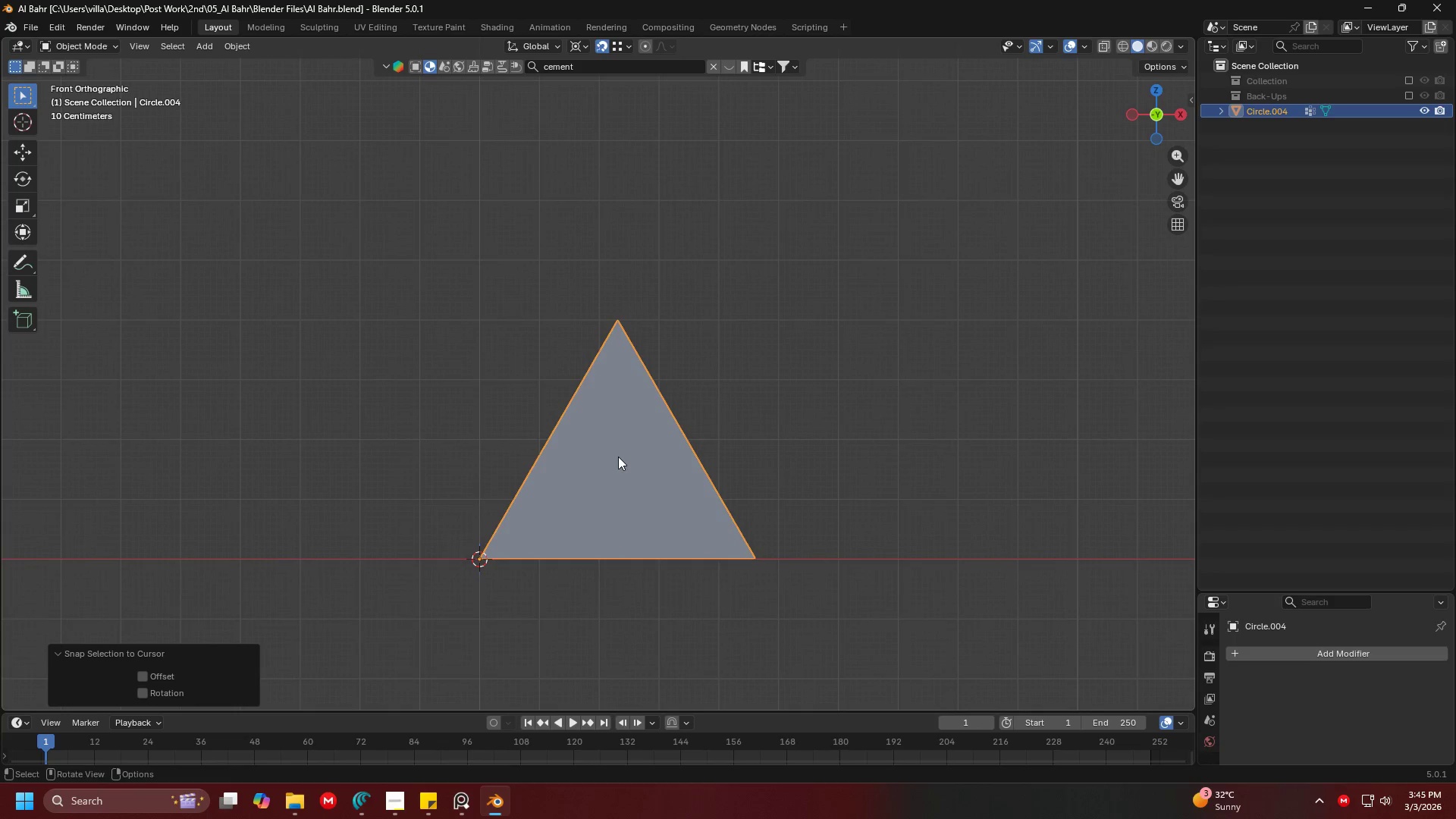 
key(Alt+AltLeft)
 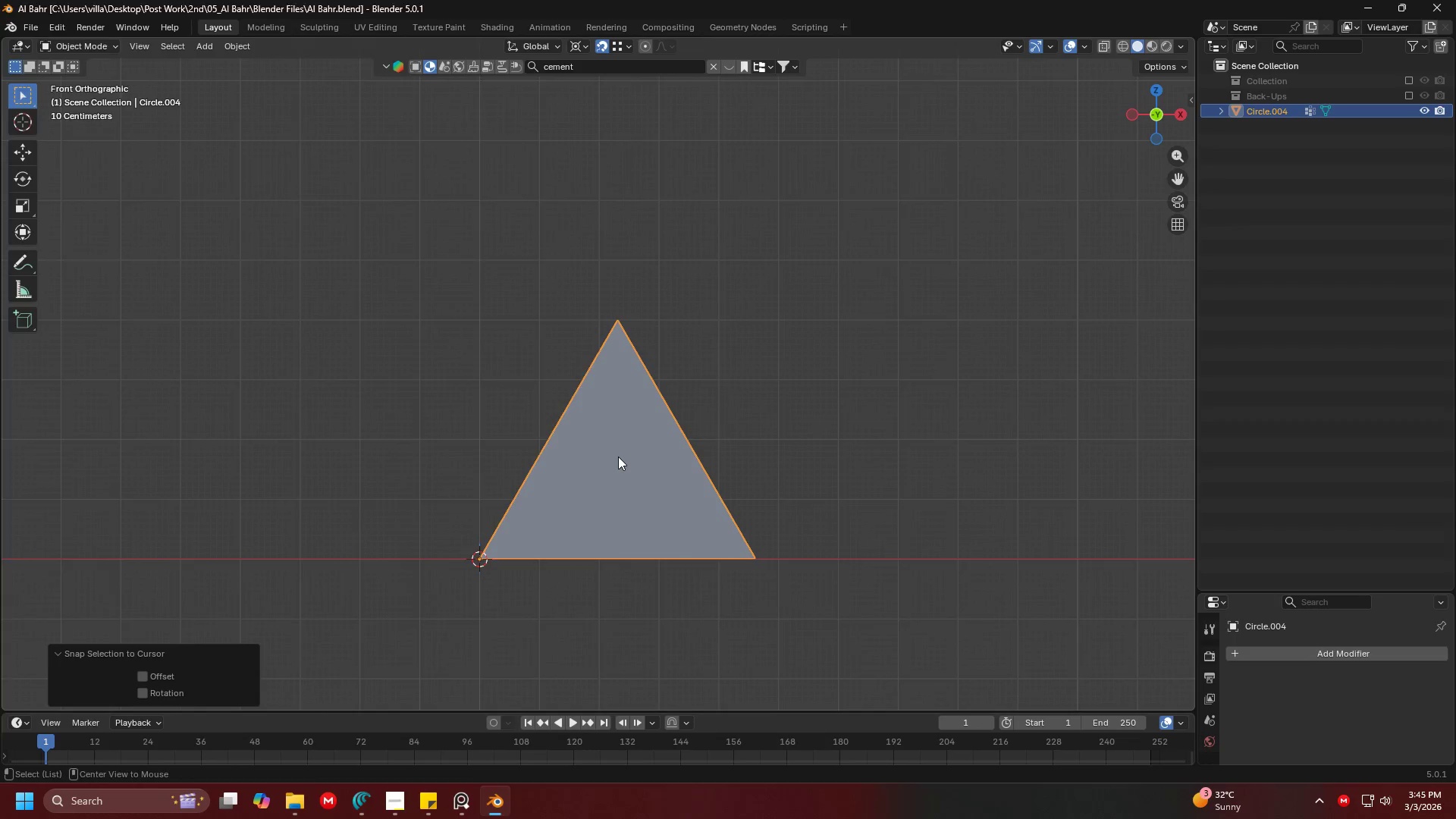 
key(Alt+Tab)
 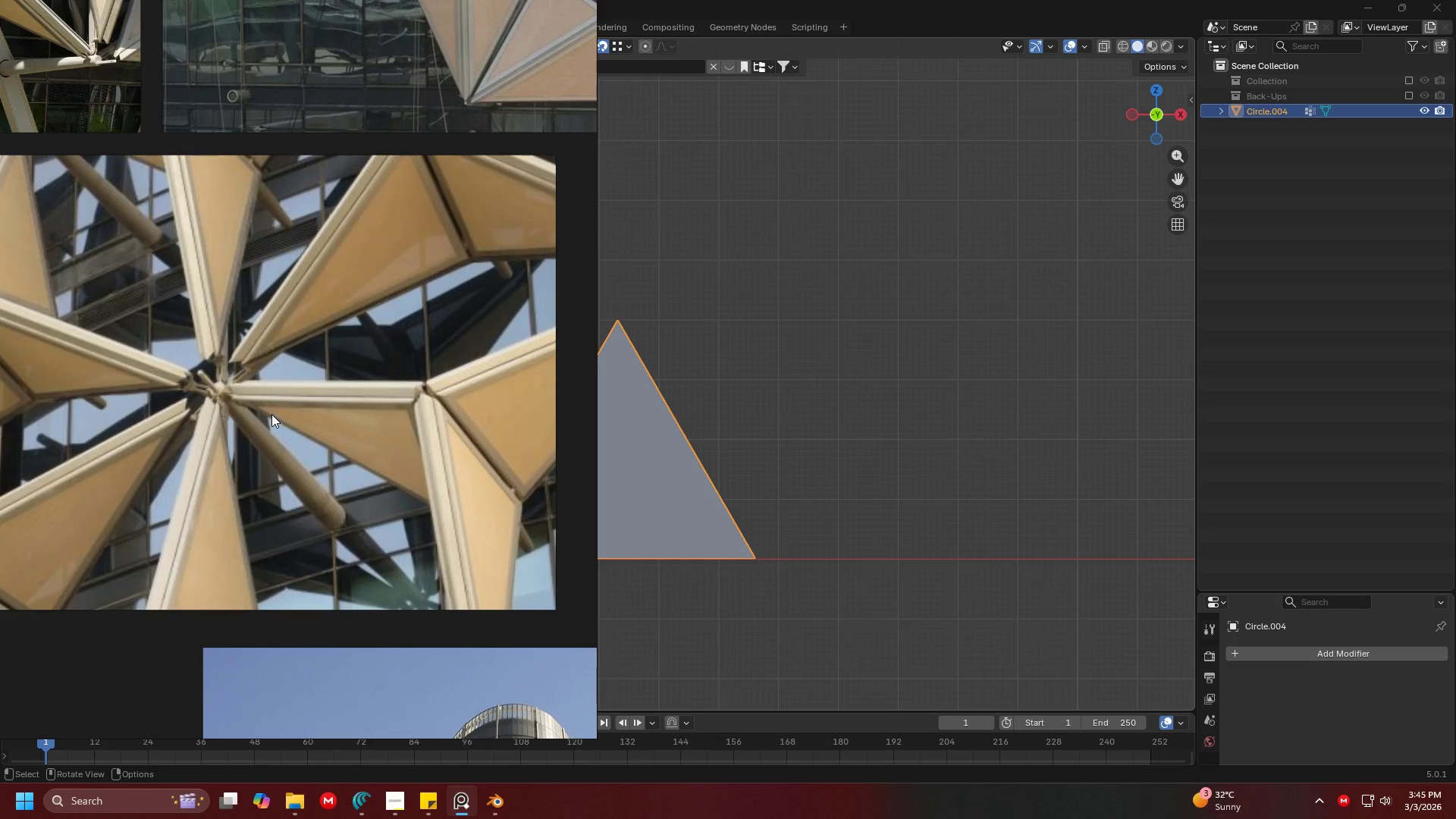 
wait(7.05)
 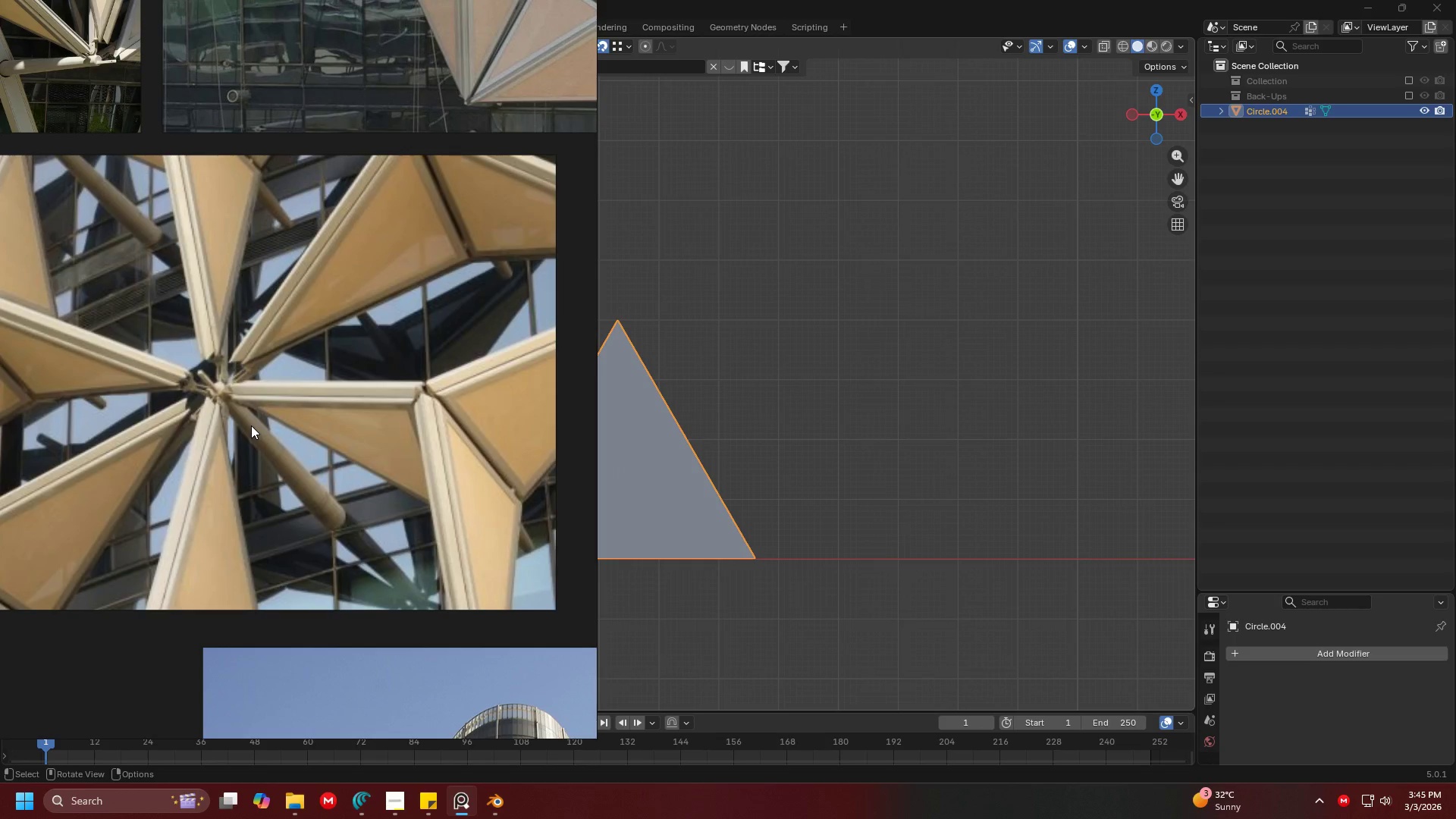 
scroll: coordinate [268, 357], scroll_direction: down, amount: 4.0
 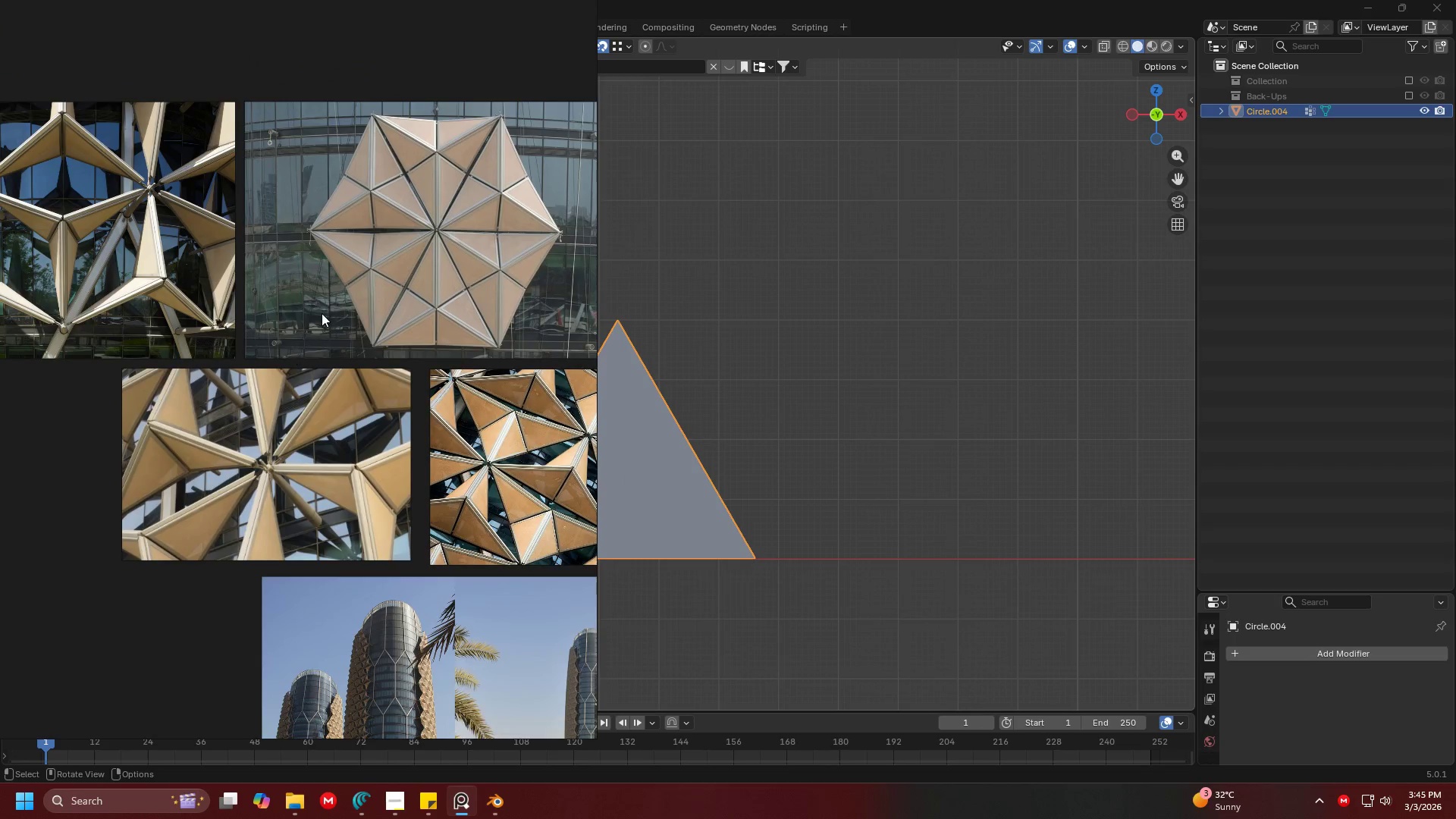 
scroll: coordinate [438, 250], scroll_direction: up, amount: 3.0
 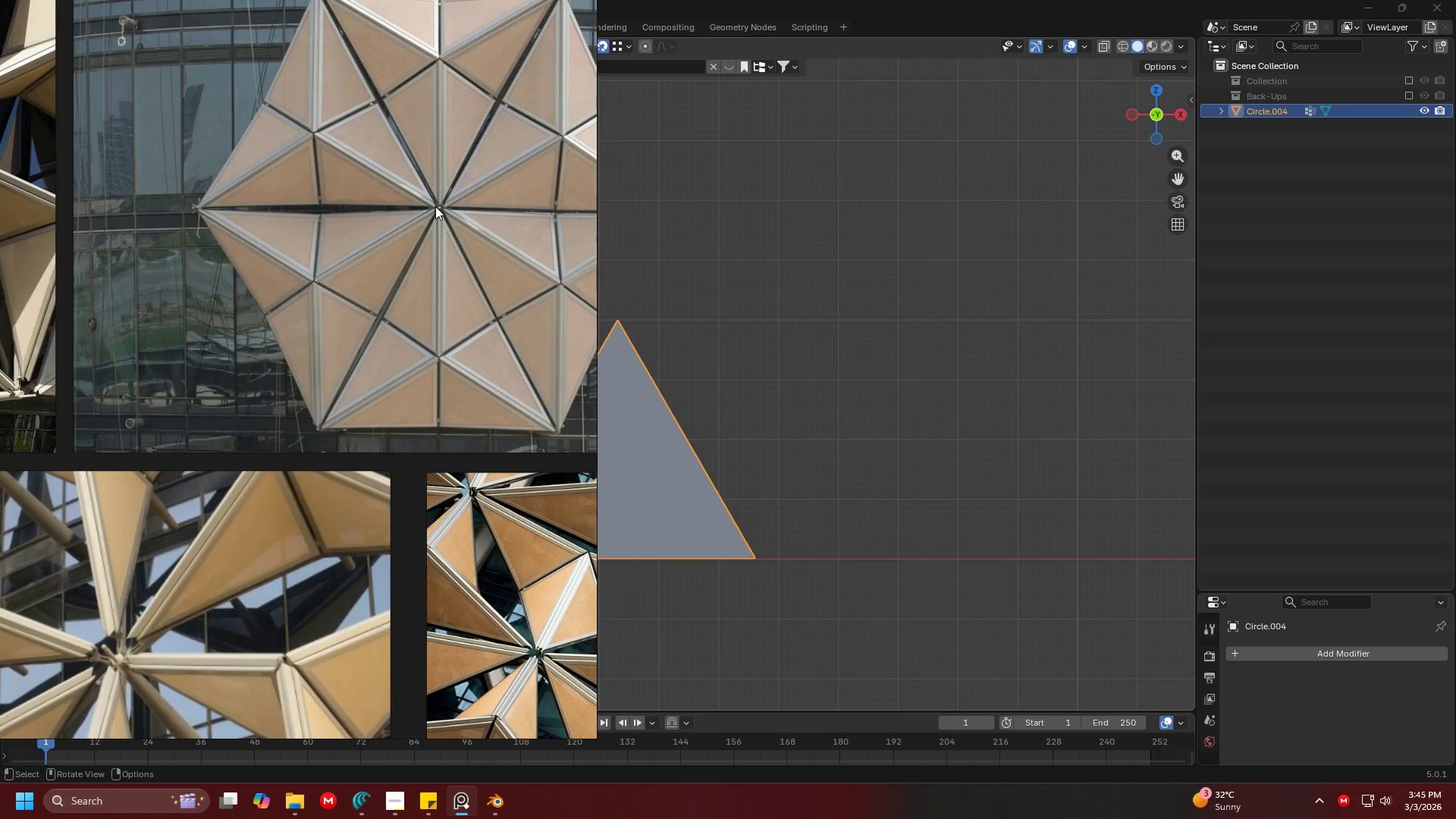 
left_click([640, 366])
 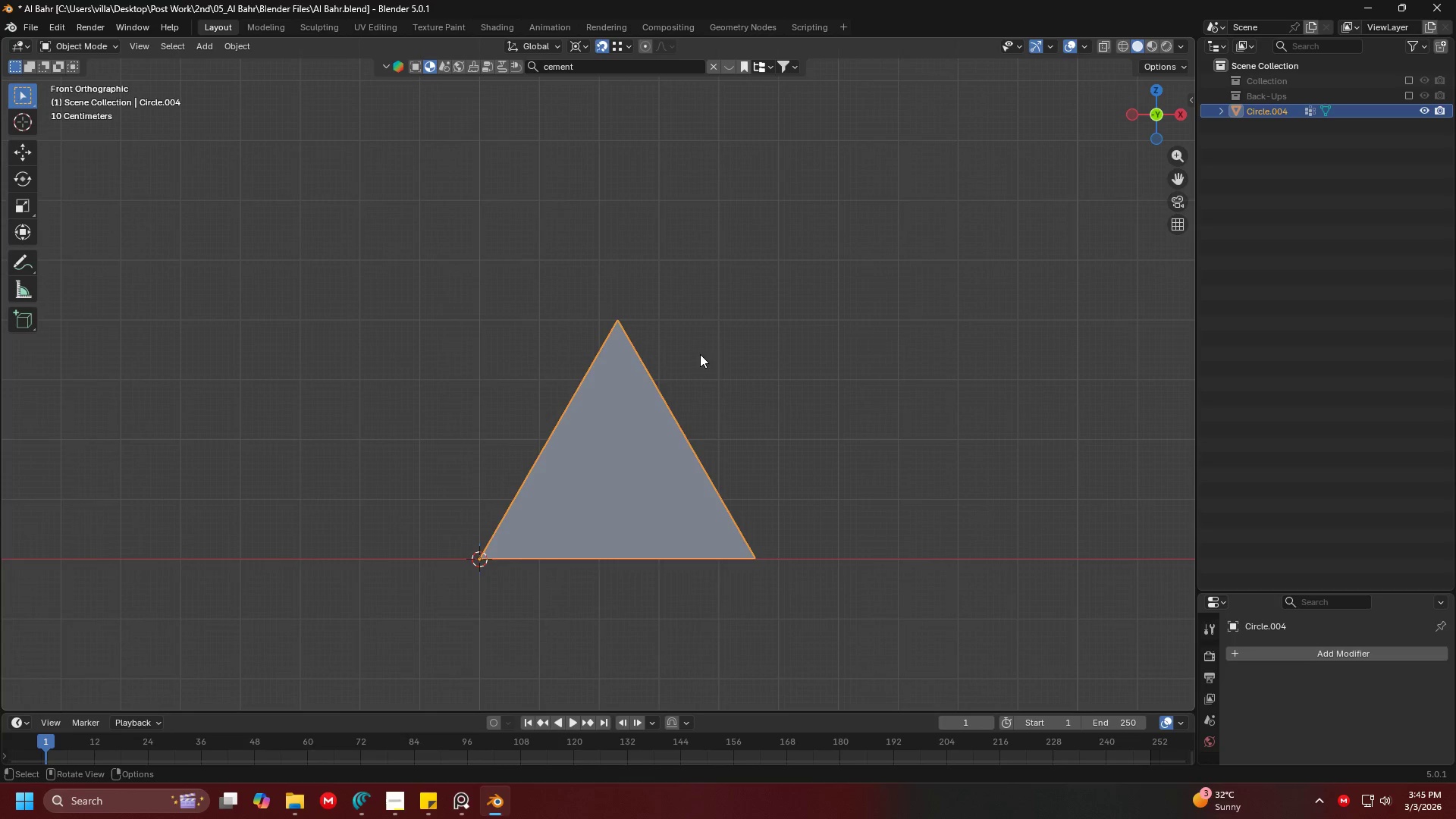 
key(Tab)
 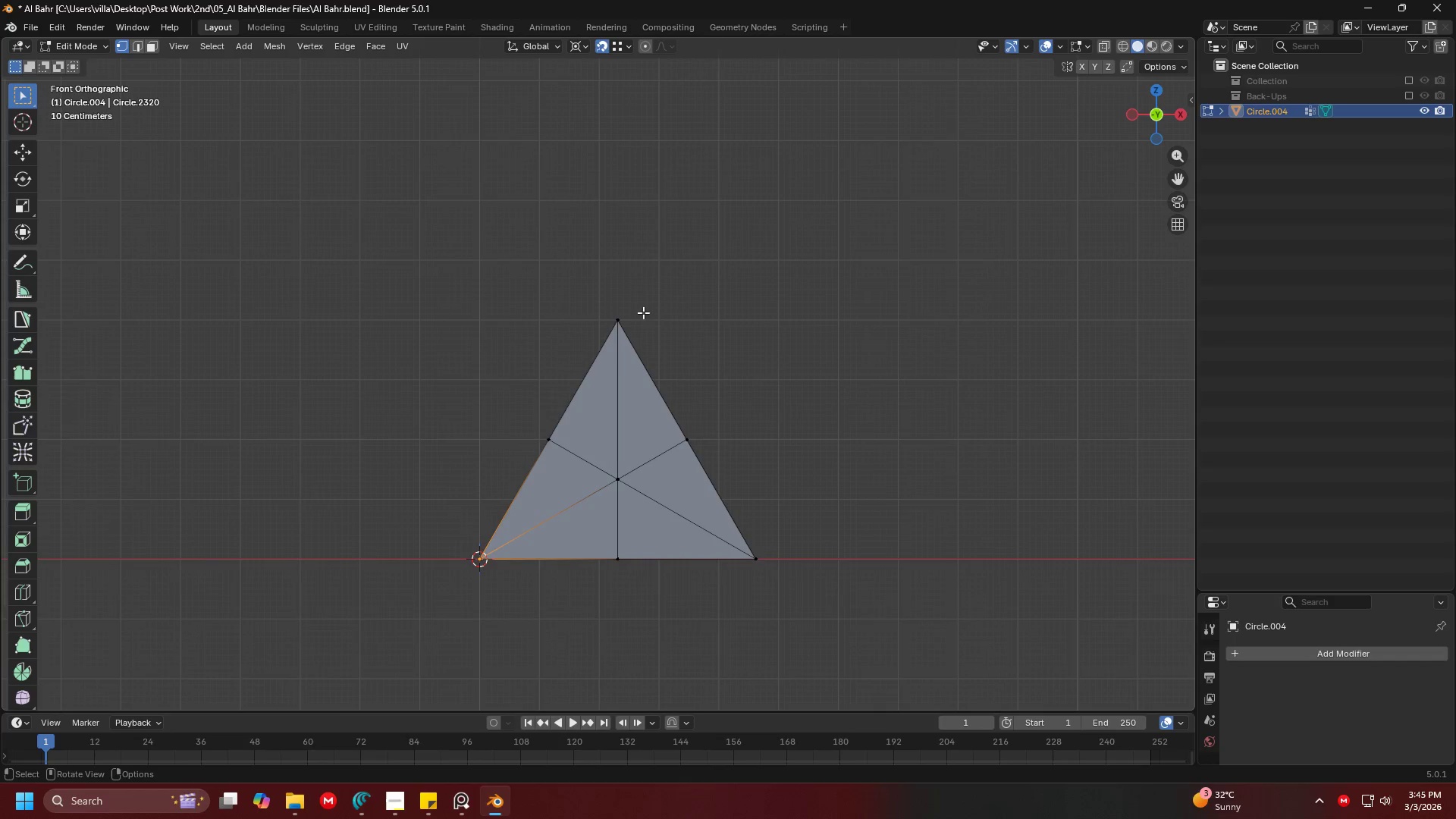 
left_click([640, 312])
 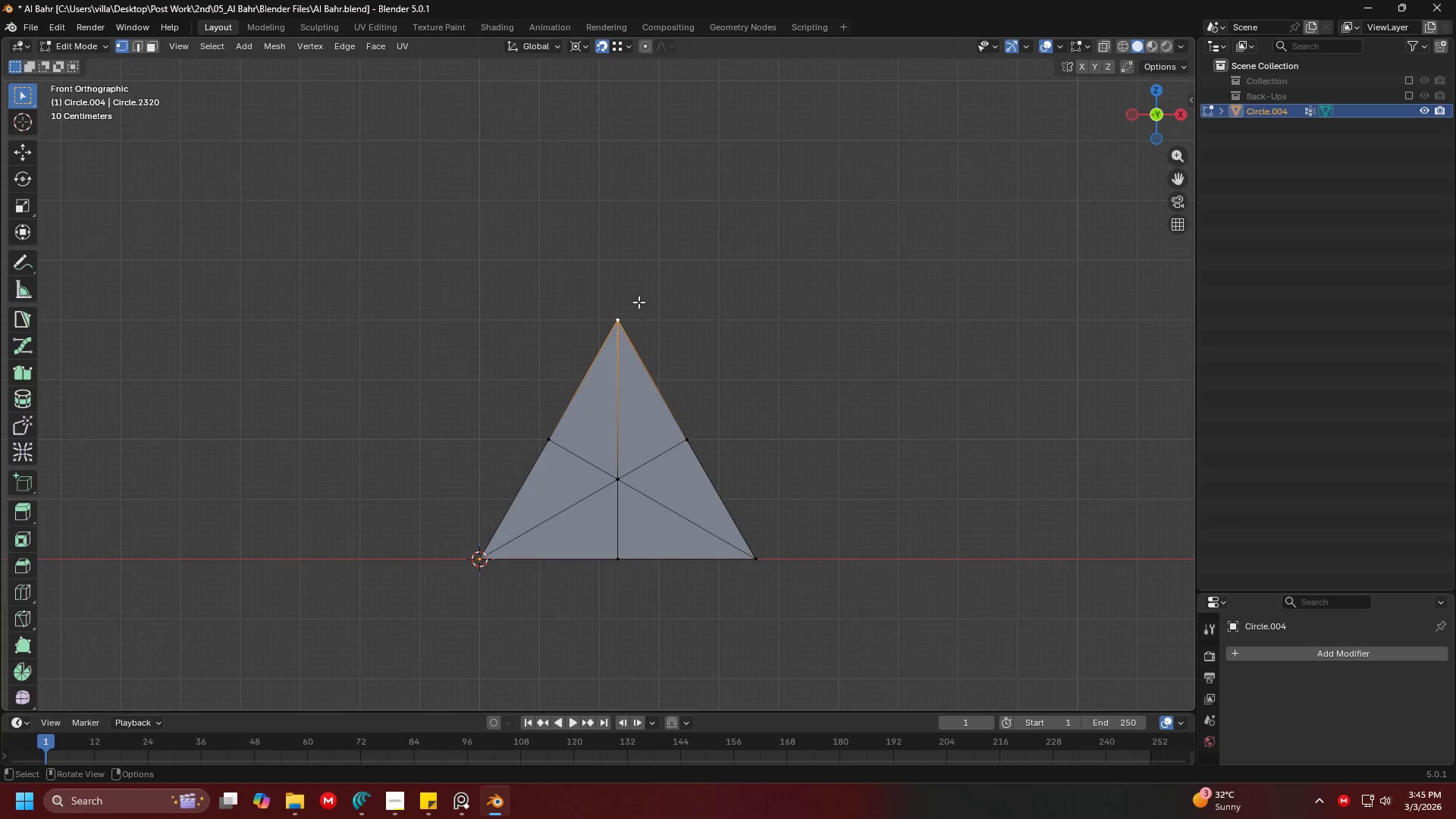 
key(Shift+ShiftLeft)
 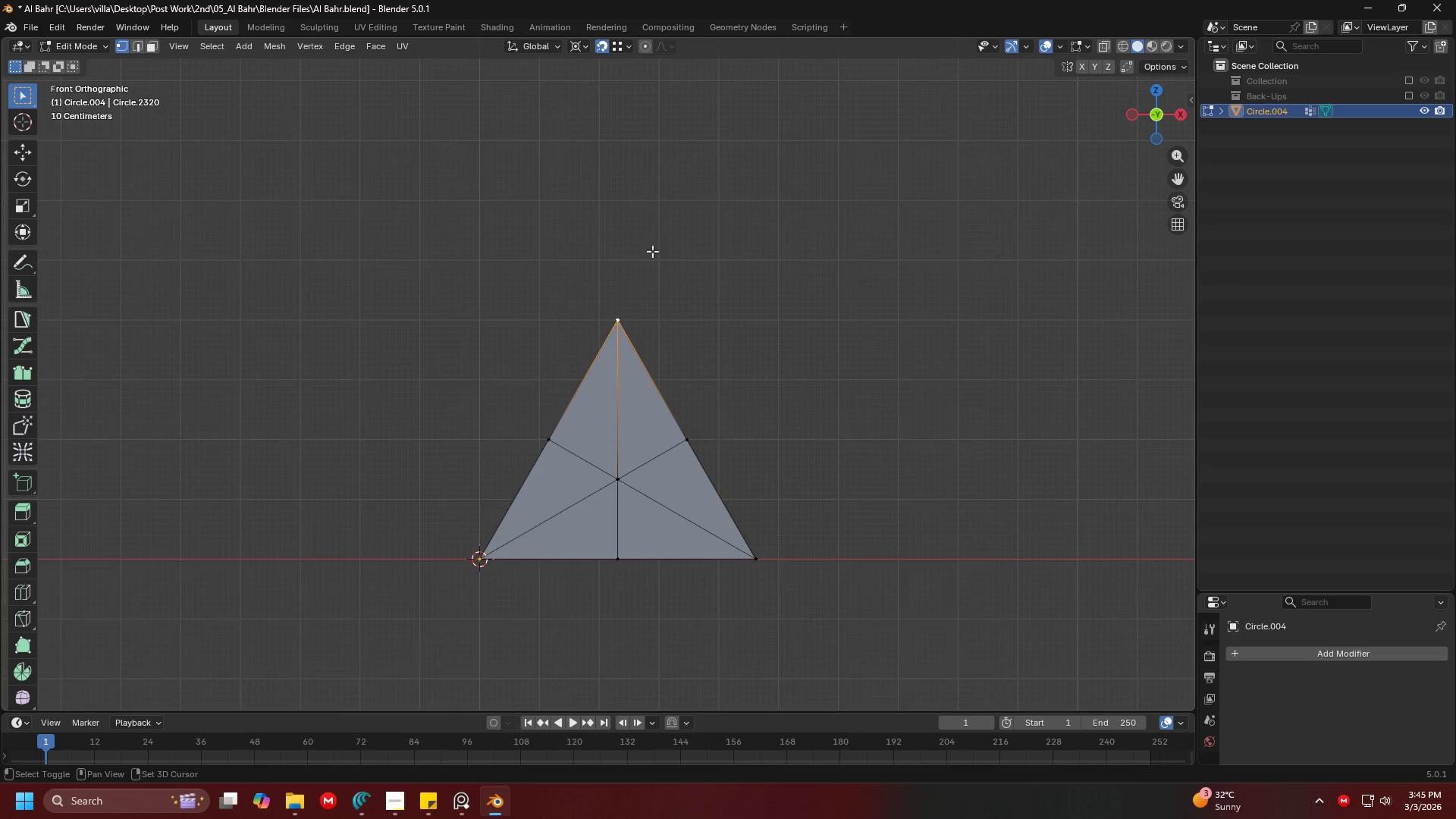 
key(Shift+S)
 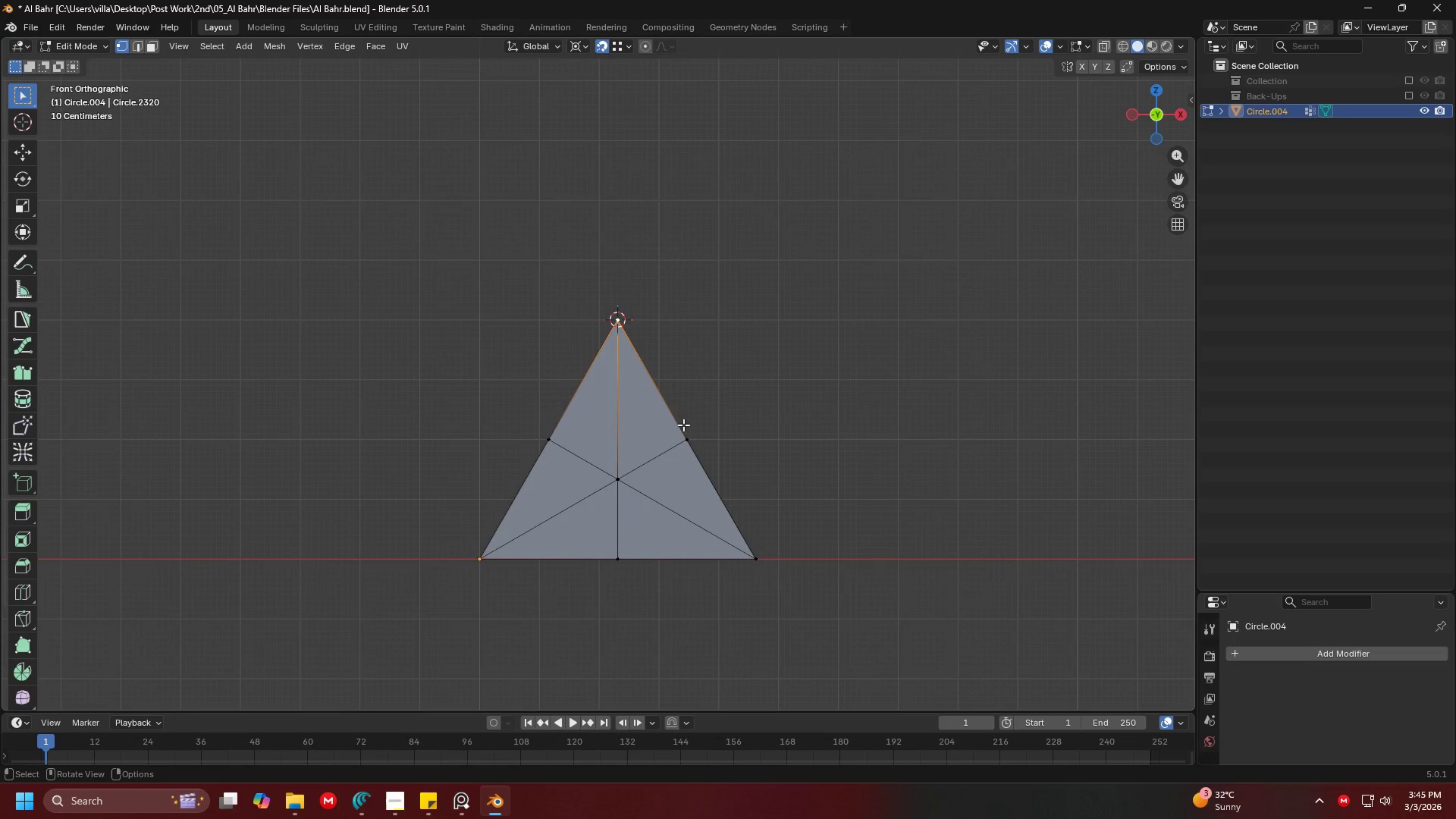 
key(Tab)
 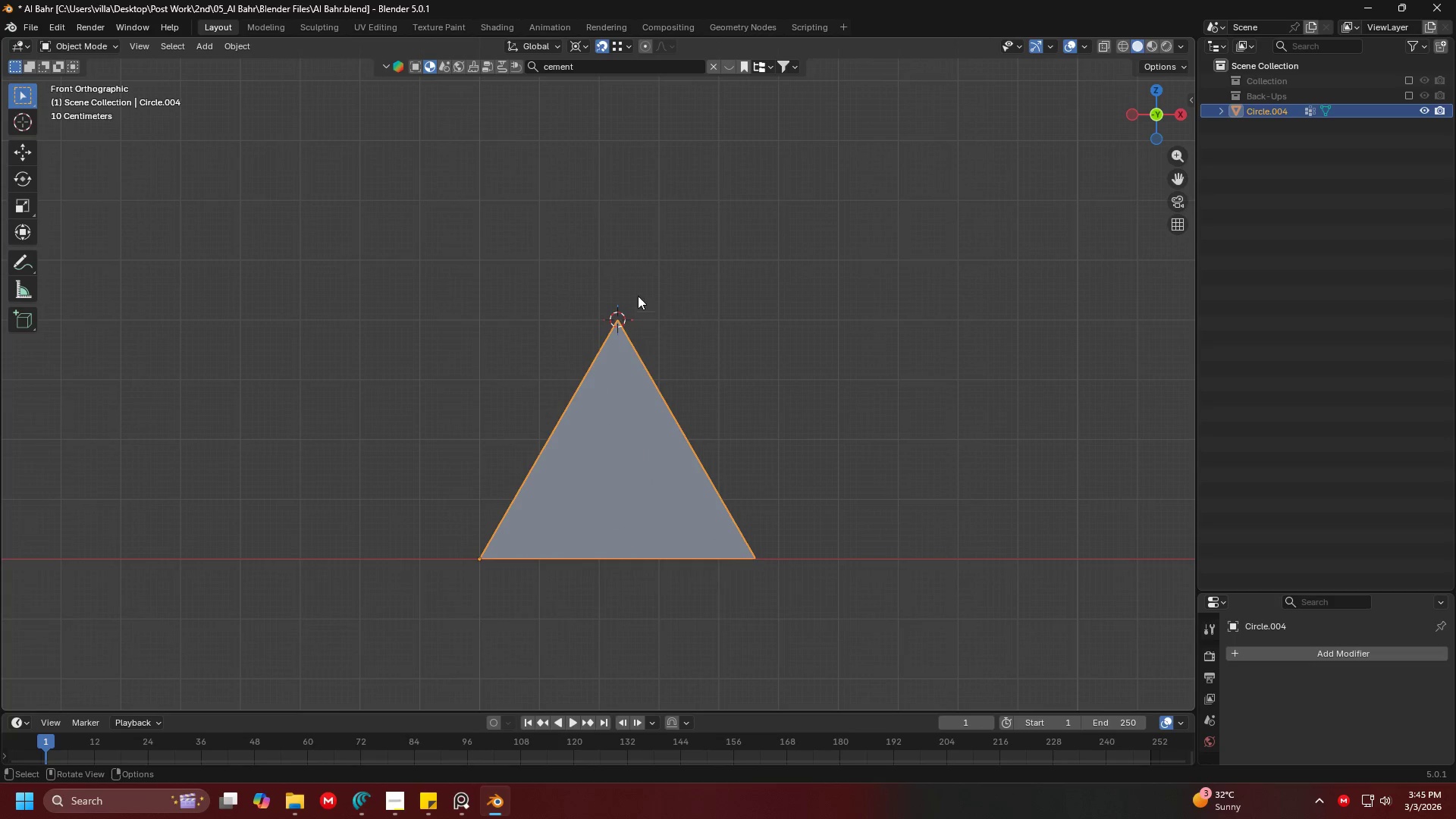 
key(Shift+ShiftLeft)
 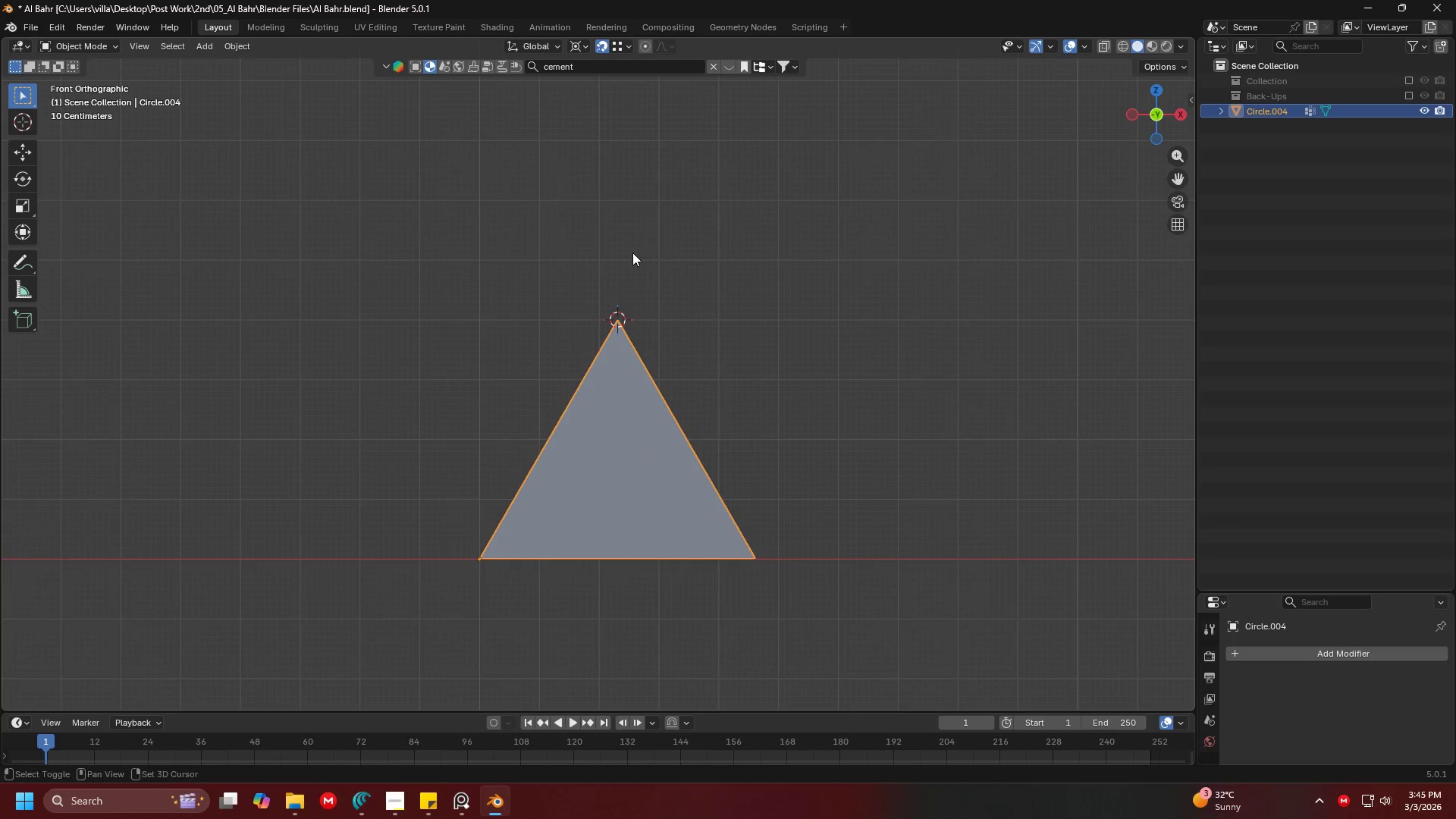 
key(Shift+A)
 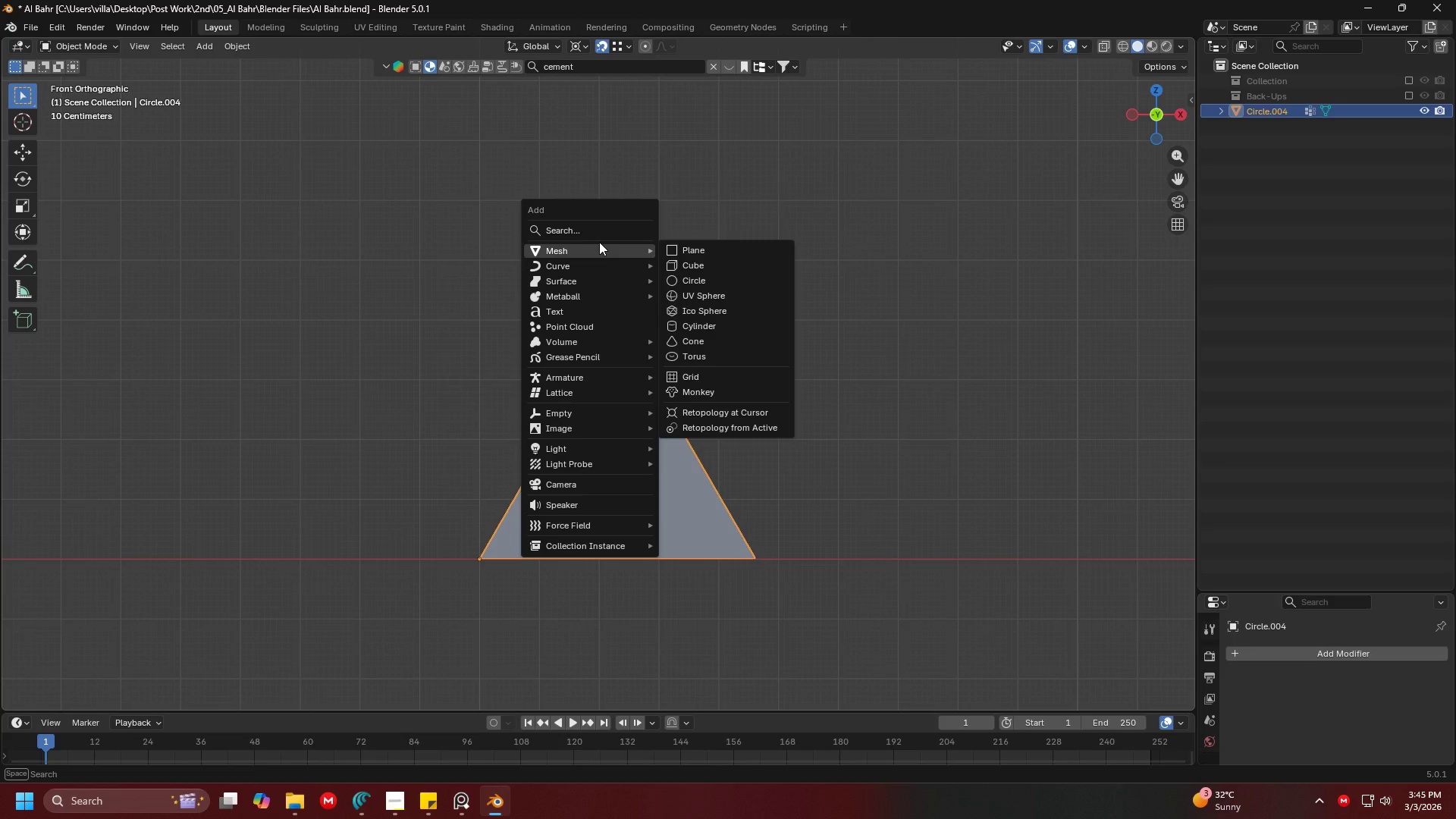 
left_click([695, 284])
 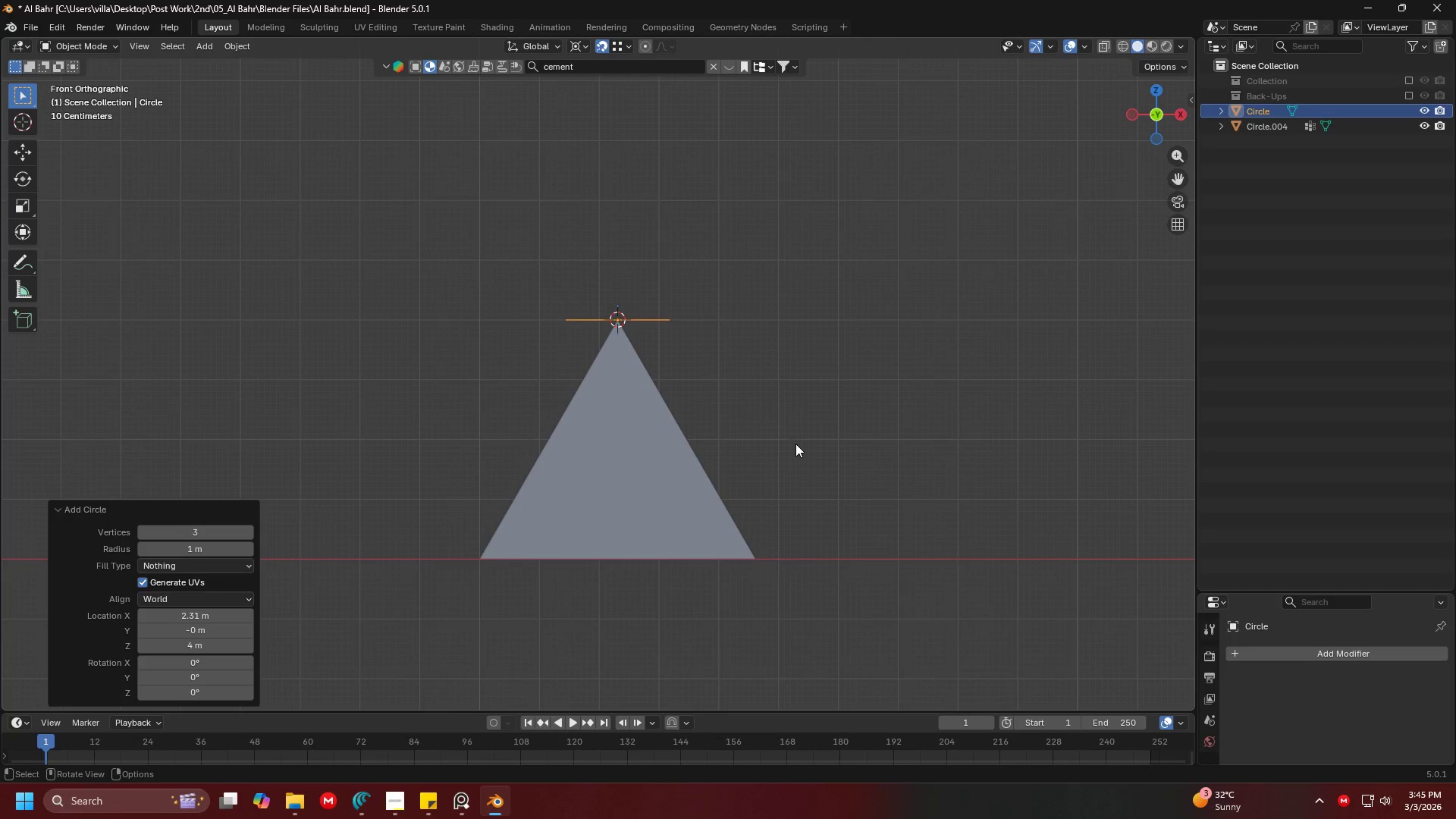 
type(rx90)
 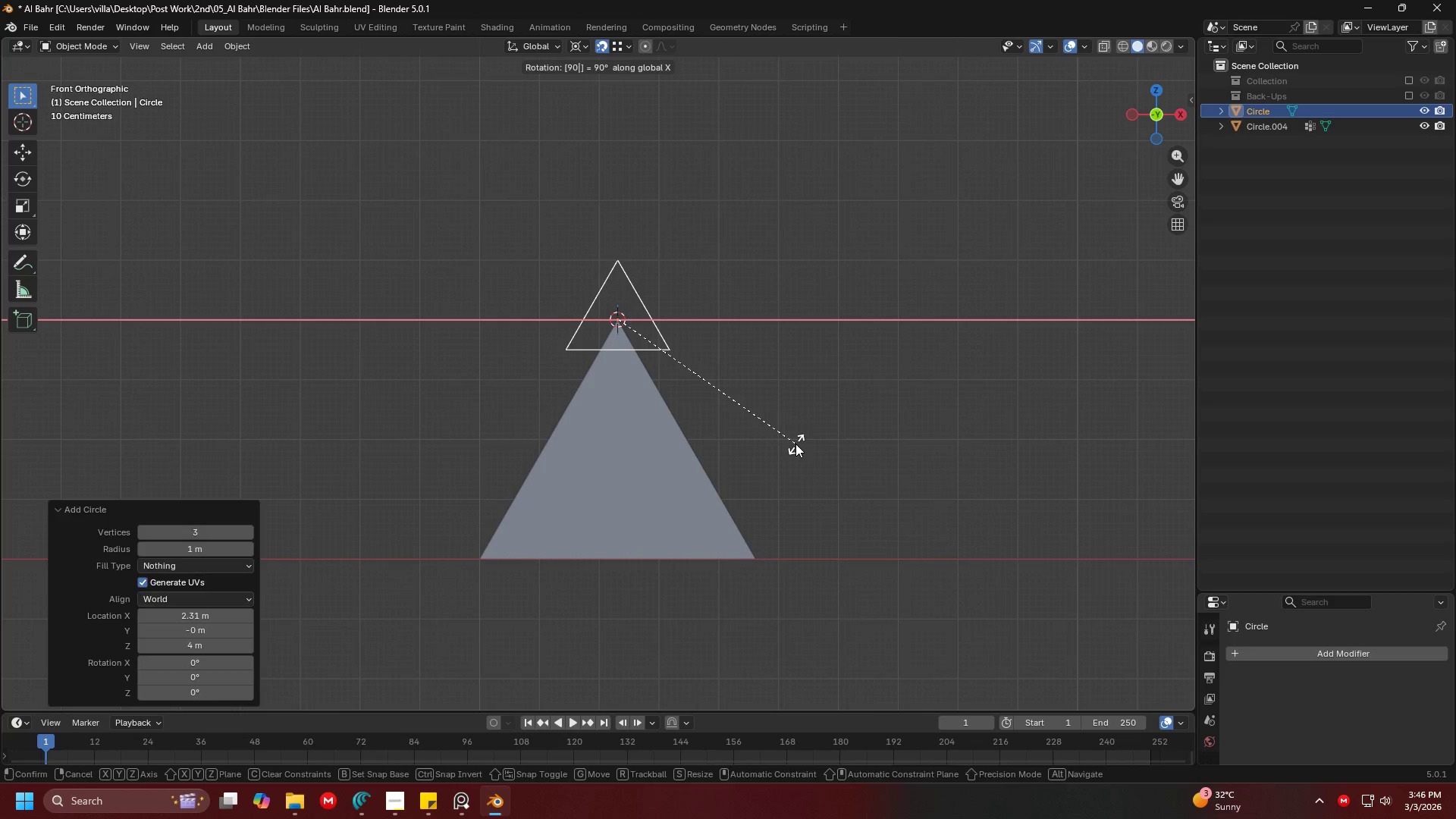 
key(Enter)
 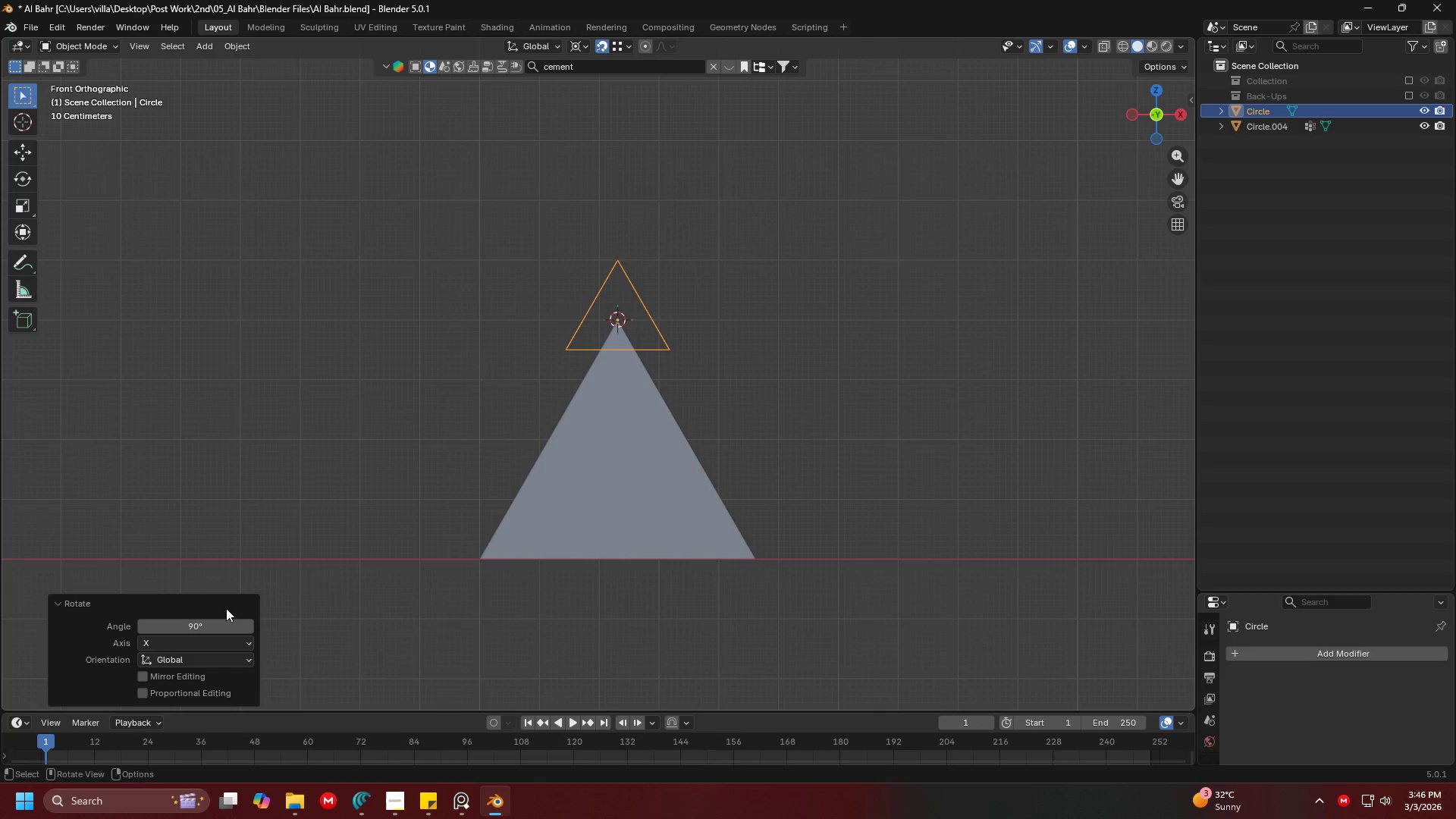 
key(Control+Z)
 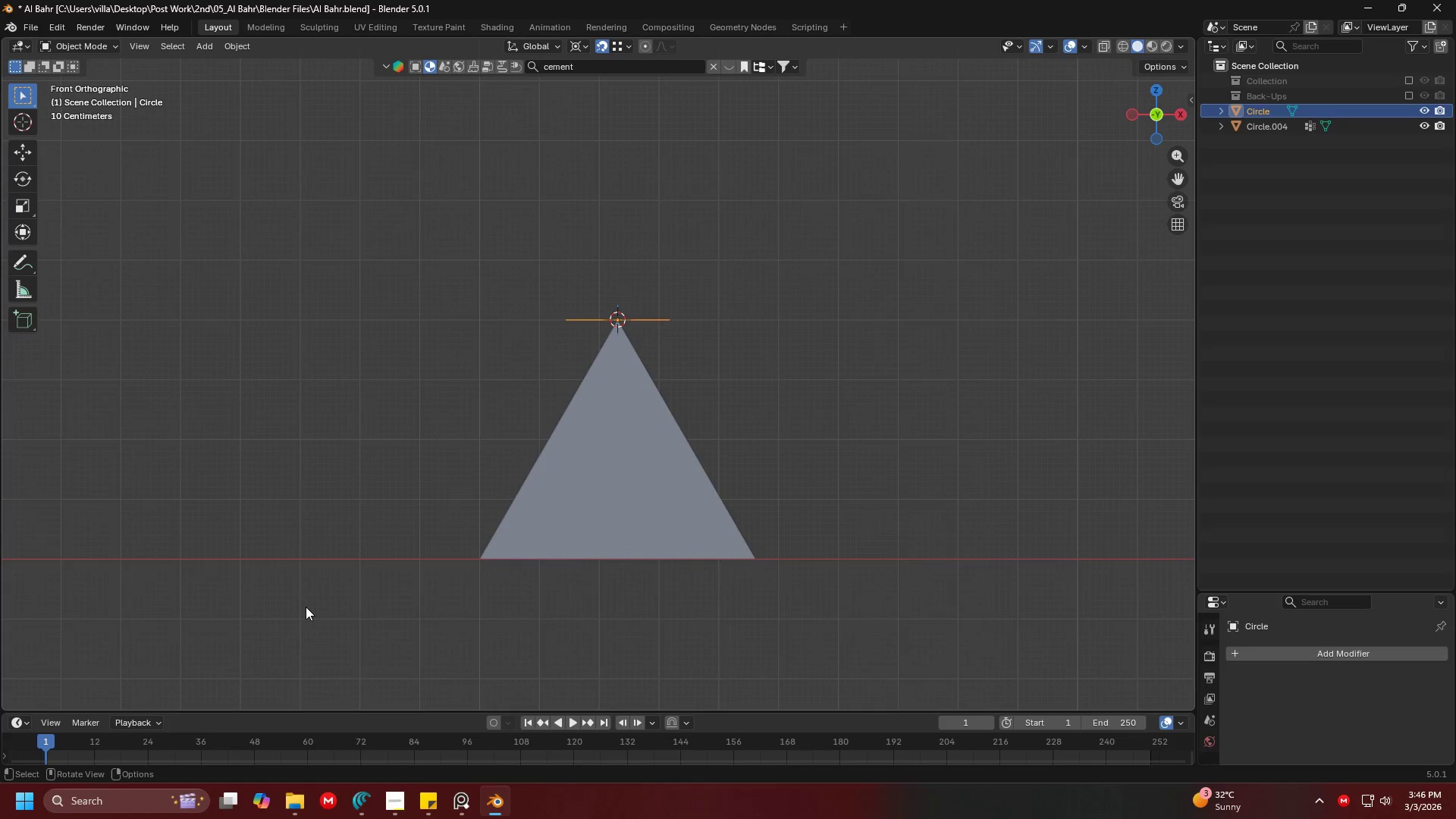 
key(Control+ControlLeft)
 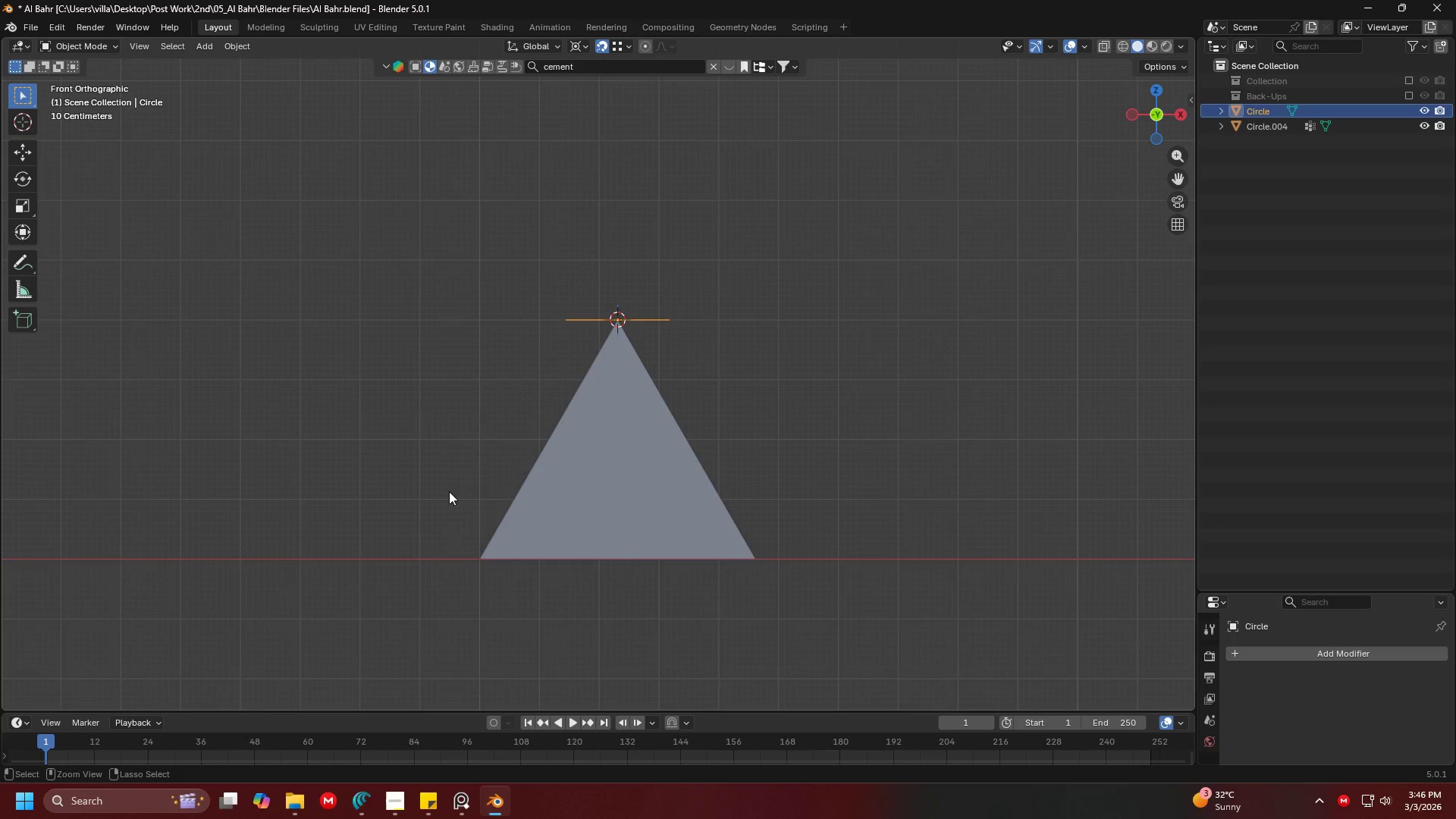 
key(Control+Z)
 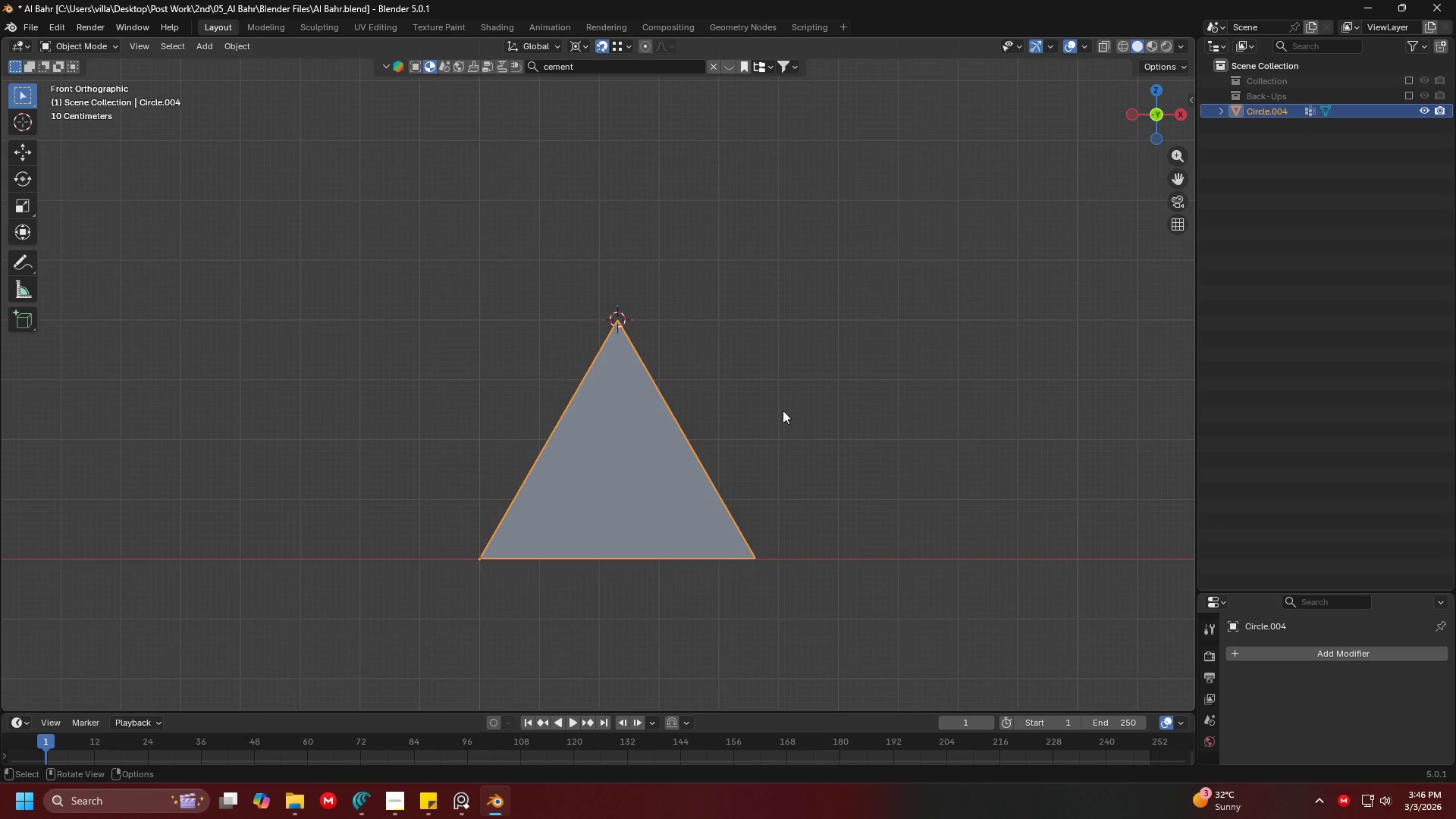 
key(Shift+ShiftLeft)
 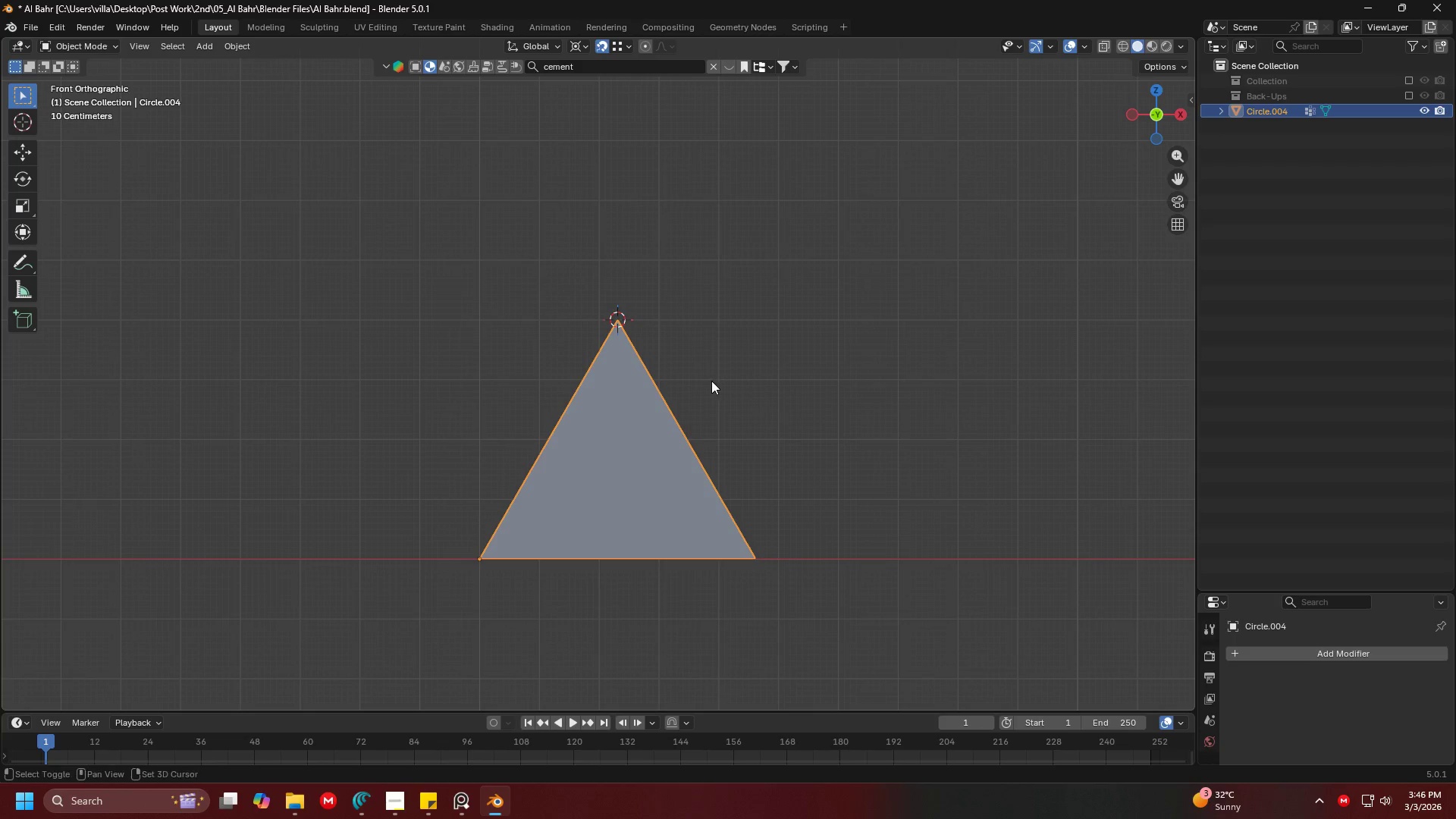 
key(Shift+A)
 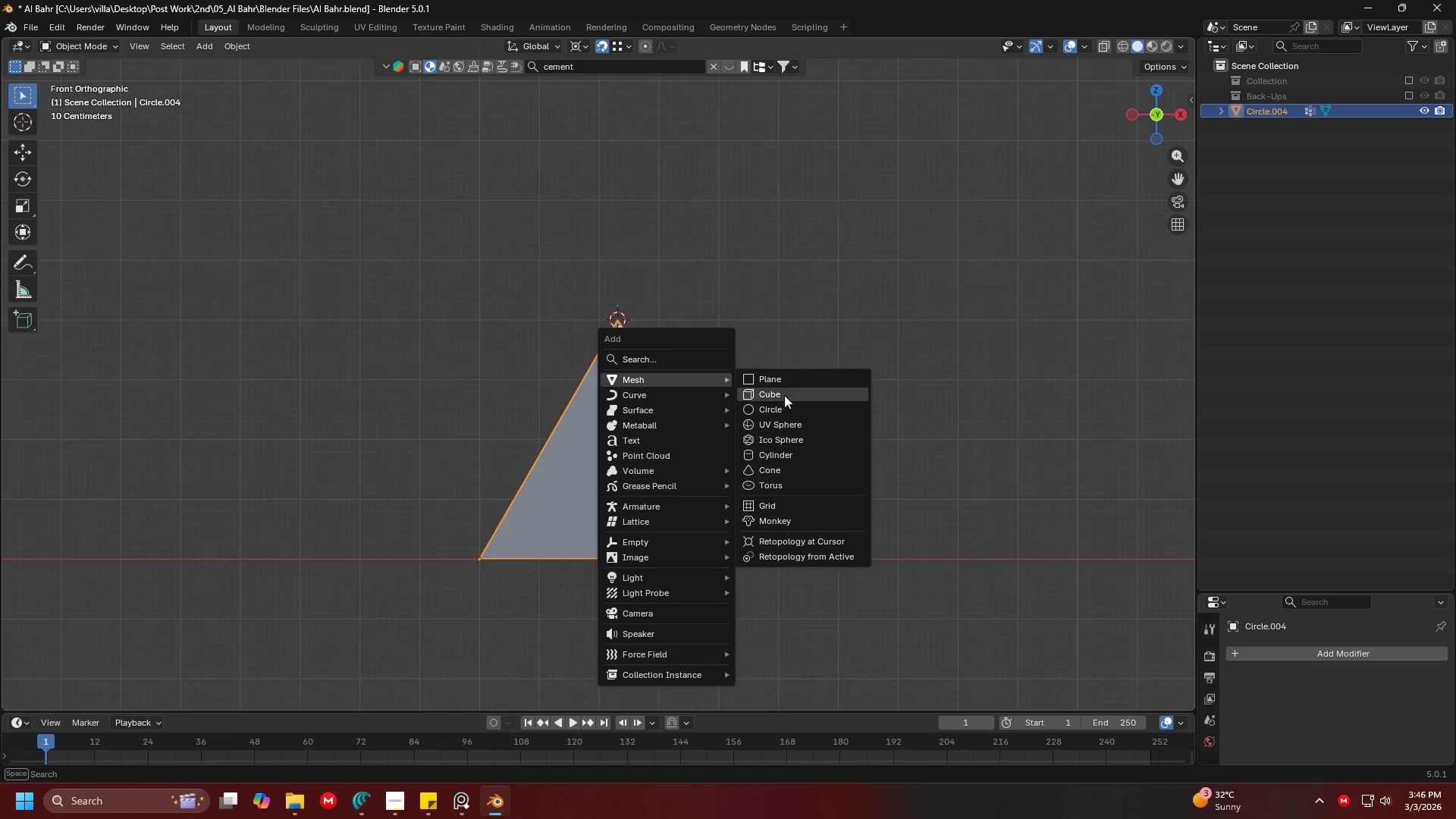 
left_click([783, 404])
 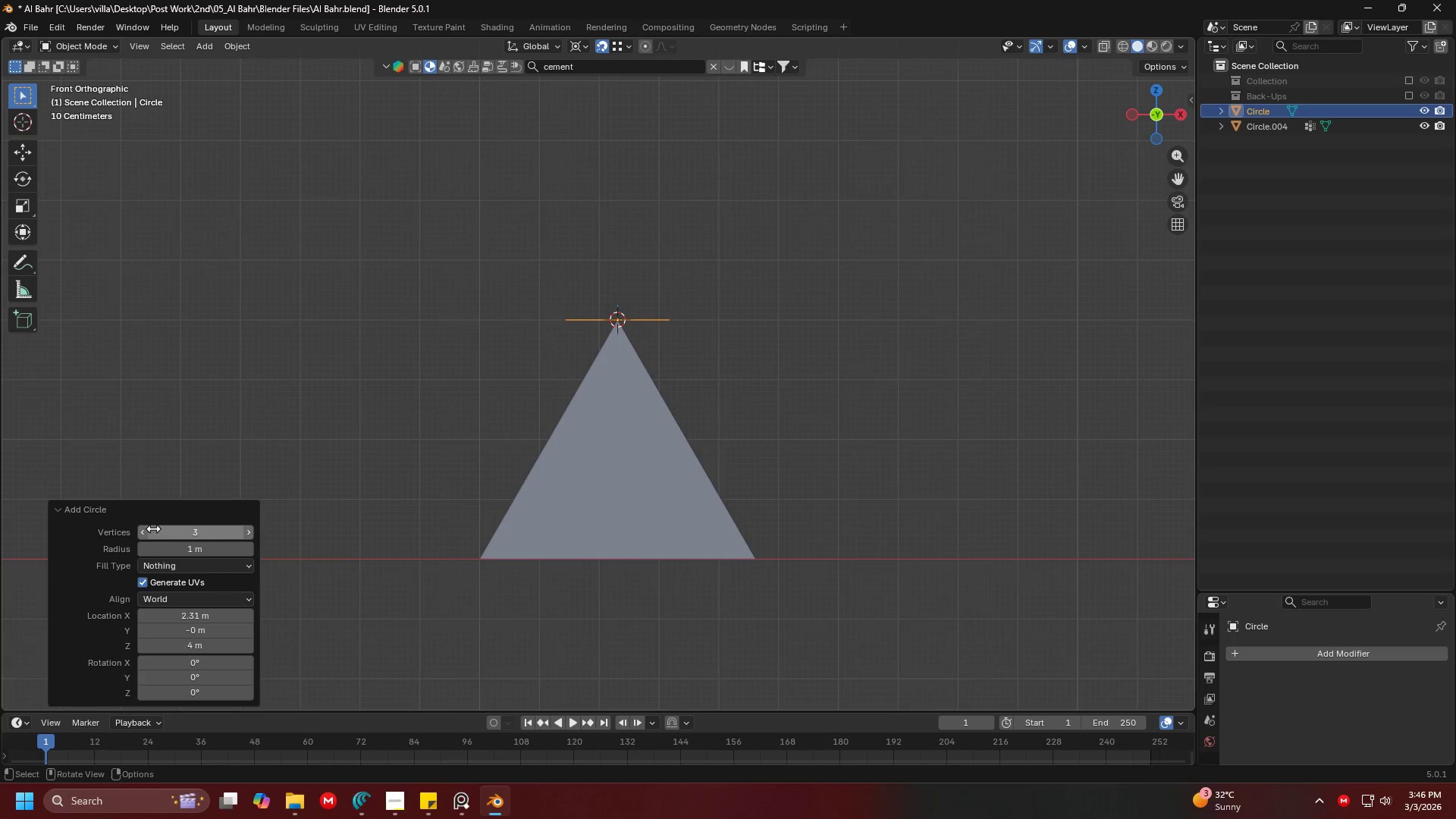 
left_click([167, 535])
 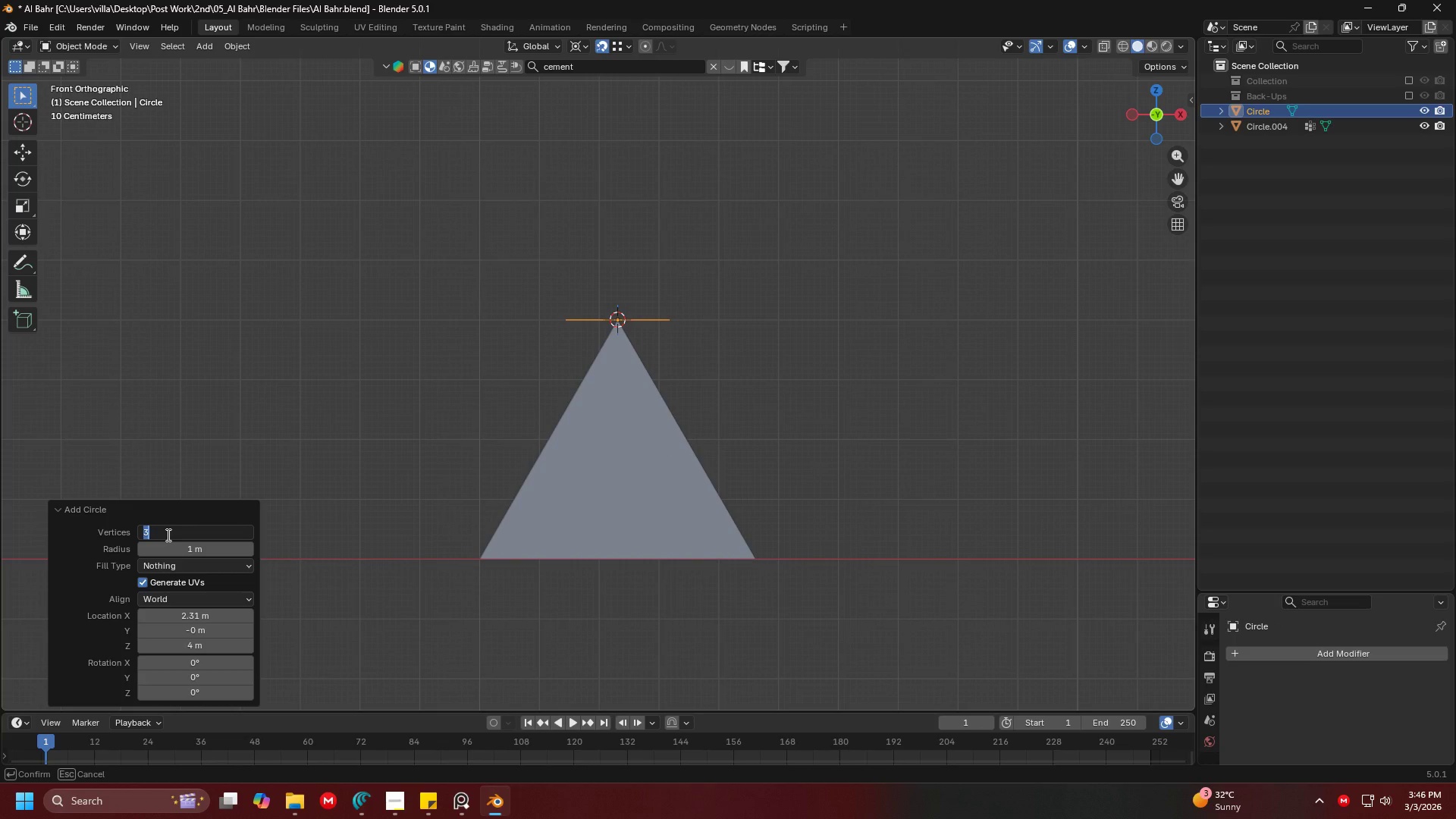 
type(64)
 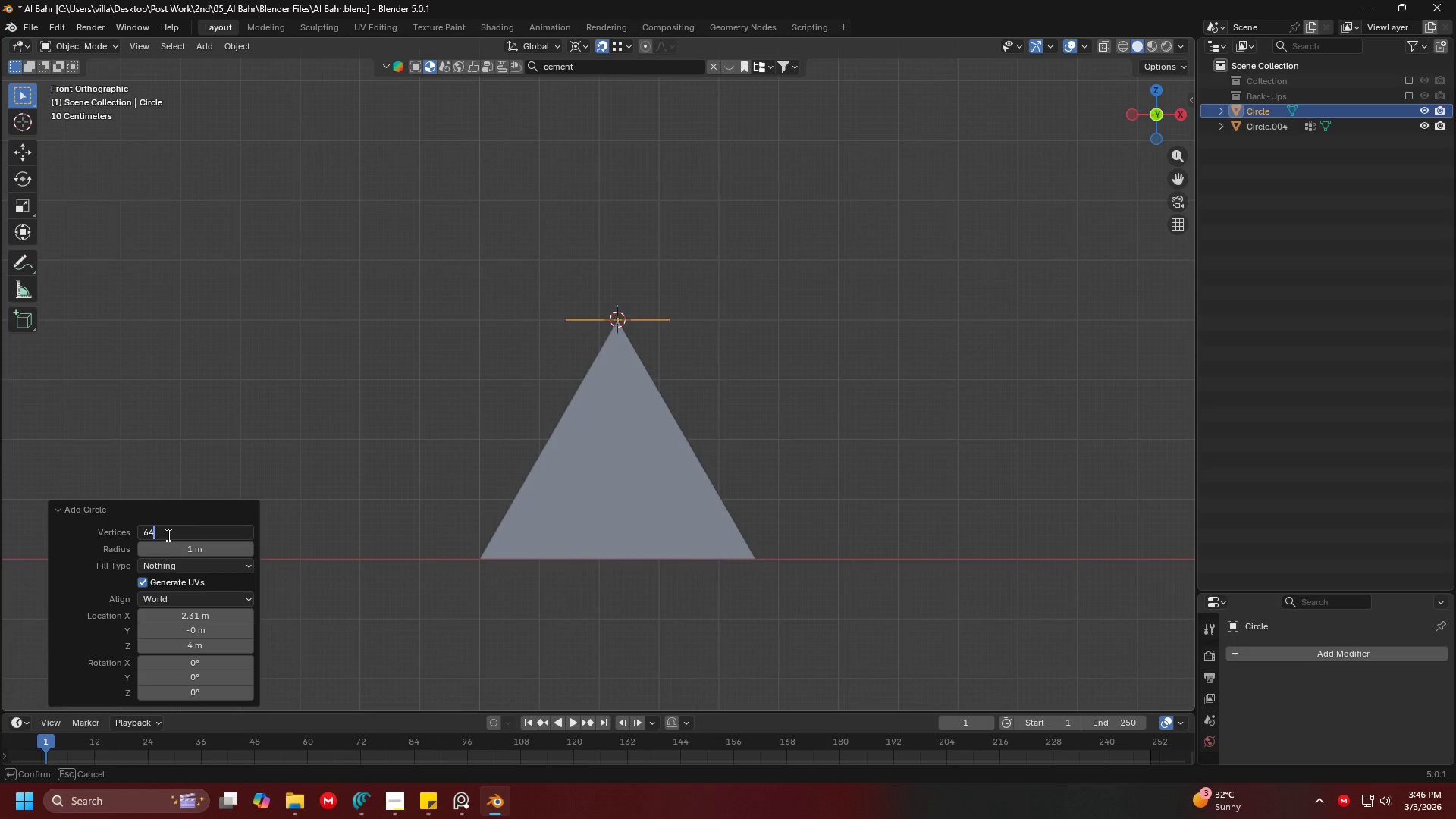 
key(Enter)
 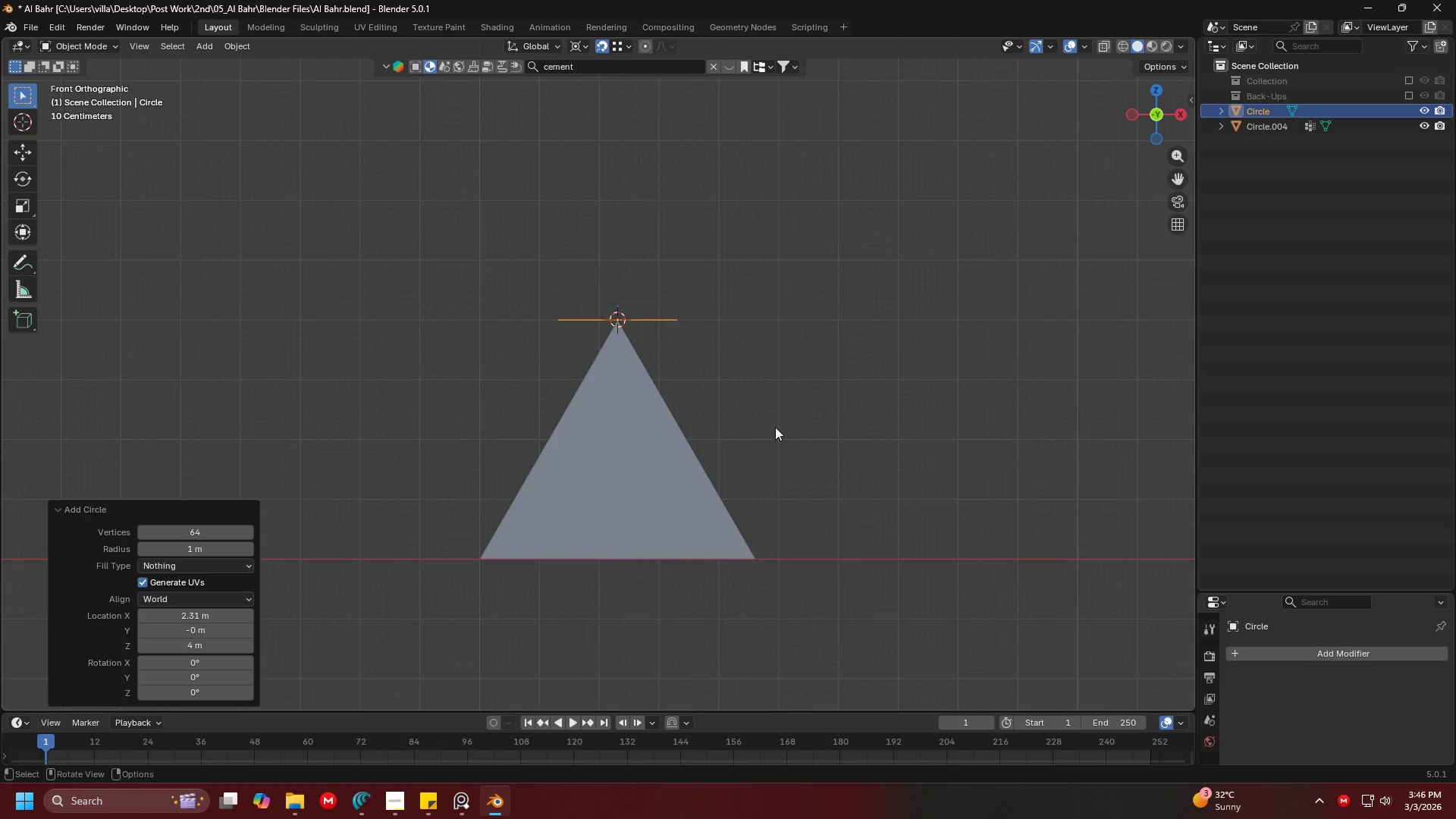 
type(rx90)
 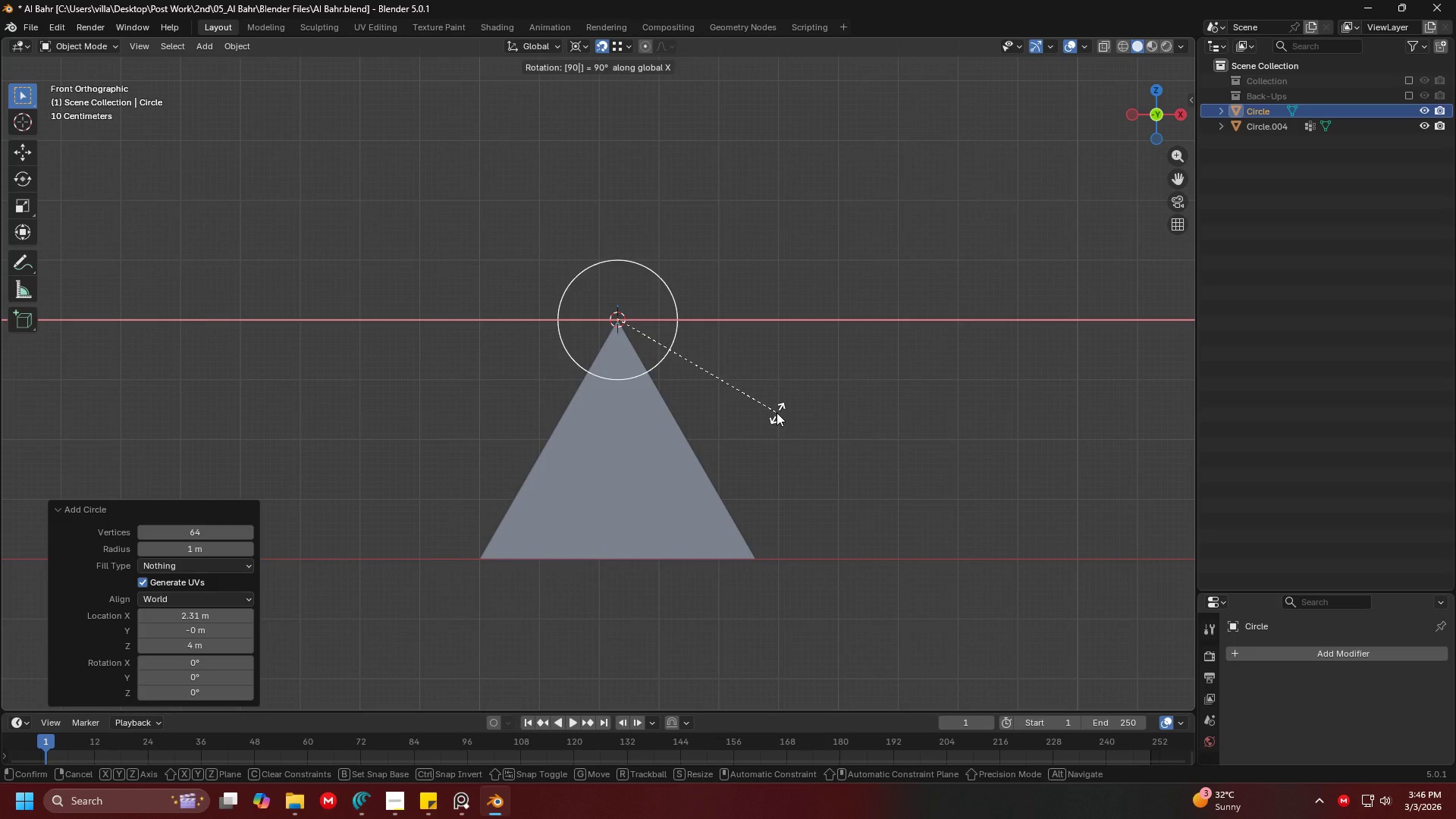 
key(Enter)
 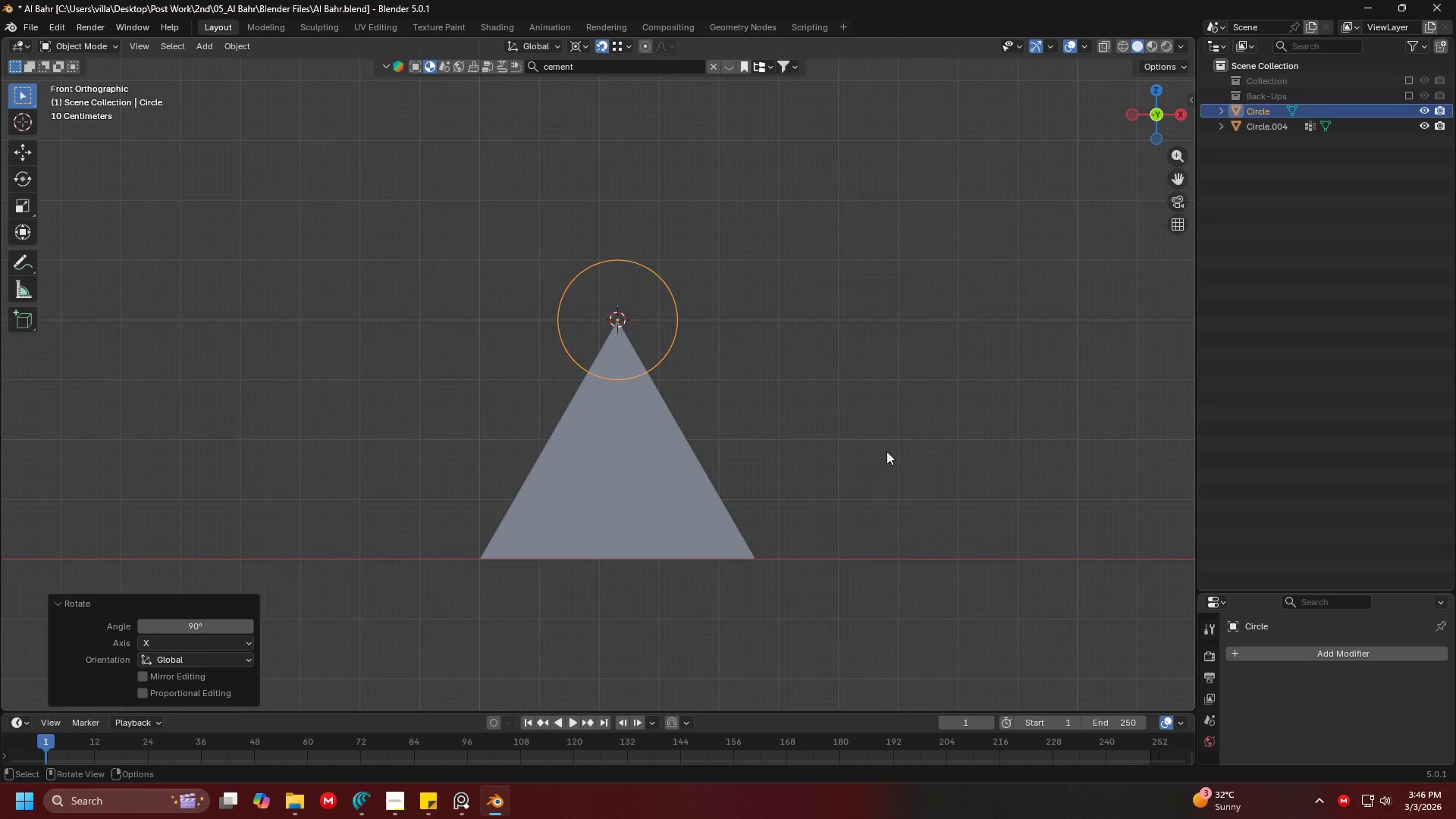 
key(S)
 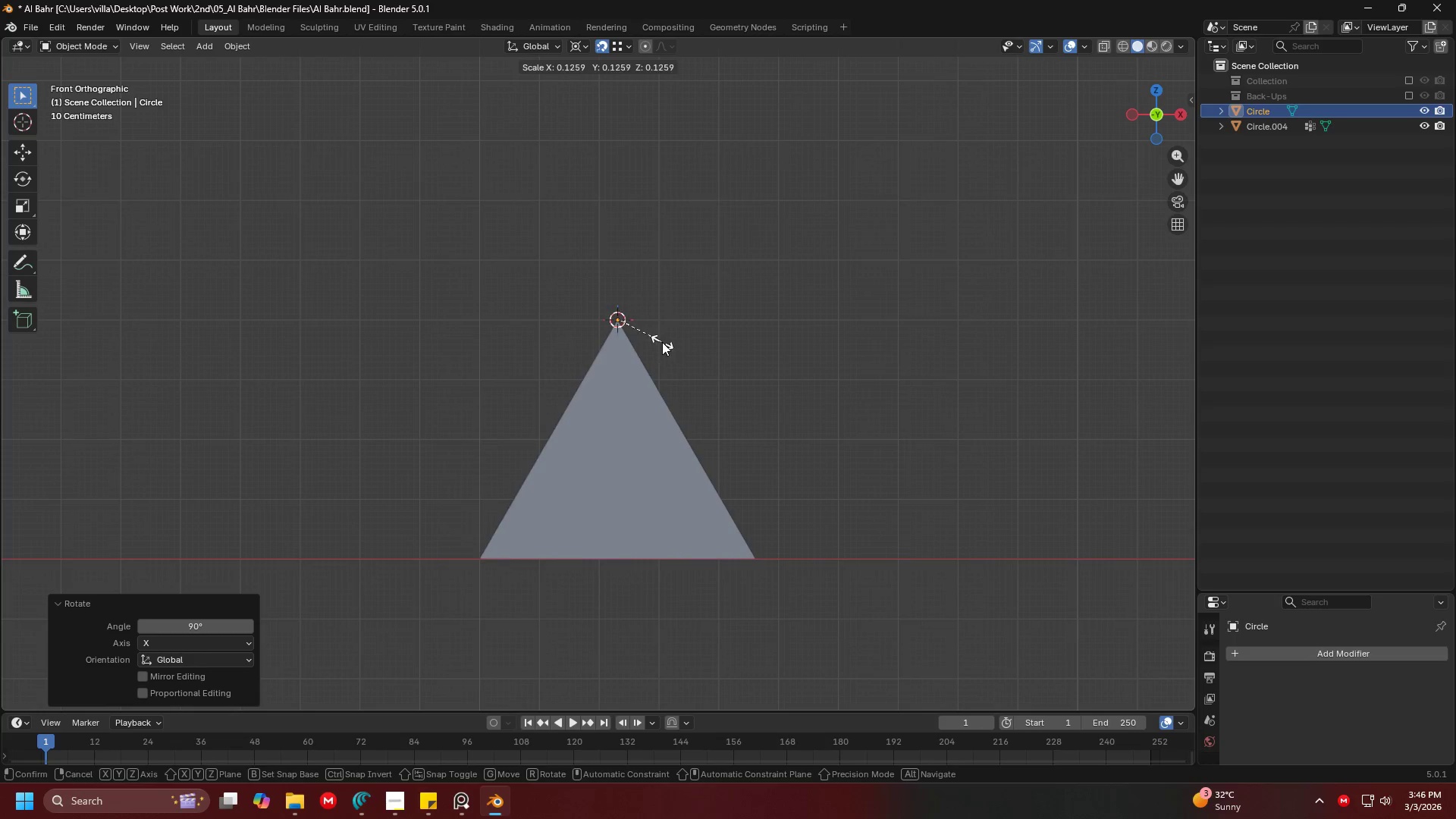 
left_click([657, 340])
 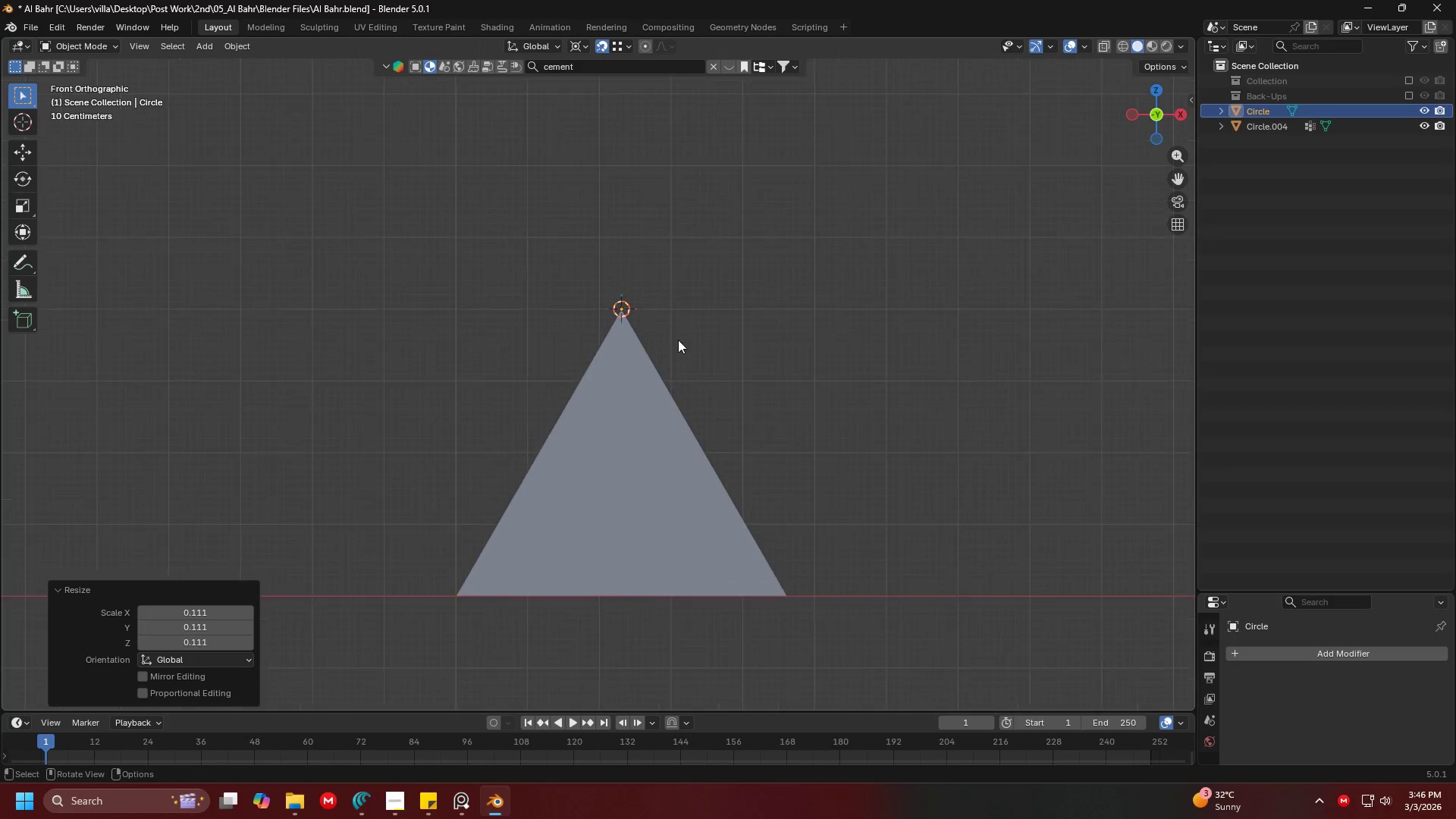 
key(Shift+ShiftLeft)
 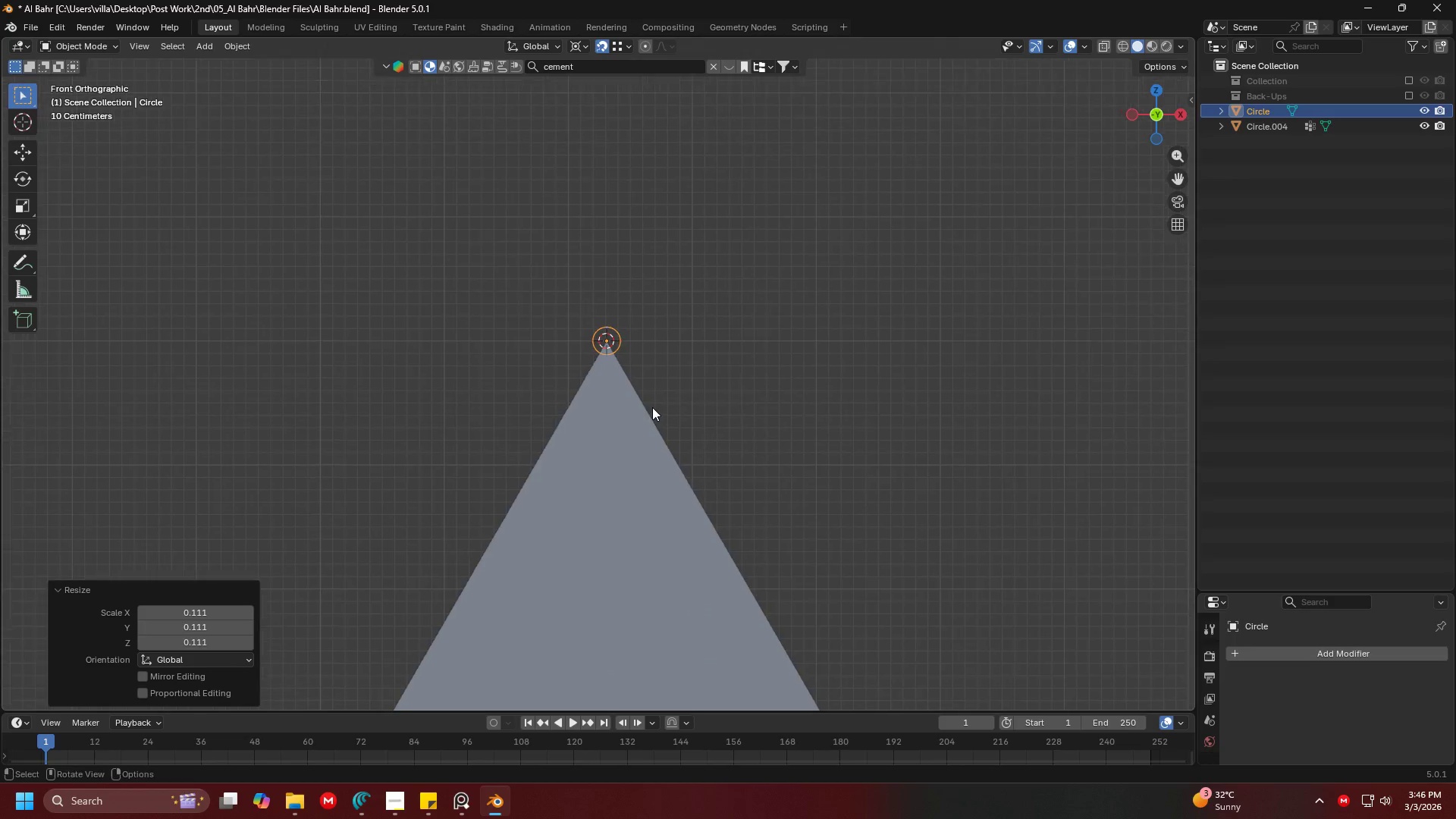 
scroll: coordinate [679, 340], scroll_direction: up, amount: 4.0
 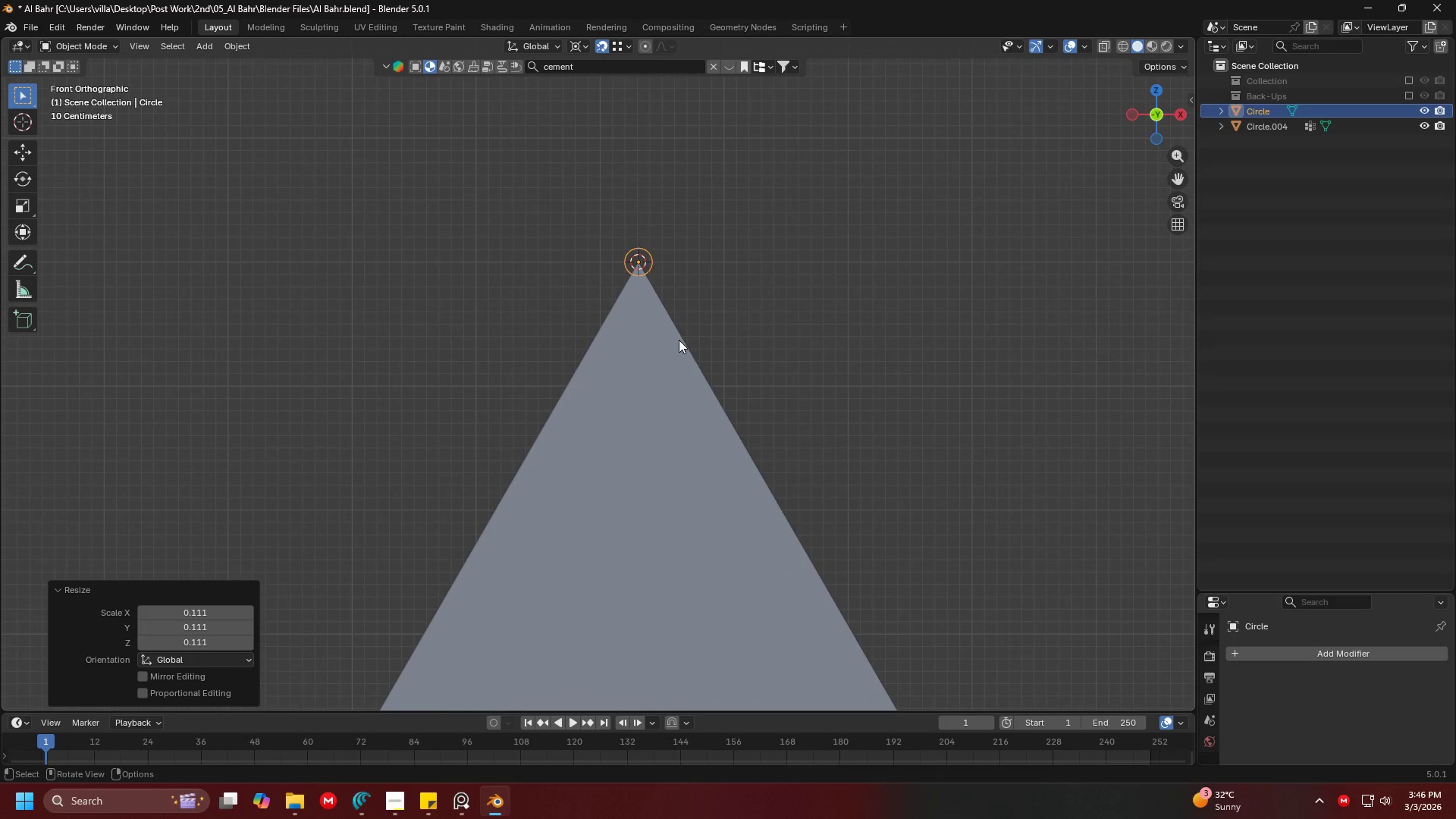 
key(Alt+AltLeft)
 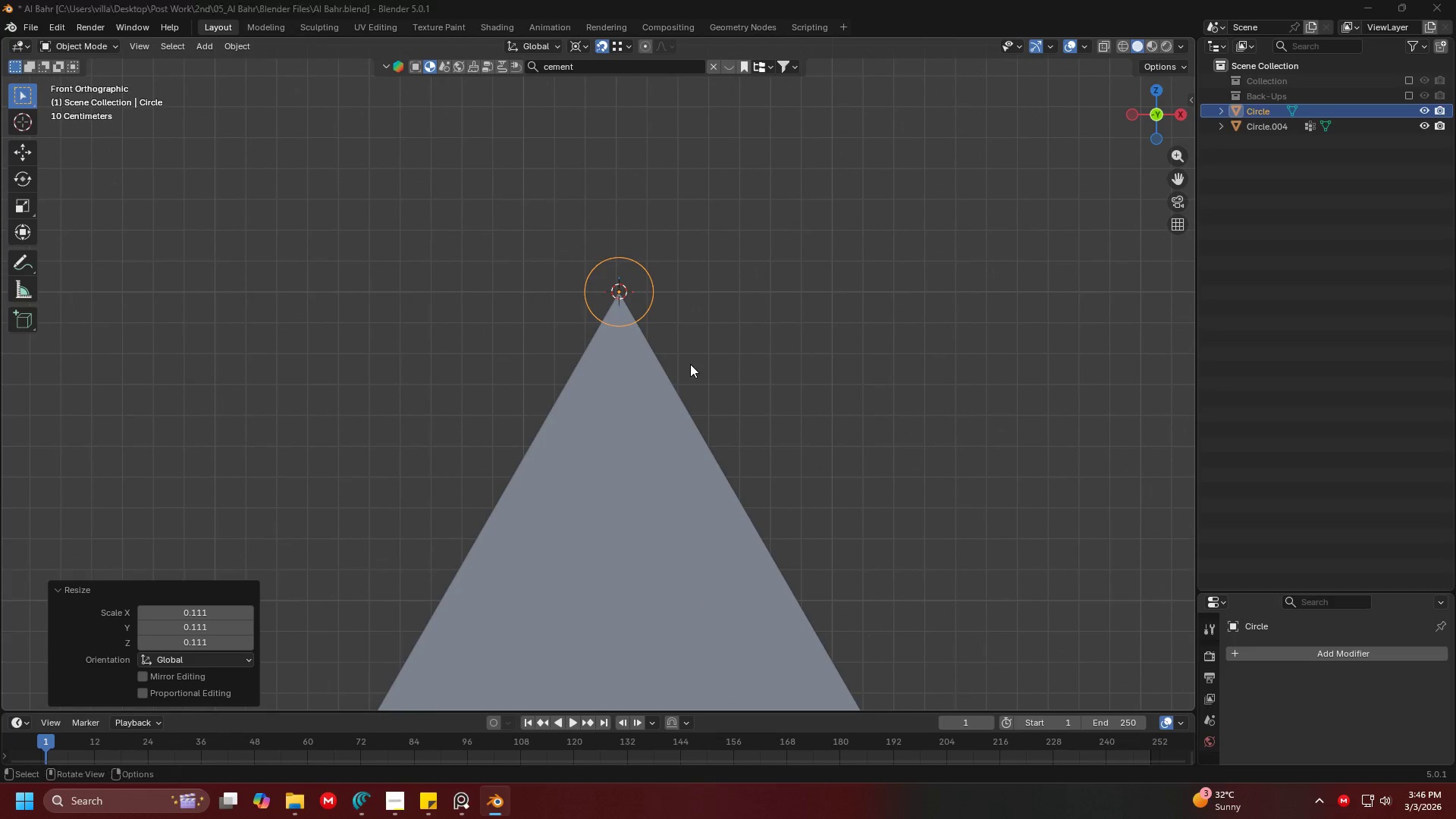 
scroll: coordinate [652, 407], scroll_direction: up, amount: 5.0
 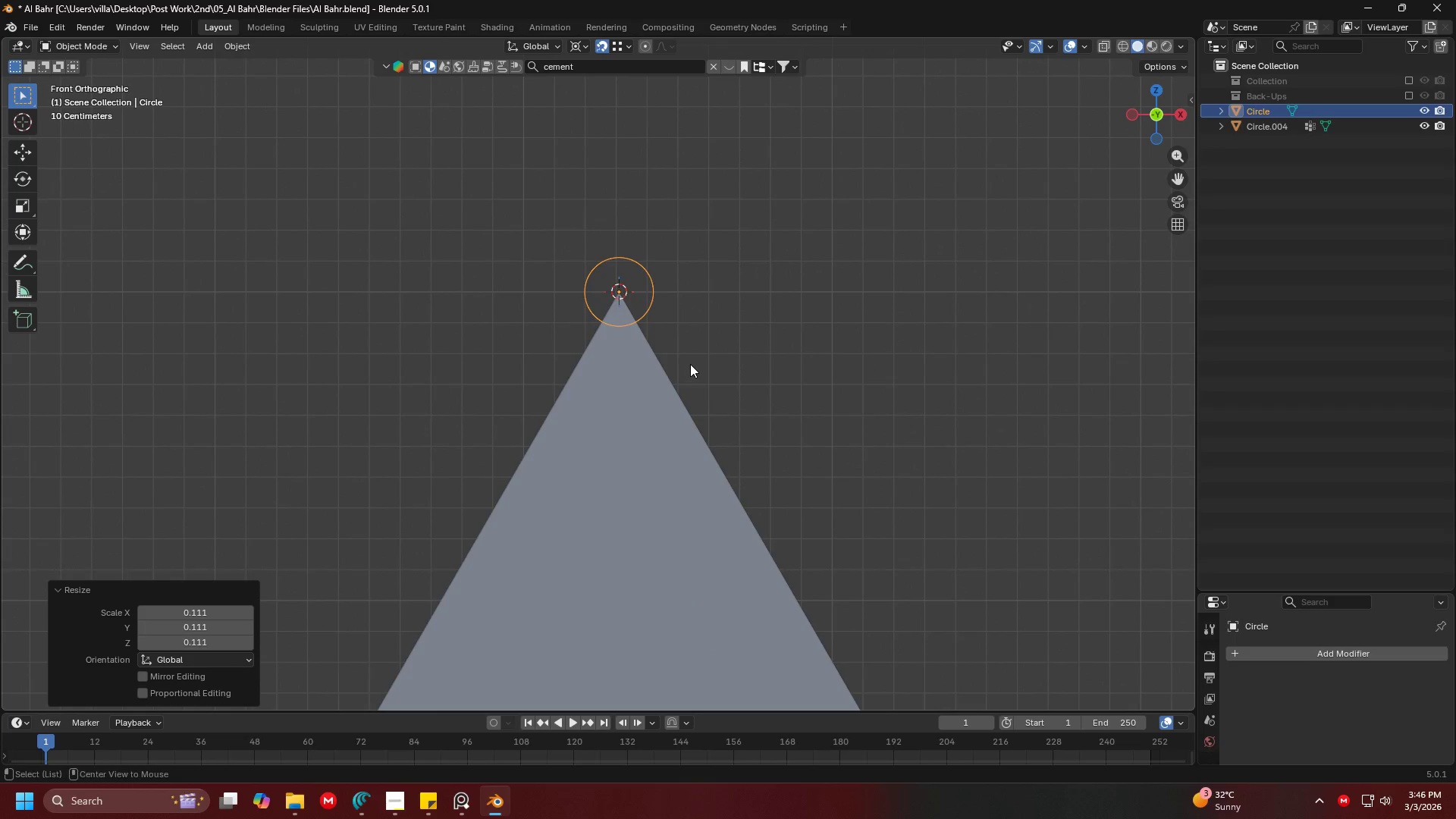 
key(Alt+Tab)
 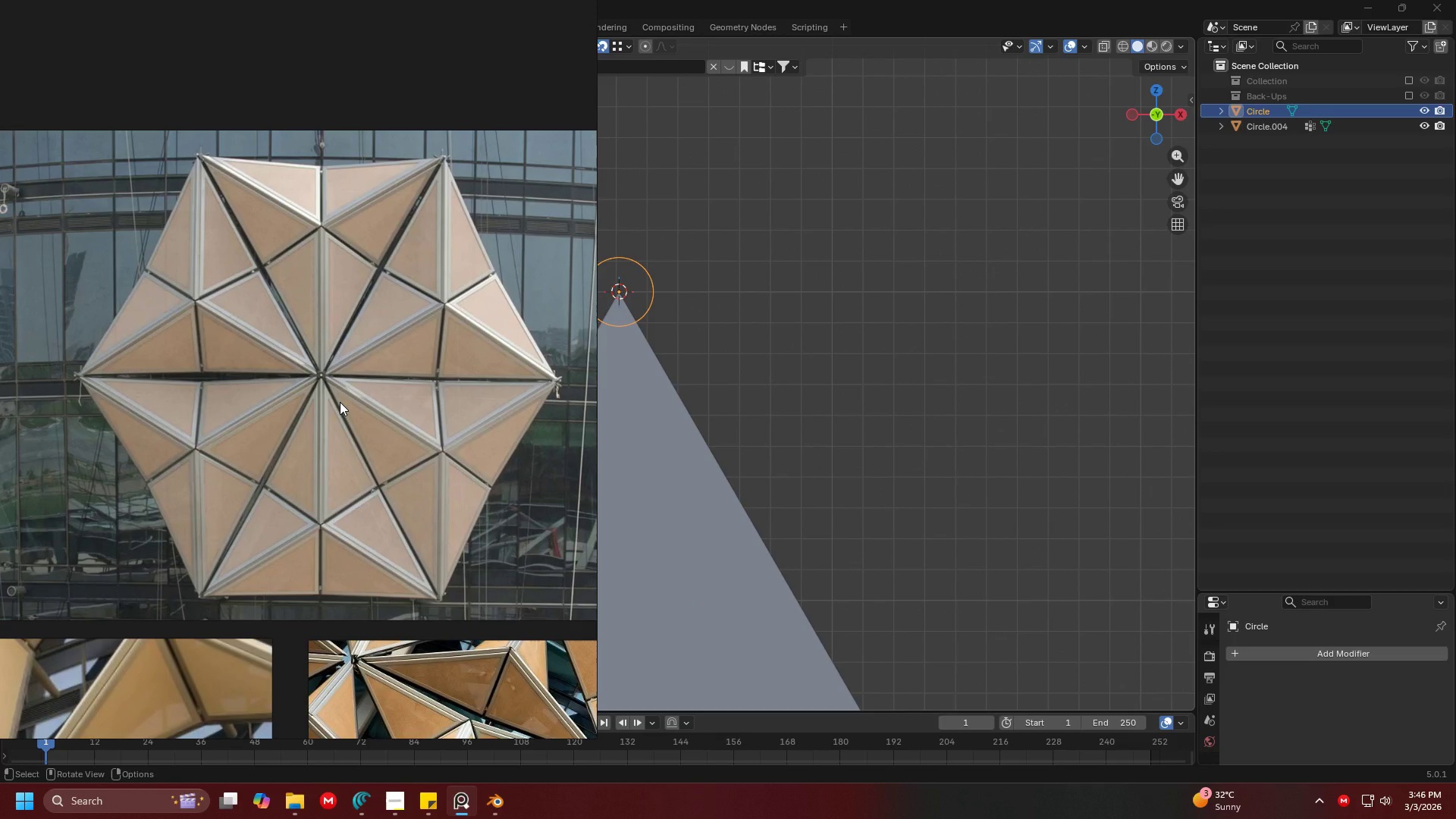 
wait(7.3)
 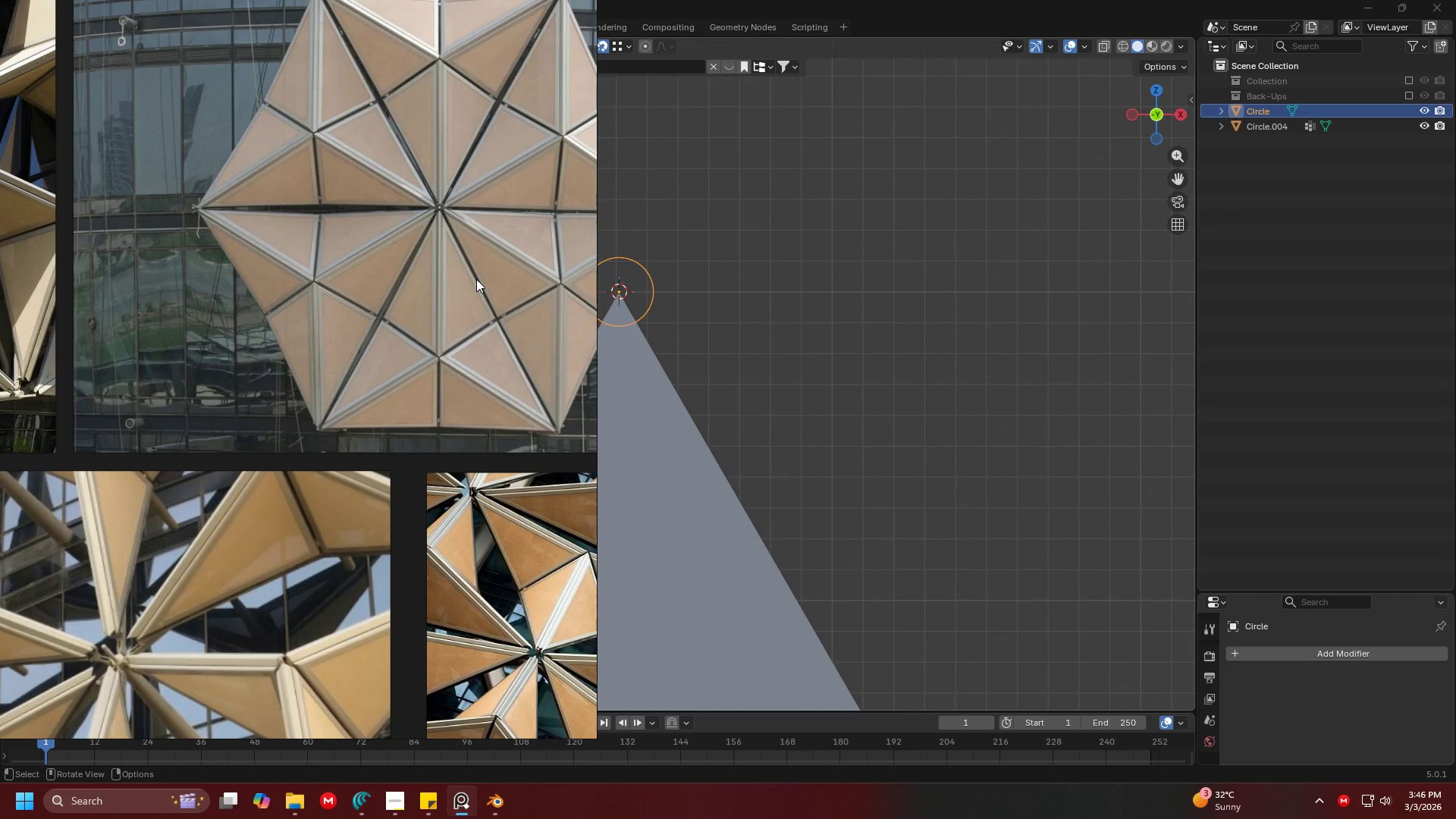 
scroll: coordinate [333, 409], scroll_direction: up, amount: 5.0
 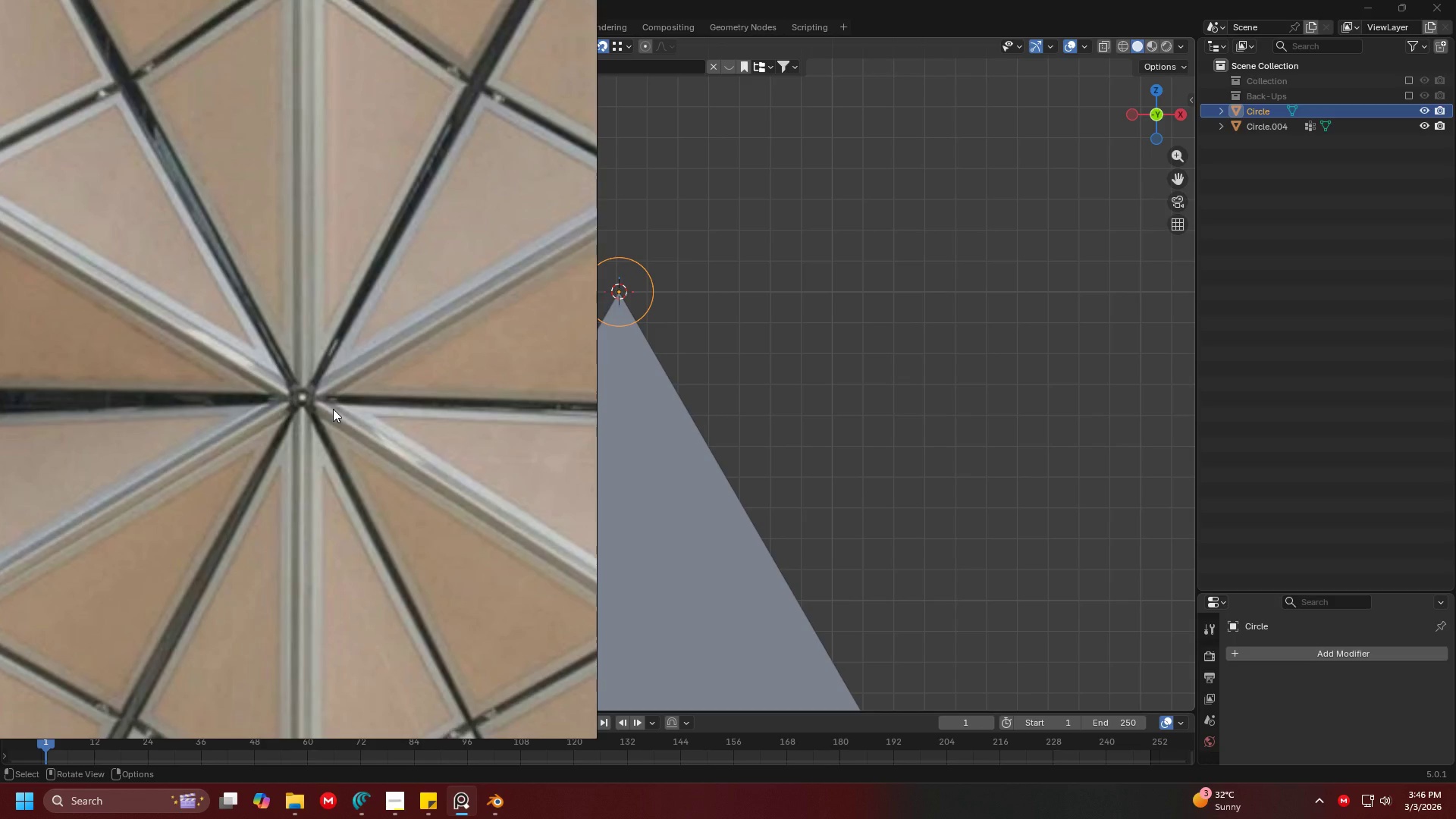 
scroll: coordinate [327, 462], scroll_direction: down, amount: 5.0
 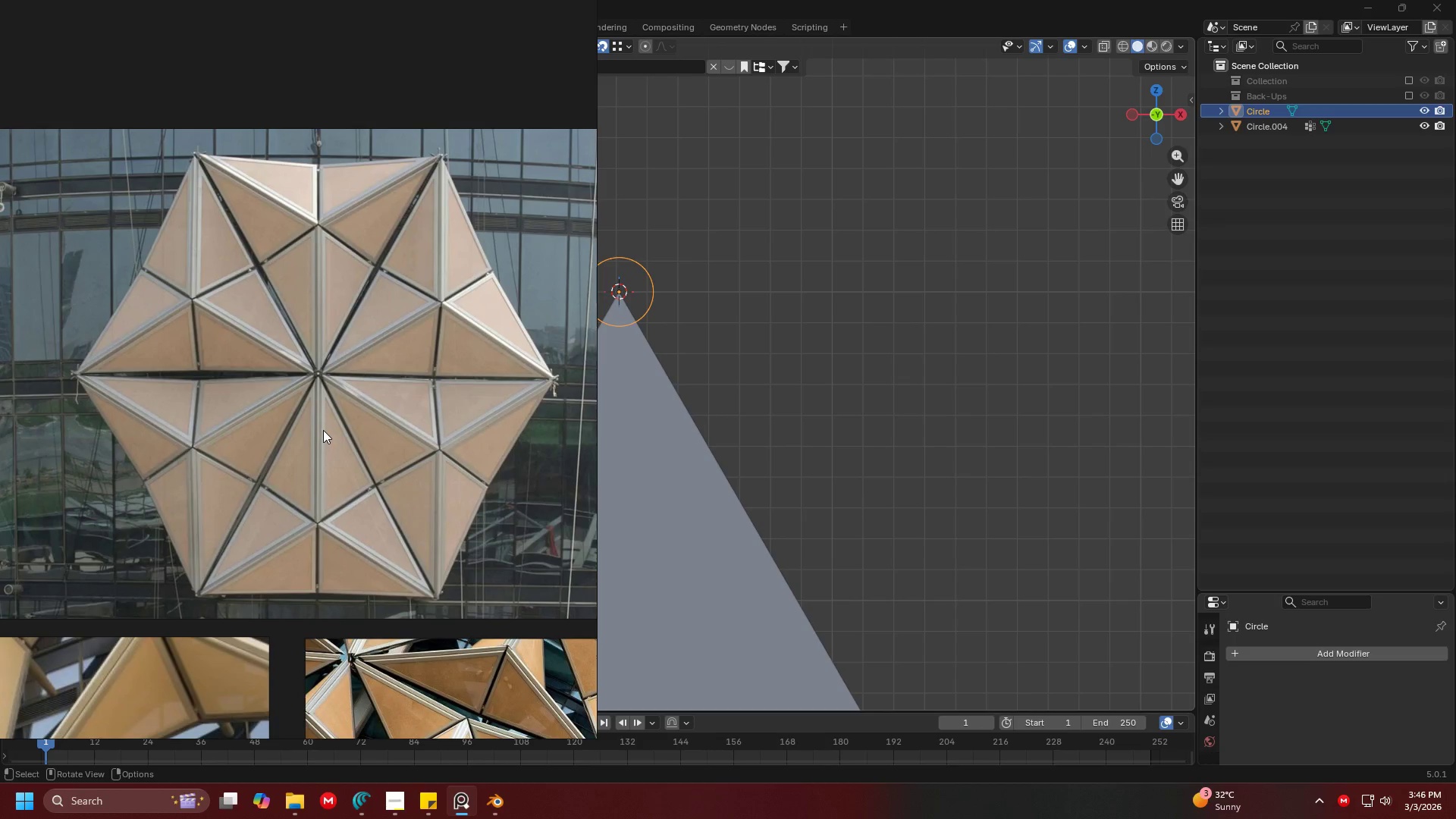 
scroll: coordinate [323, 429], scroll_direction: up, amount: 3.0
 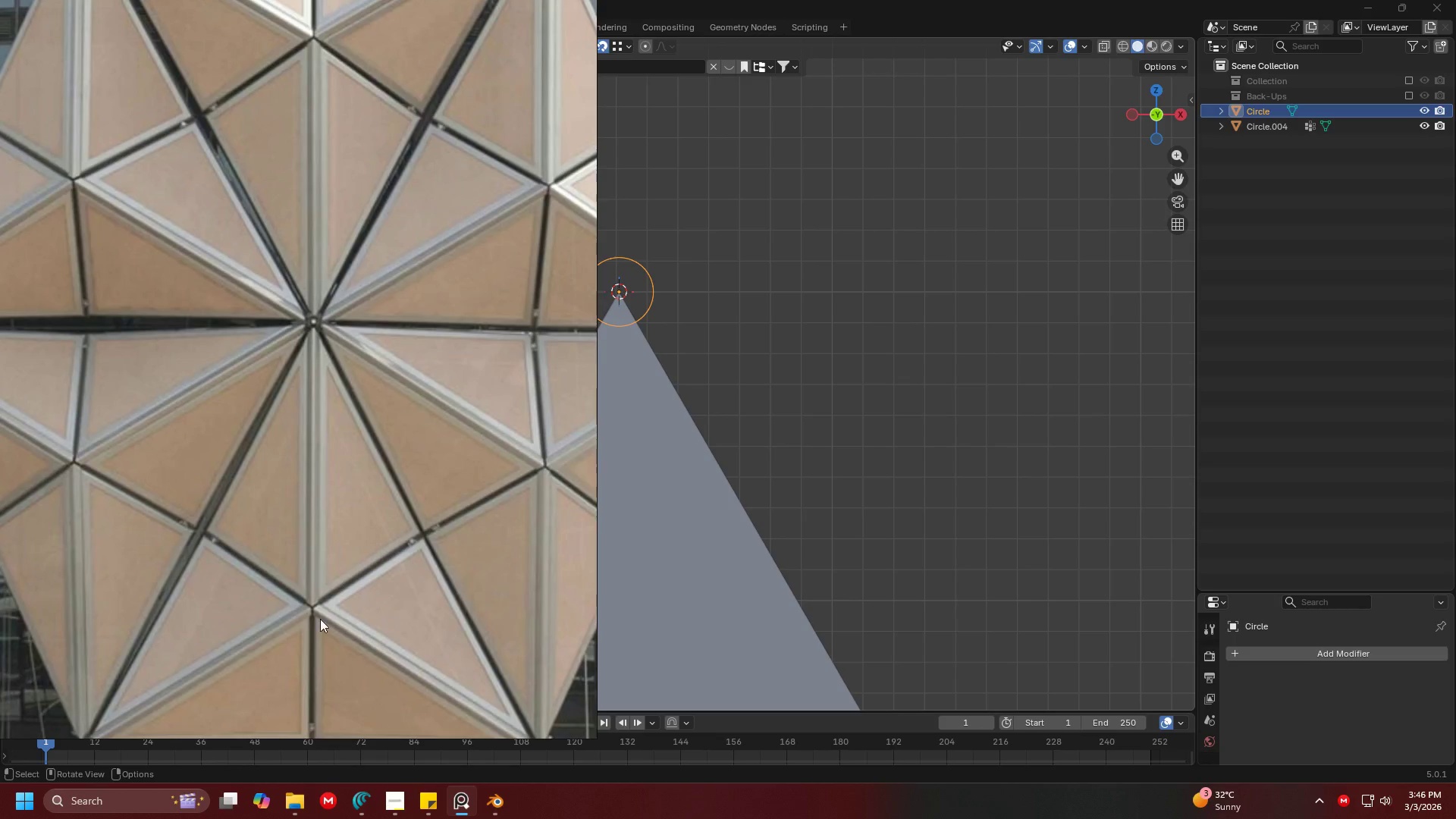 
wait(7.21)
 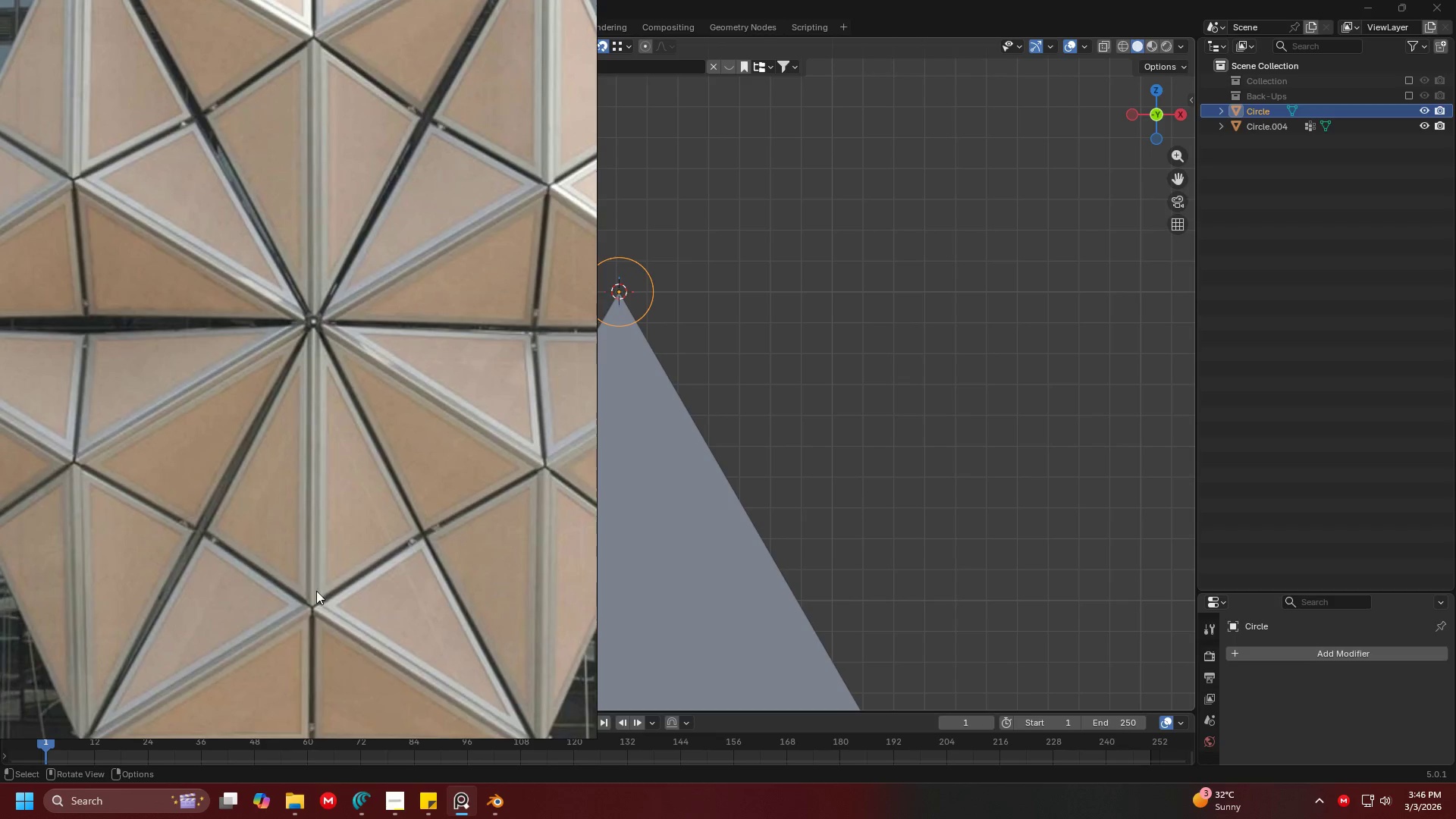 
scroll: coordinate [312, 327], scroll_direction: up, amount: 4.0
 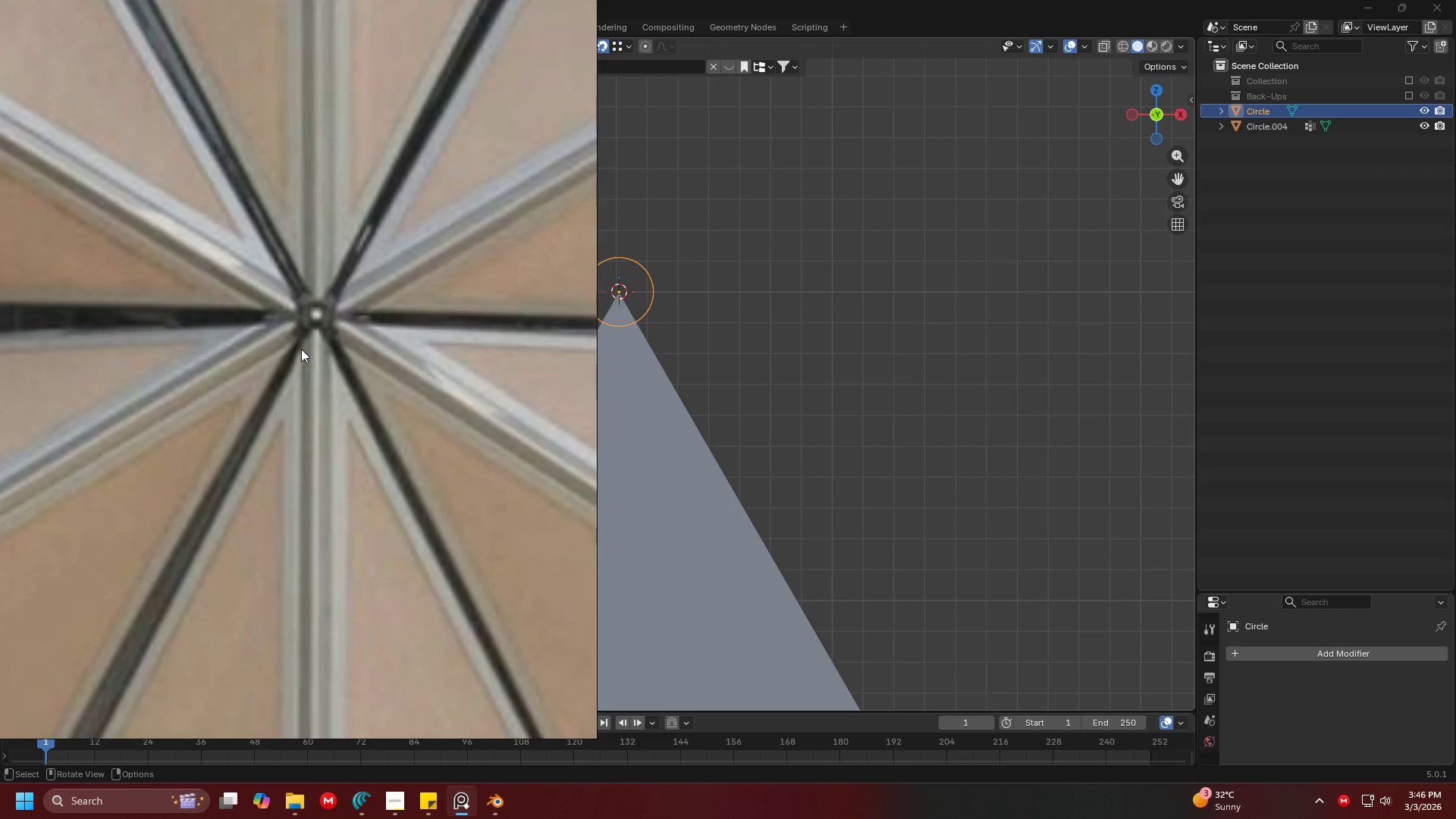 
scroll: coordinate [287, 478], scroll_direction: down, amount: 7.0
 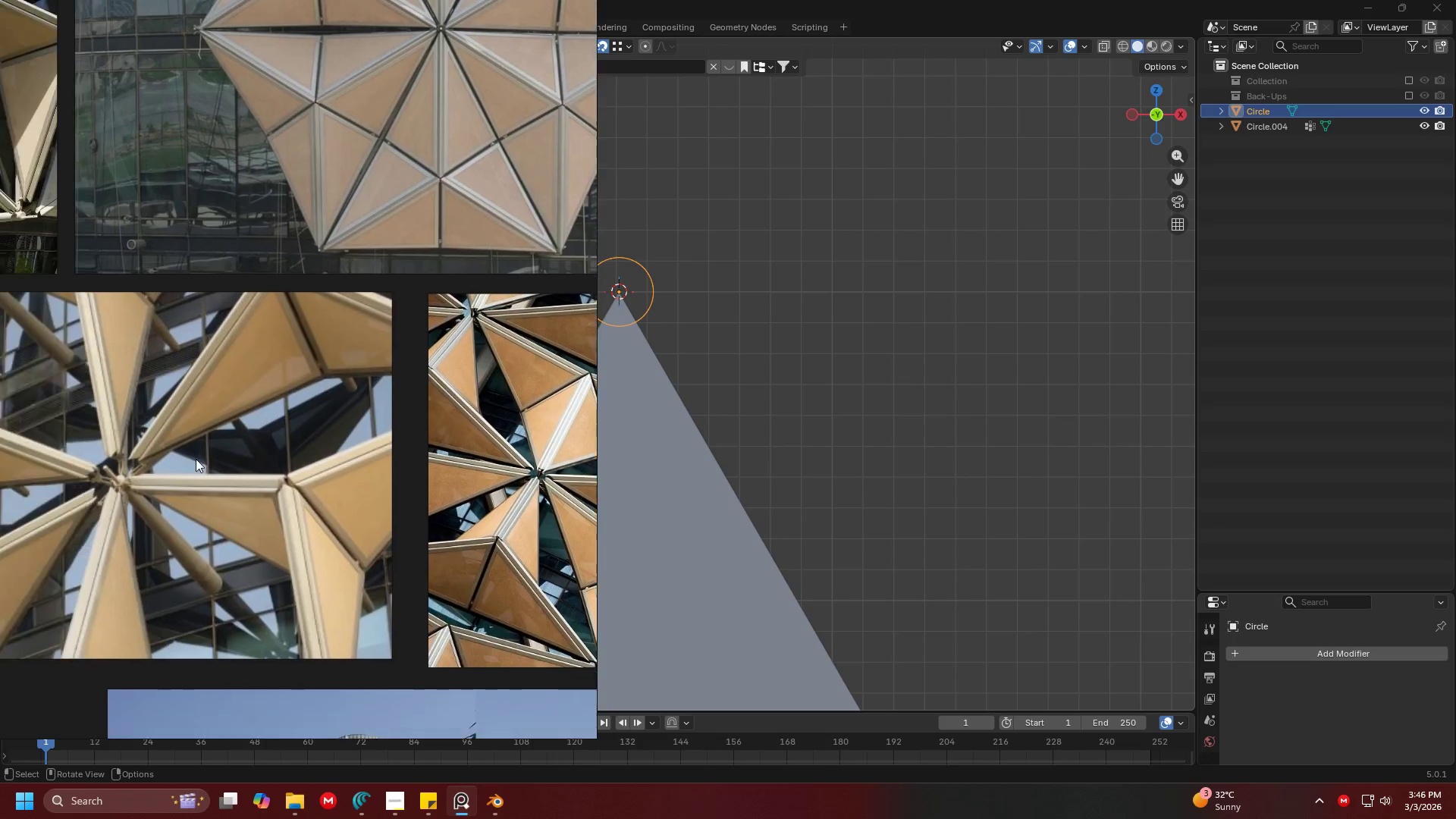 
scroll: coordinate [335, 425], scroll_direction: up, amount: 4.0
 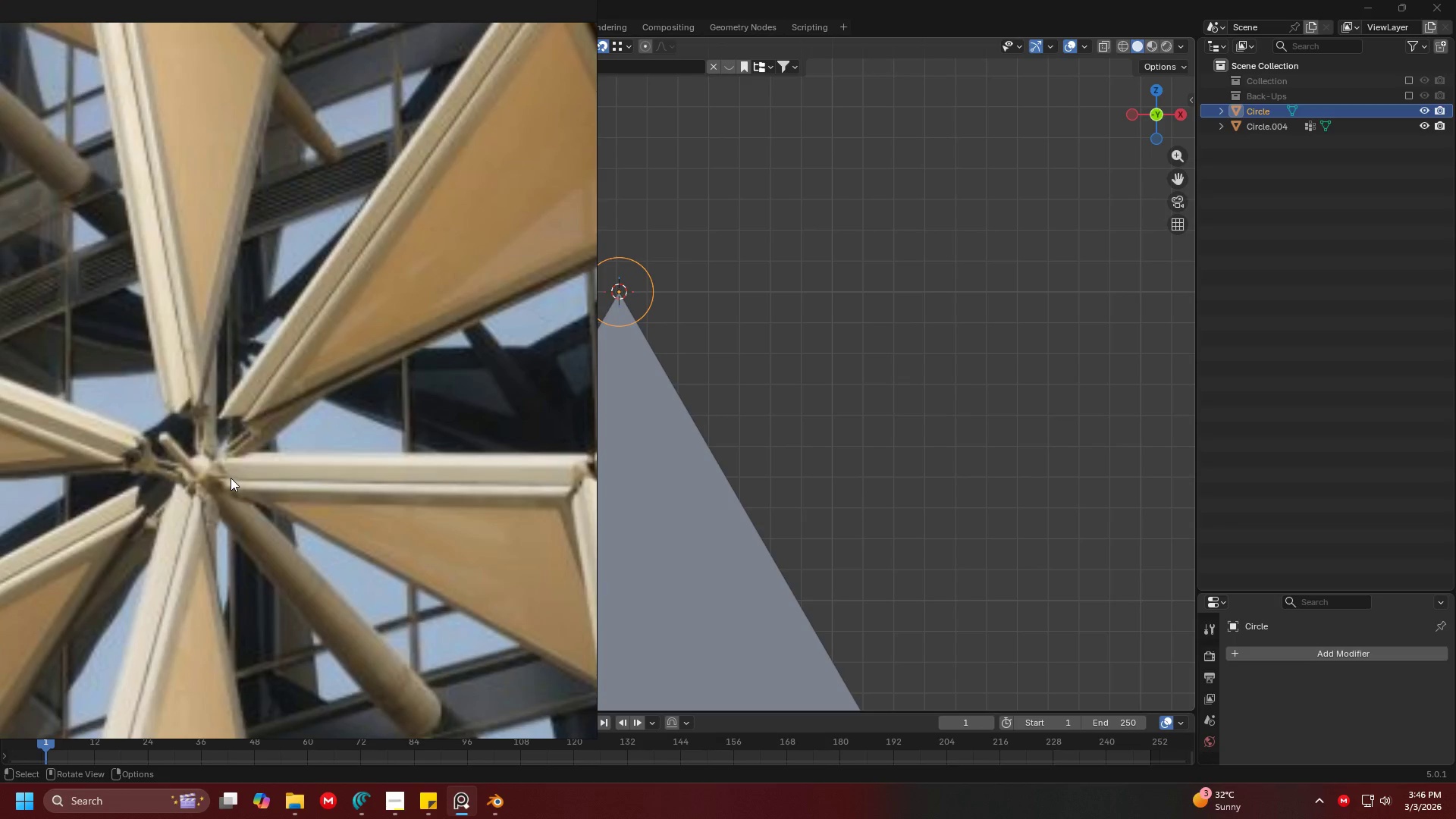 
scroll: coordinate [274, 421], scroll_direction: down, amount: 1.0
 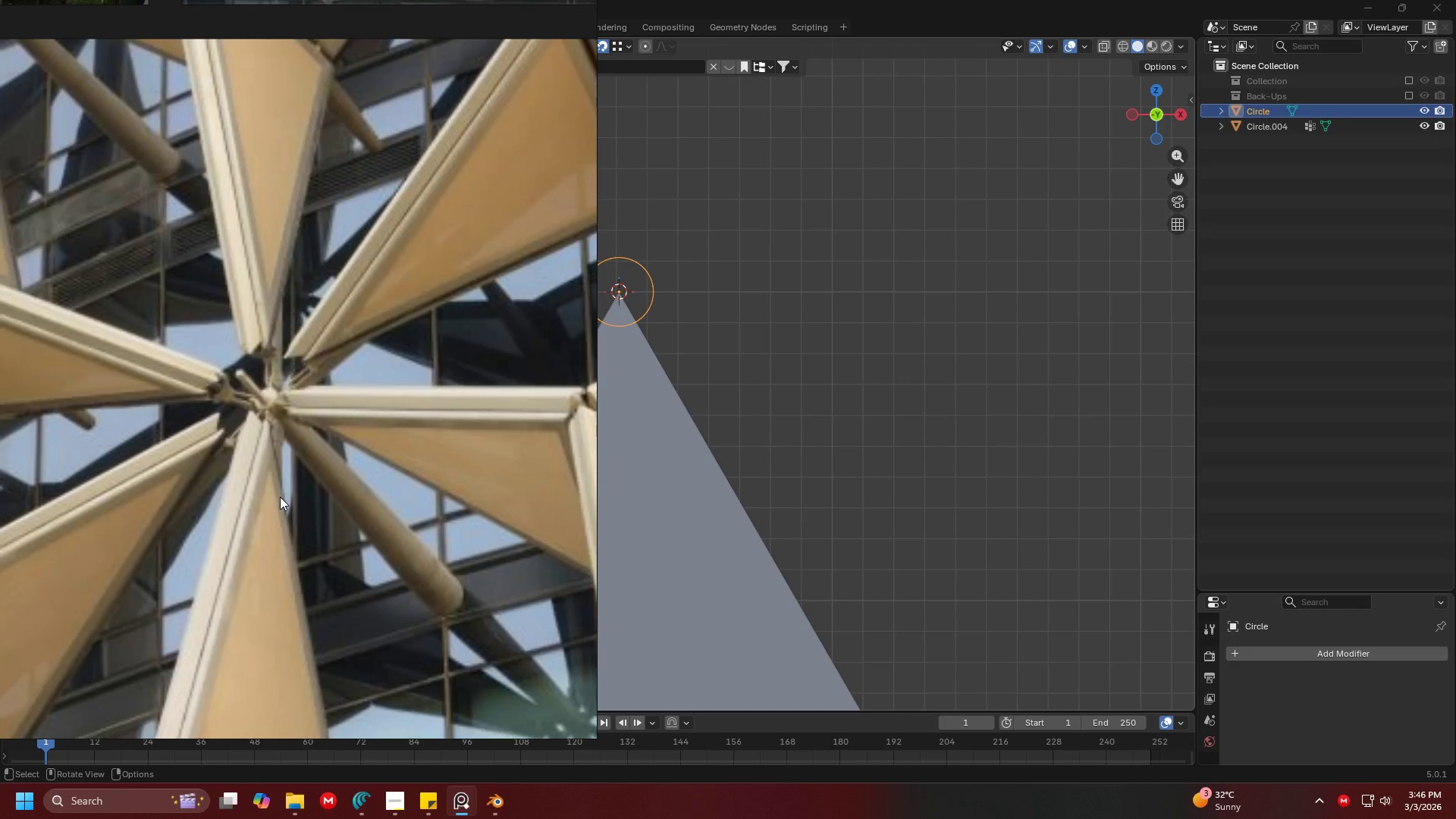 
scroll: coordinate [297, 405], scroll_direction: up, amount: 3.0
 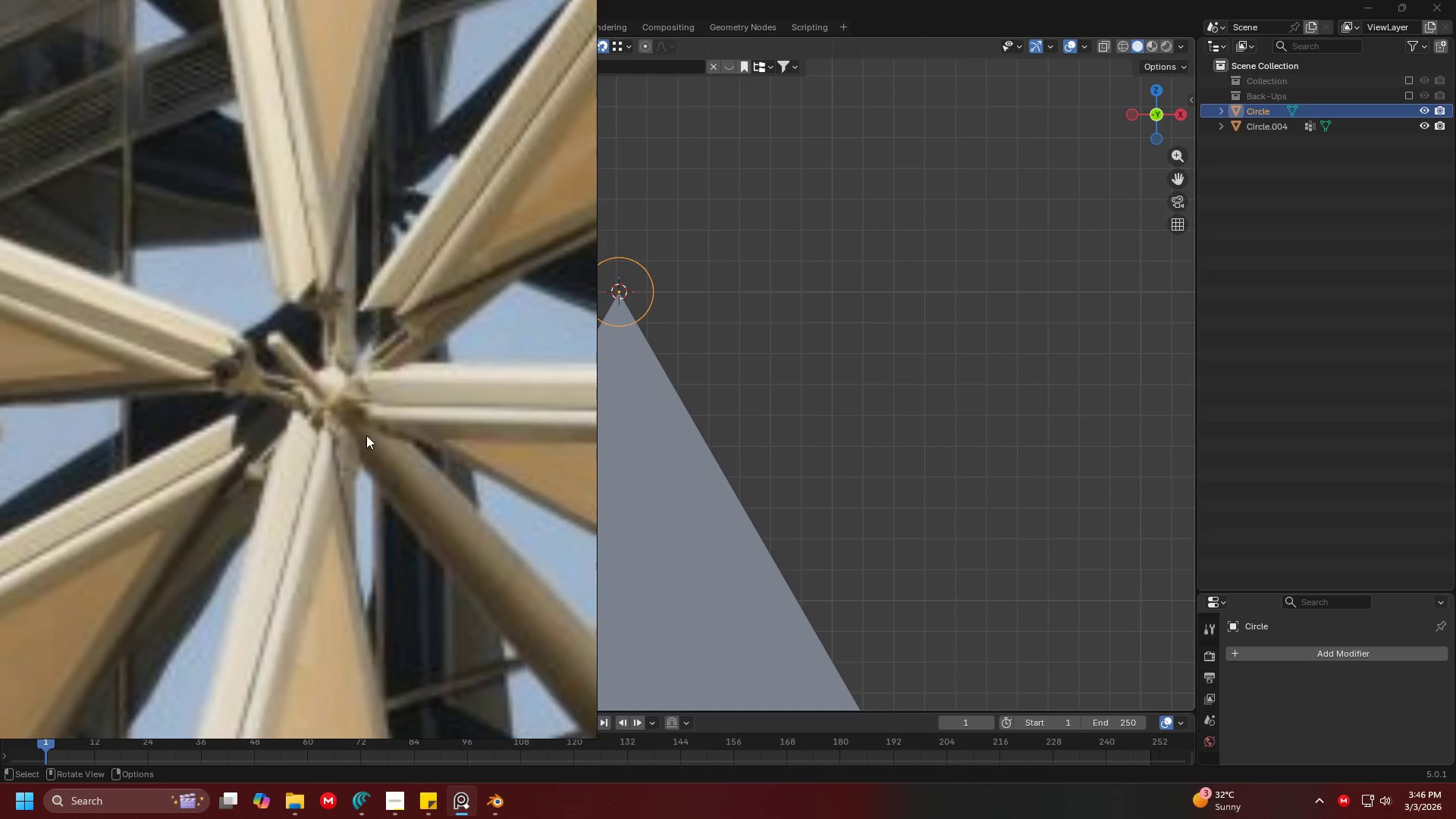 
scroll: coordinate [381, 416], scroll_direction: down, amount: 9.0
 